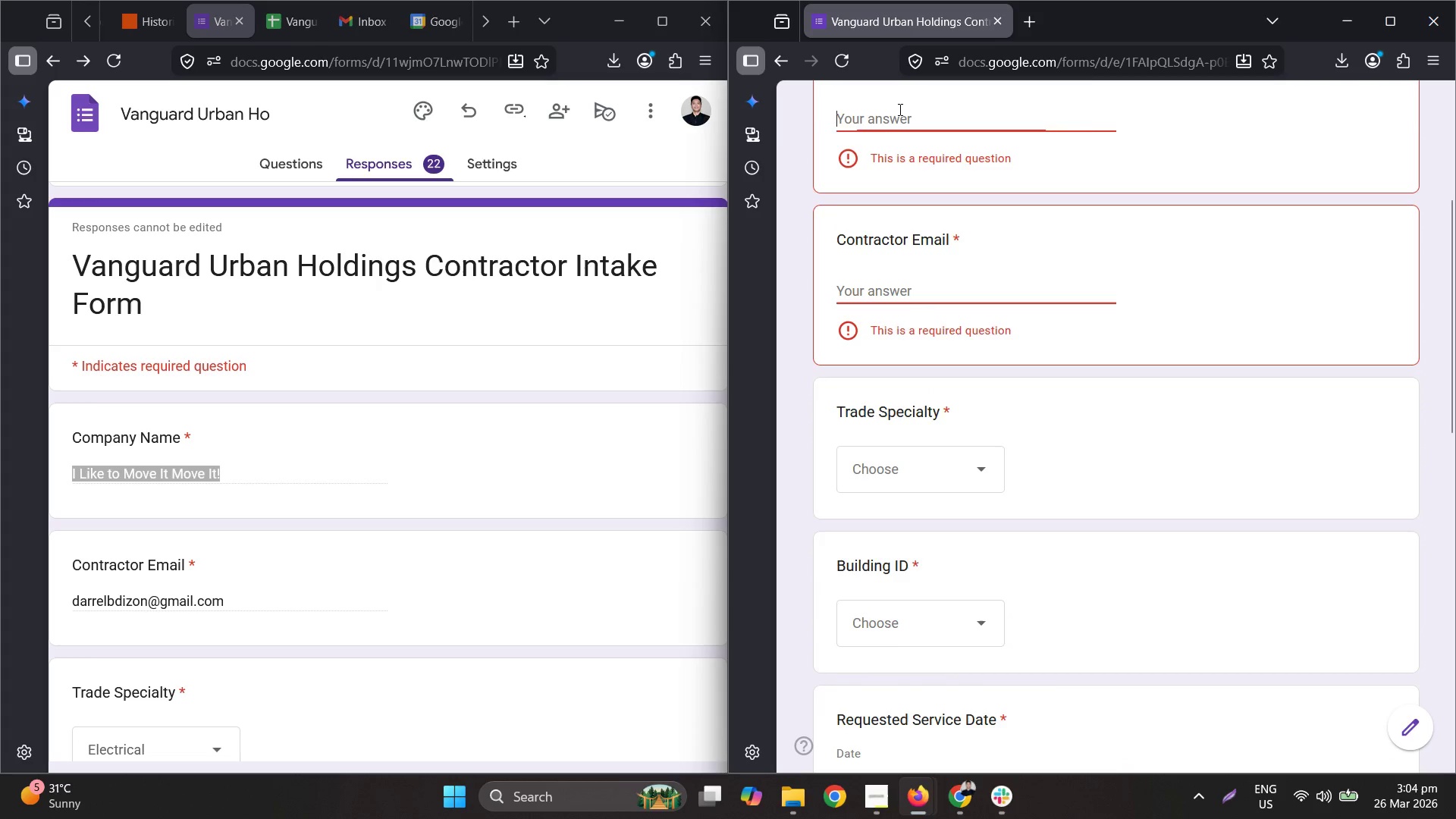 
key(Control+ControlLeft)
 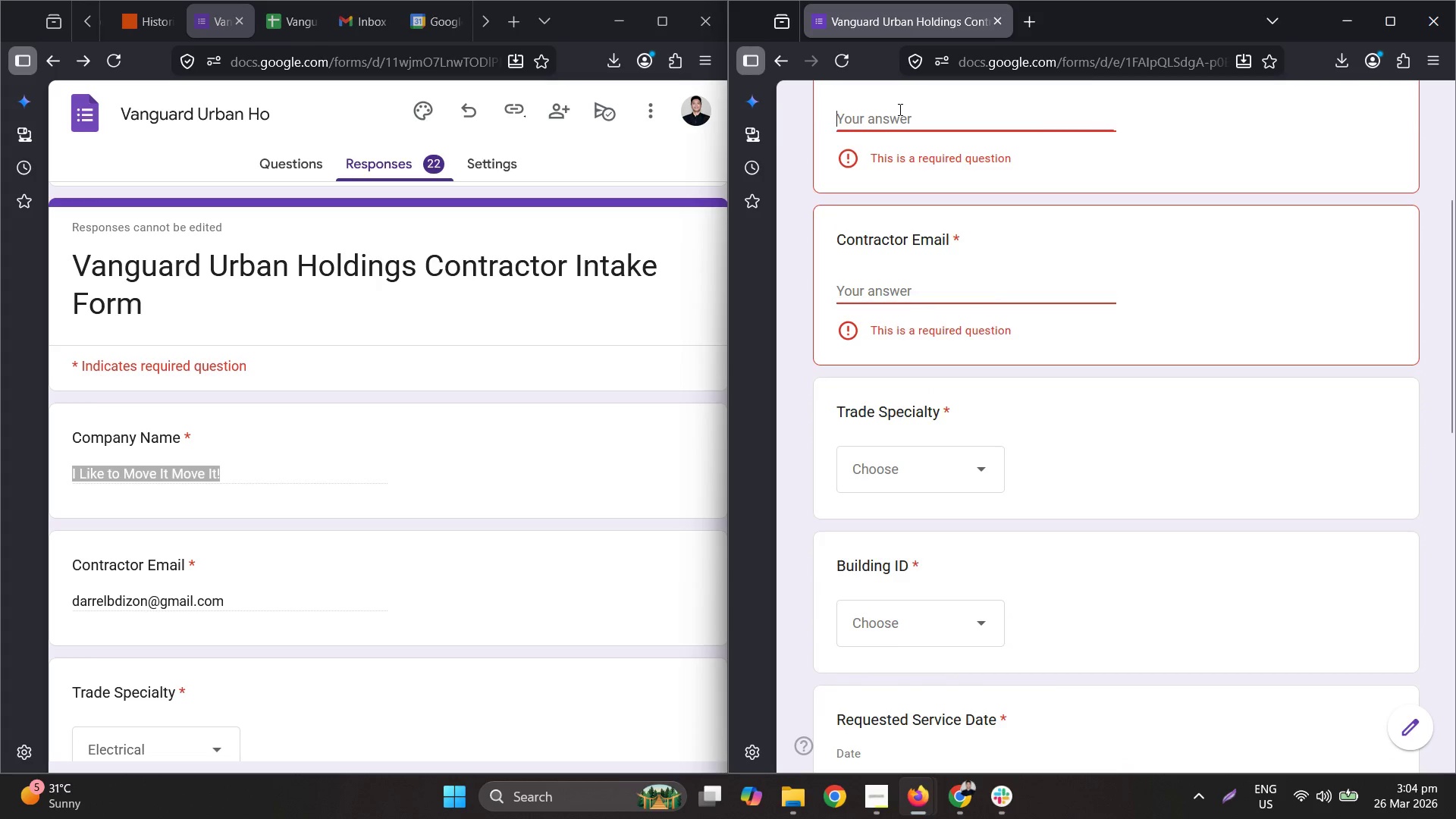 
key(Control+V)
 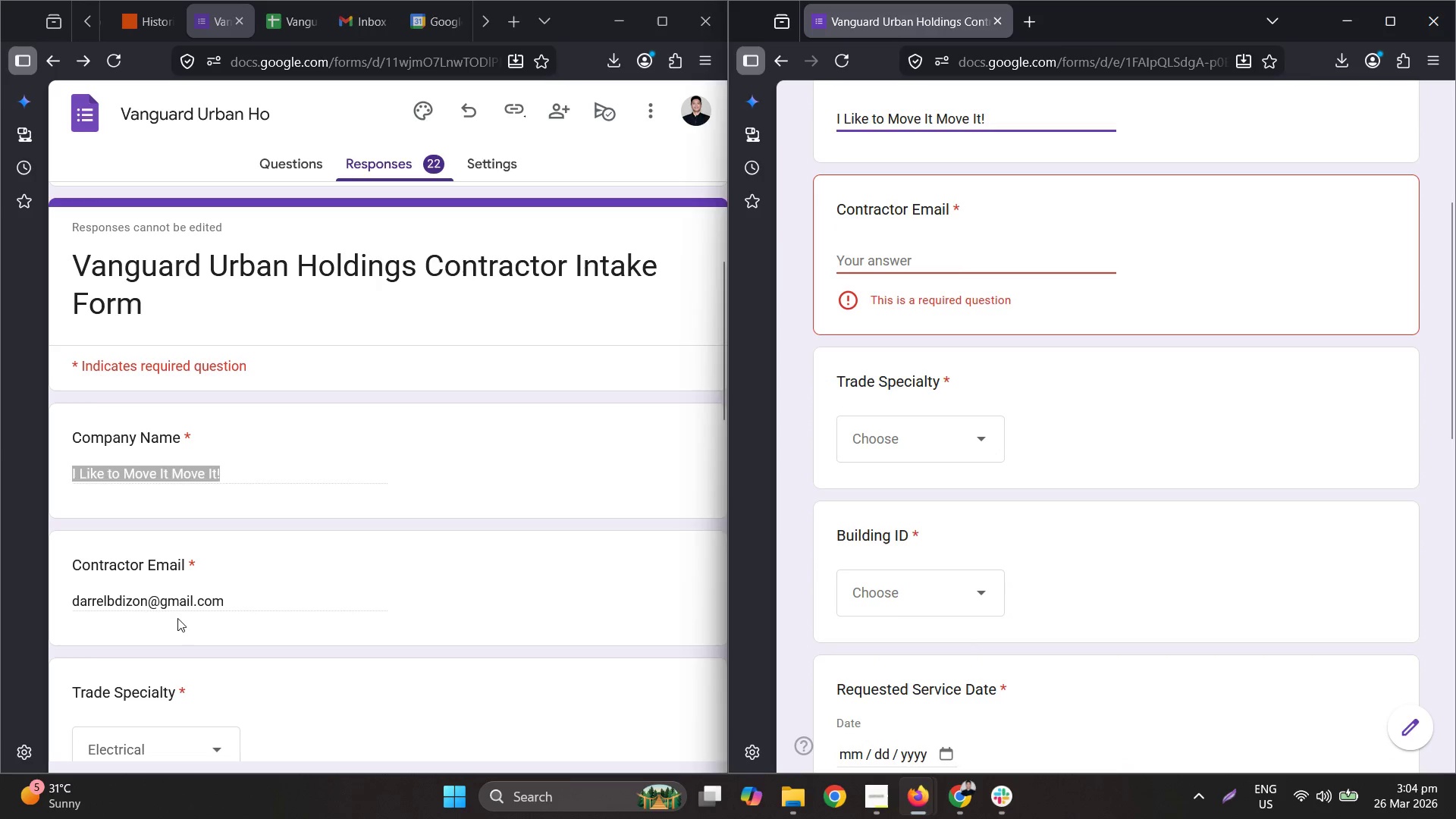 
double_click([158, 607])
 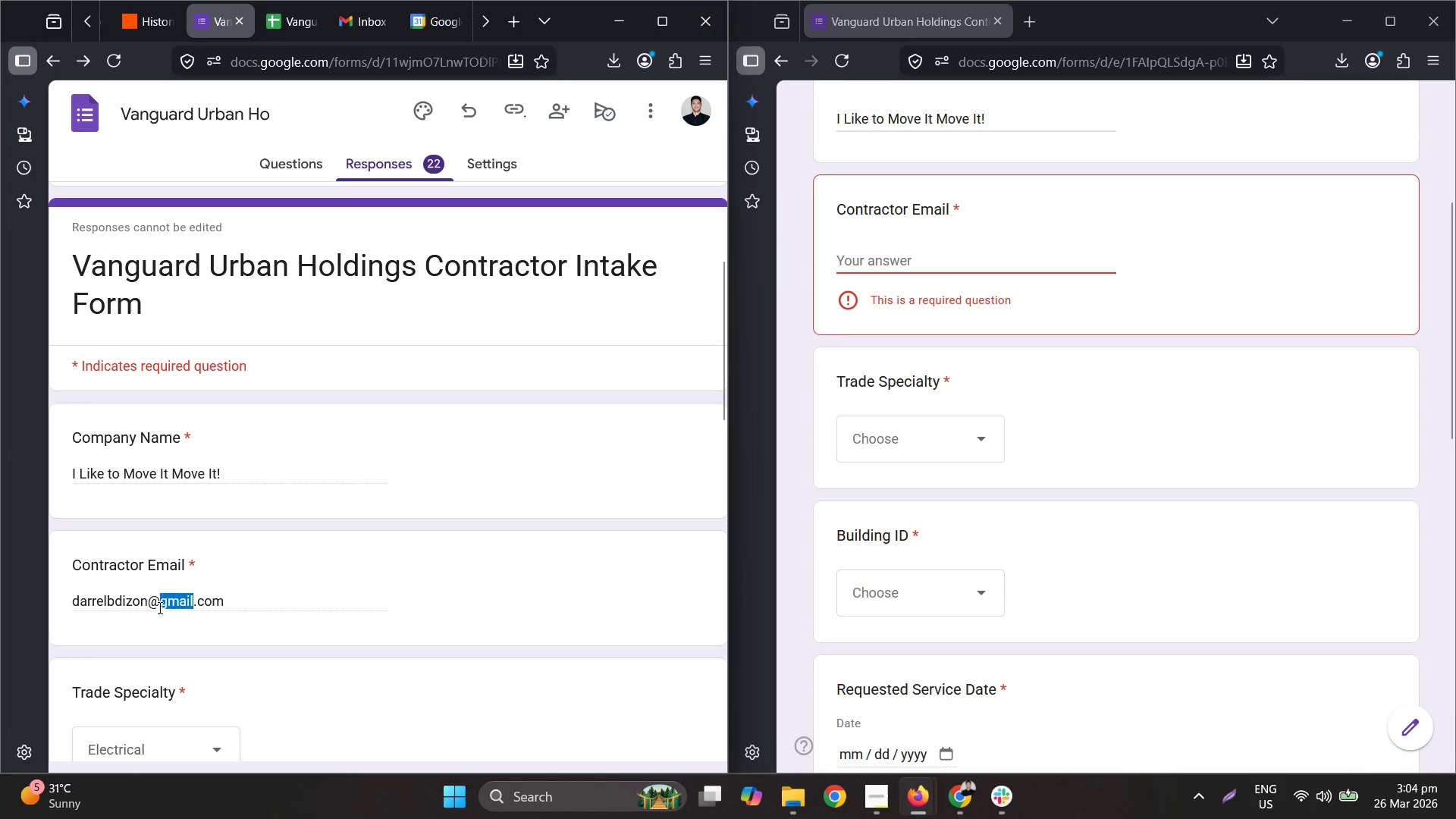 
triple_click([158, 607])
 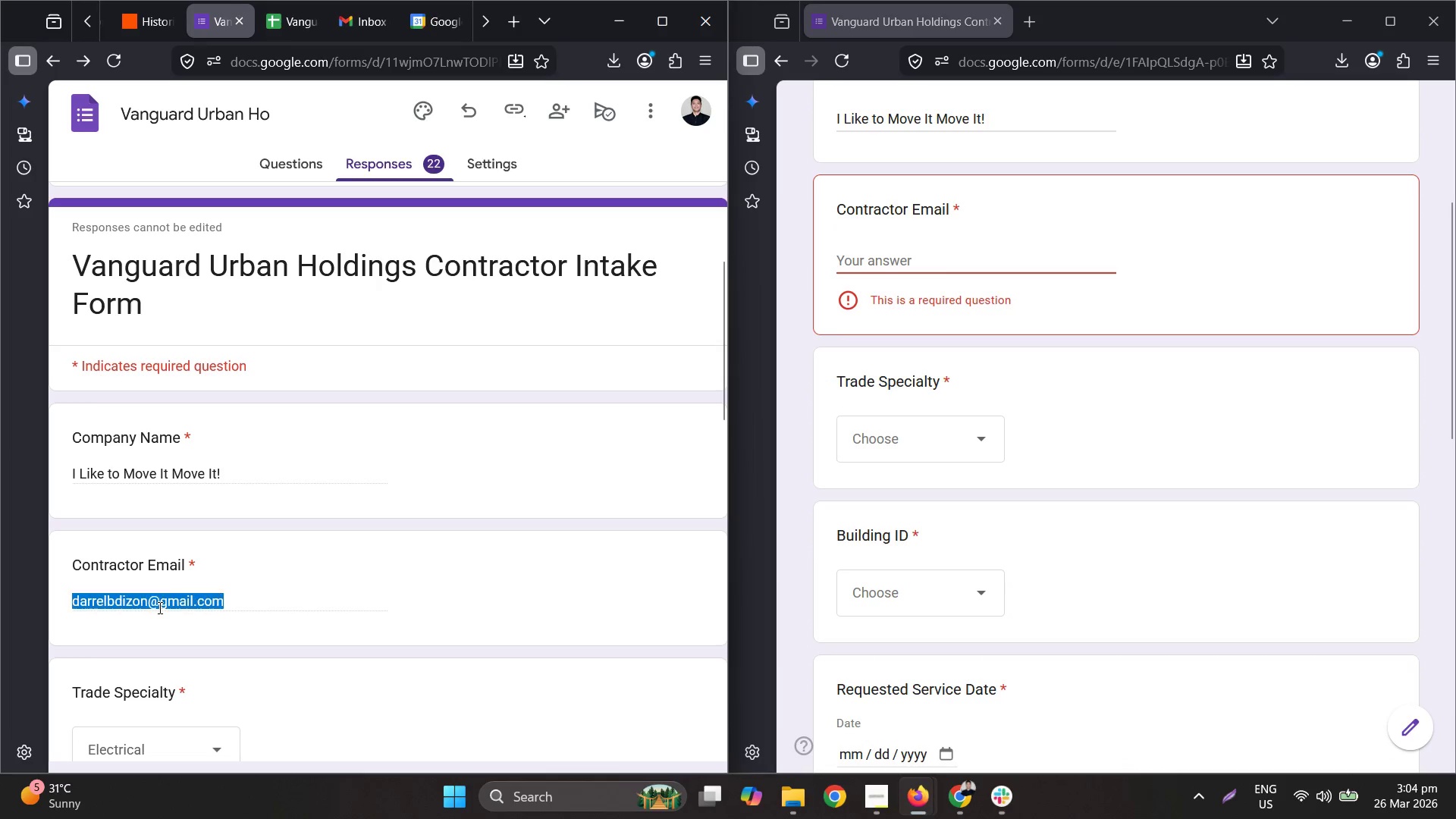 
triple_click([158, 607])
 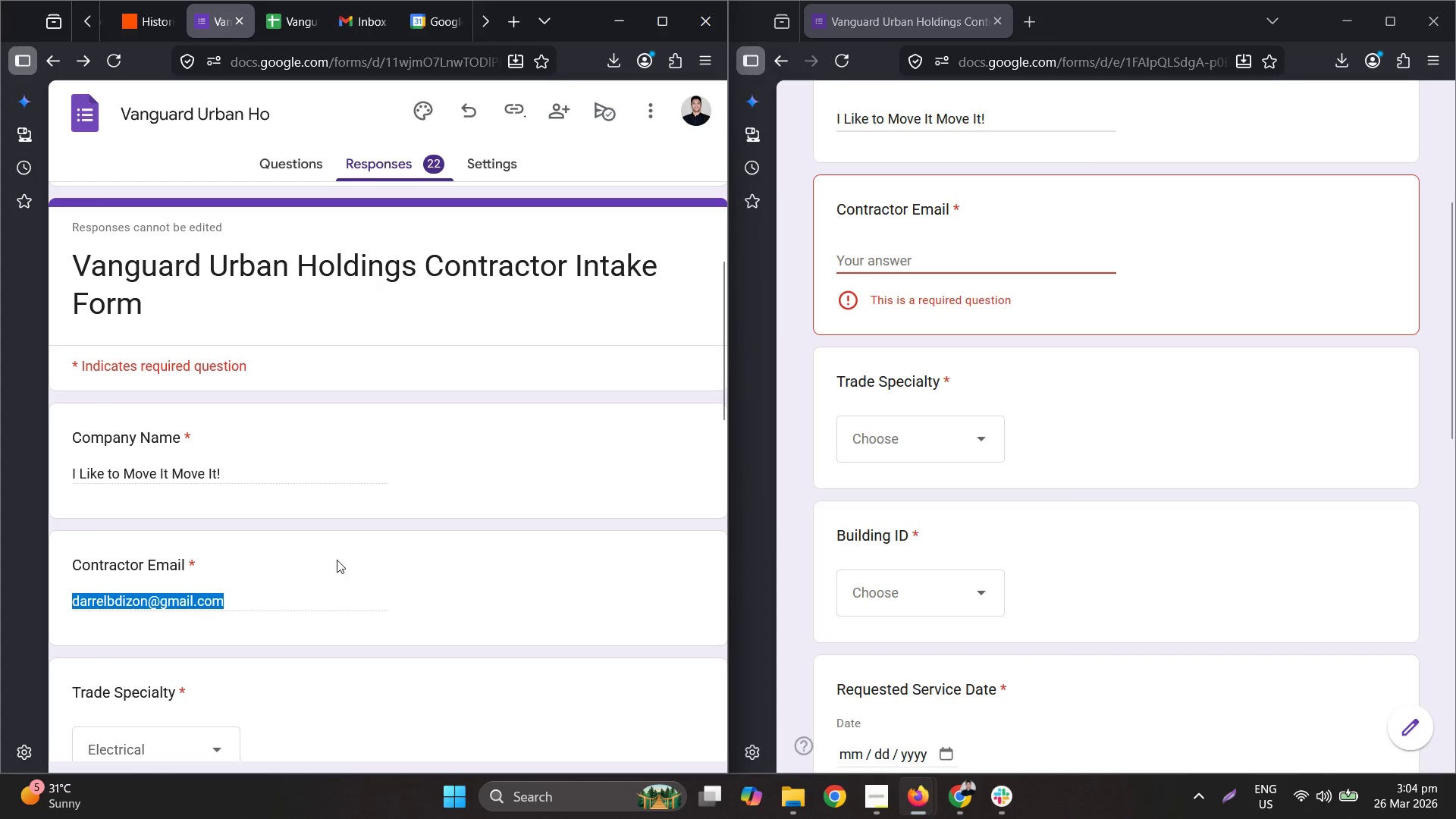 
key(Control+C)
 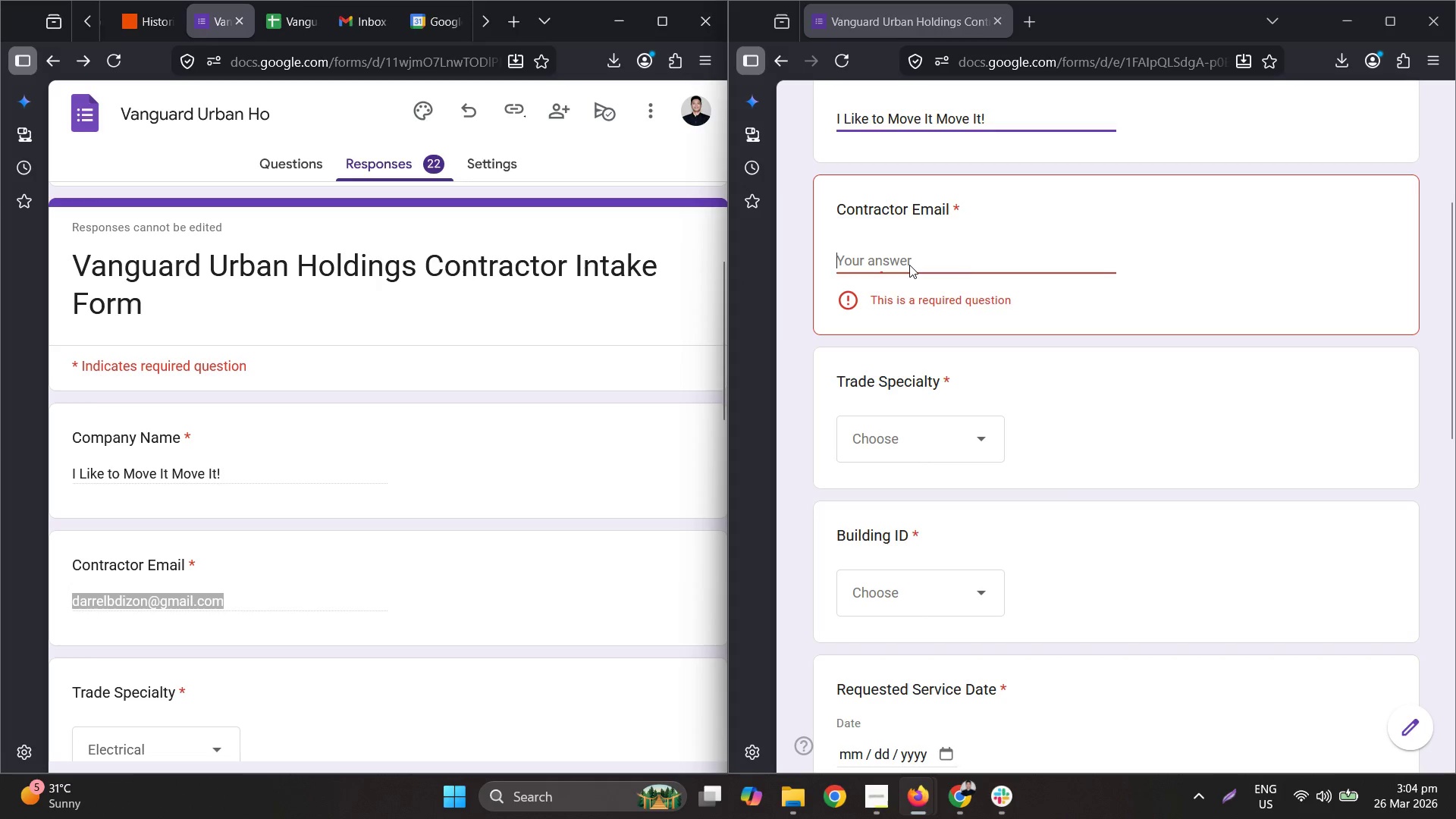 
key(Control+ControlLeft)
 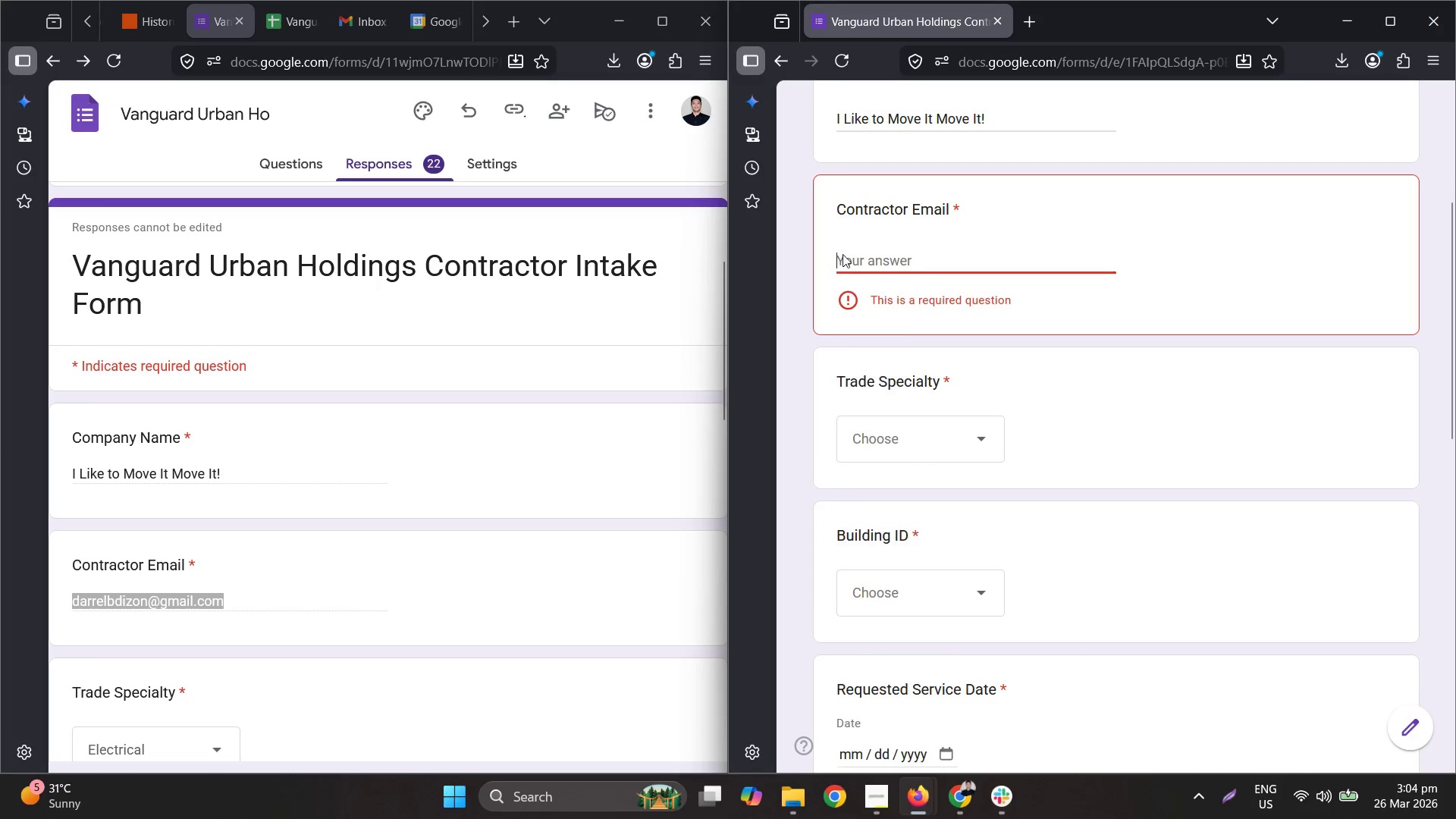 
key(Control+V)
 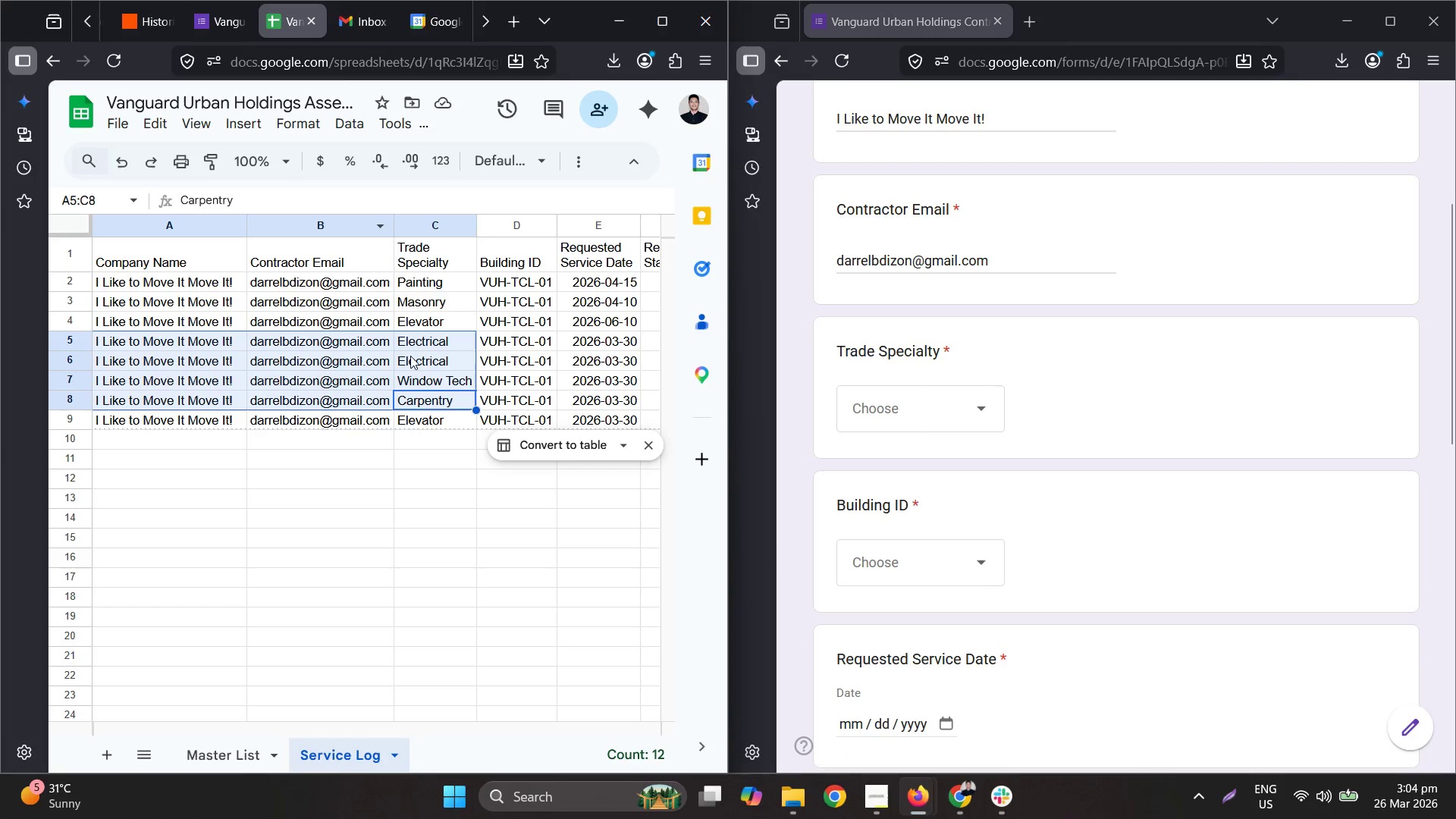 
left_click_drag(start_coordinate=[428, 419], to_coordinate=[549, 416])
 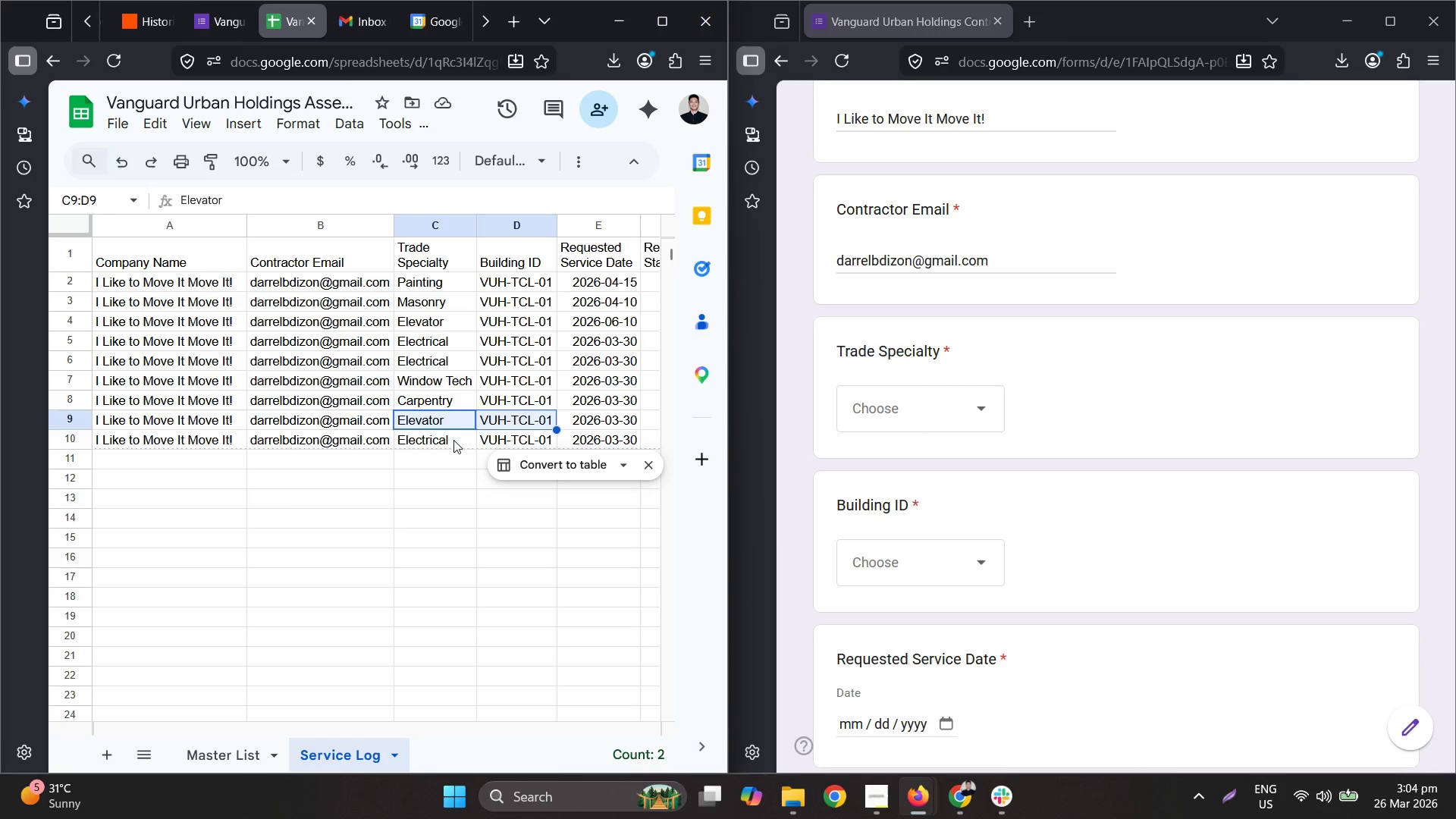 
left_click_drag(start_coordinate=[452, 441], to_coordinate=[233, 437])
 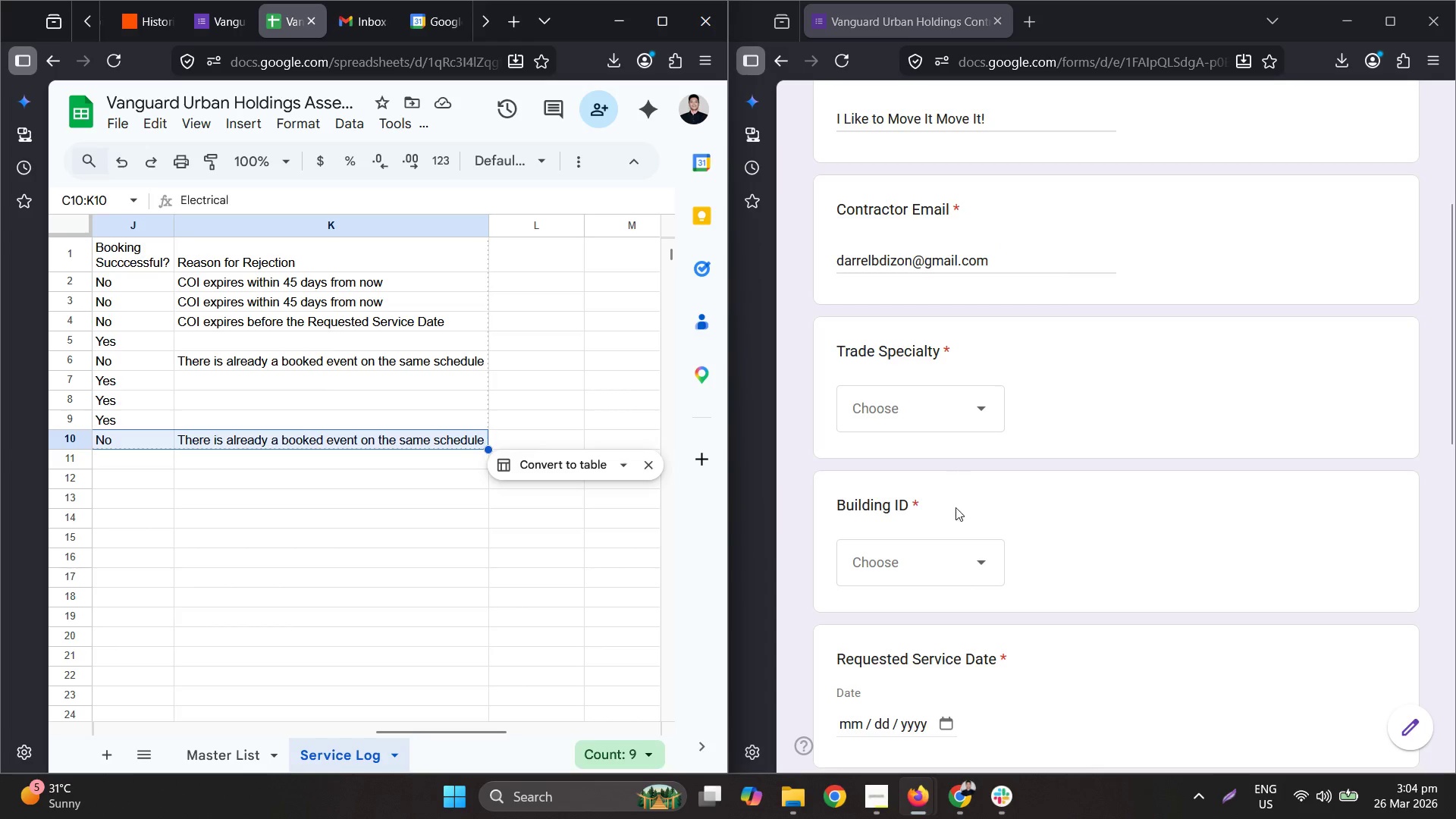 
left_click([905, 414])
 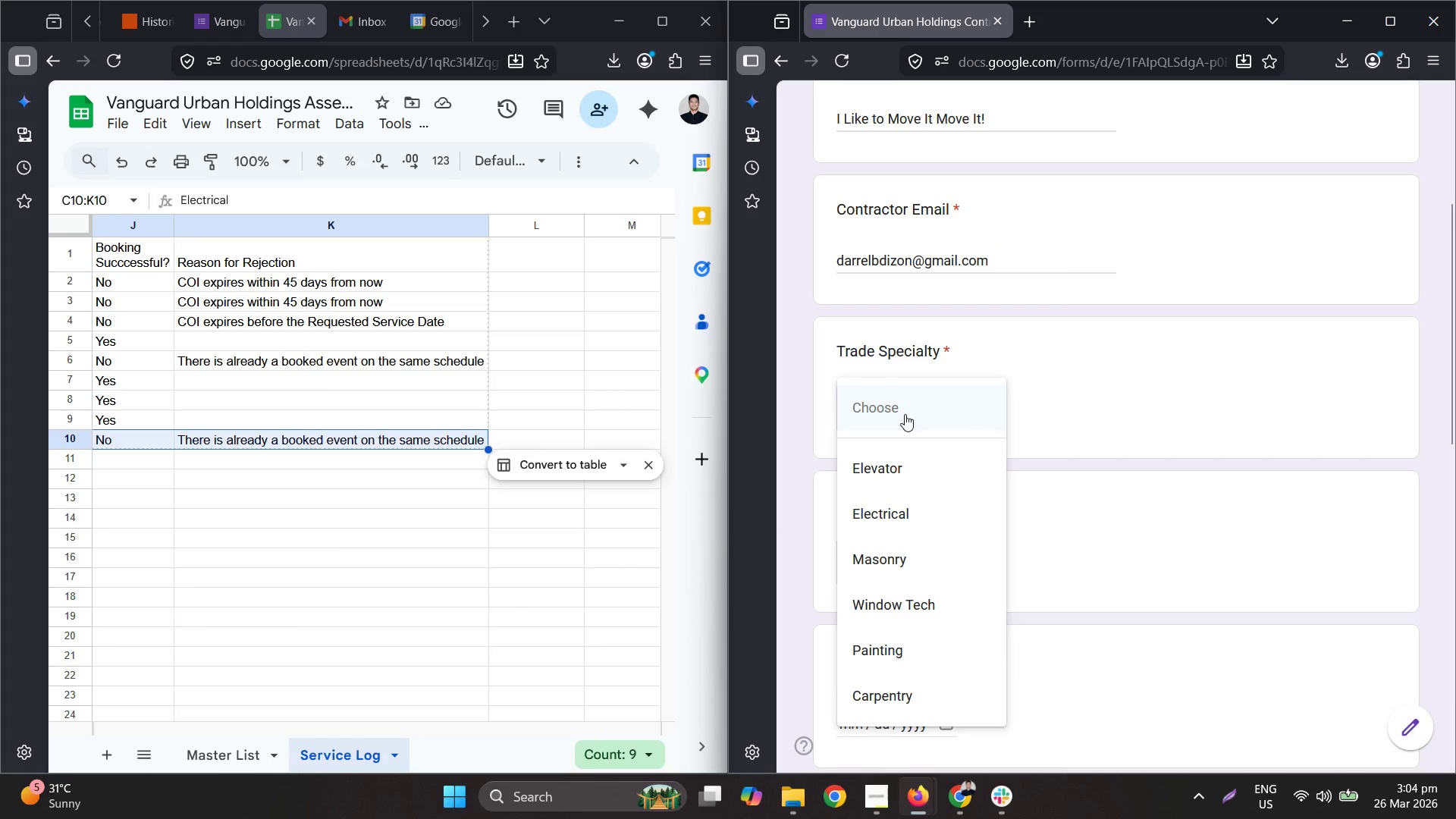 
left_click([903, 522])
 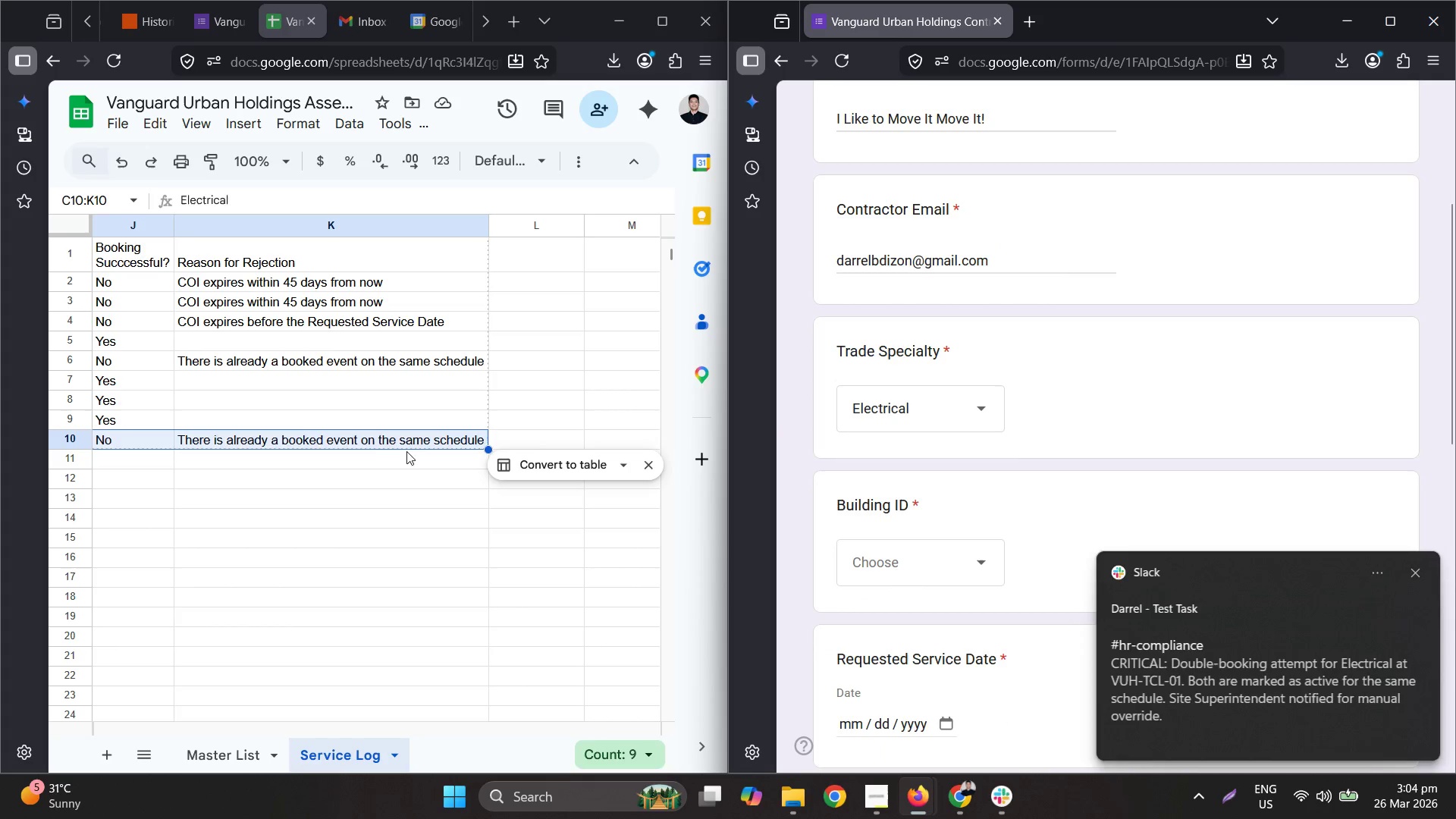 
left_click_drag(start_coordinate=[377, 438], to_coordinate=[187, 438])
 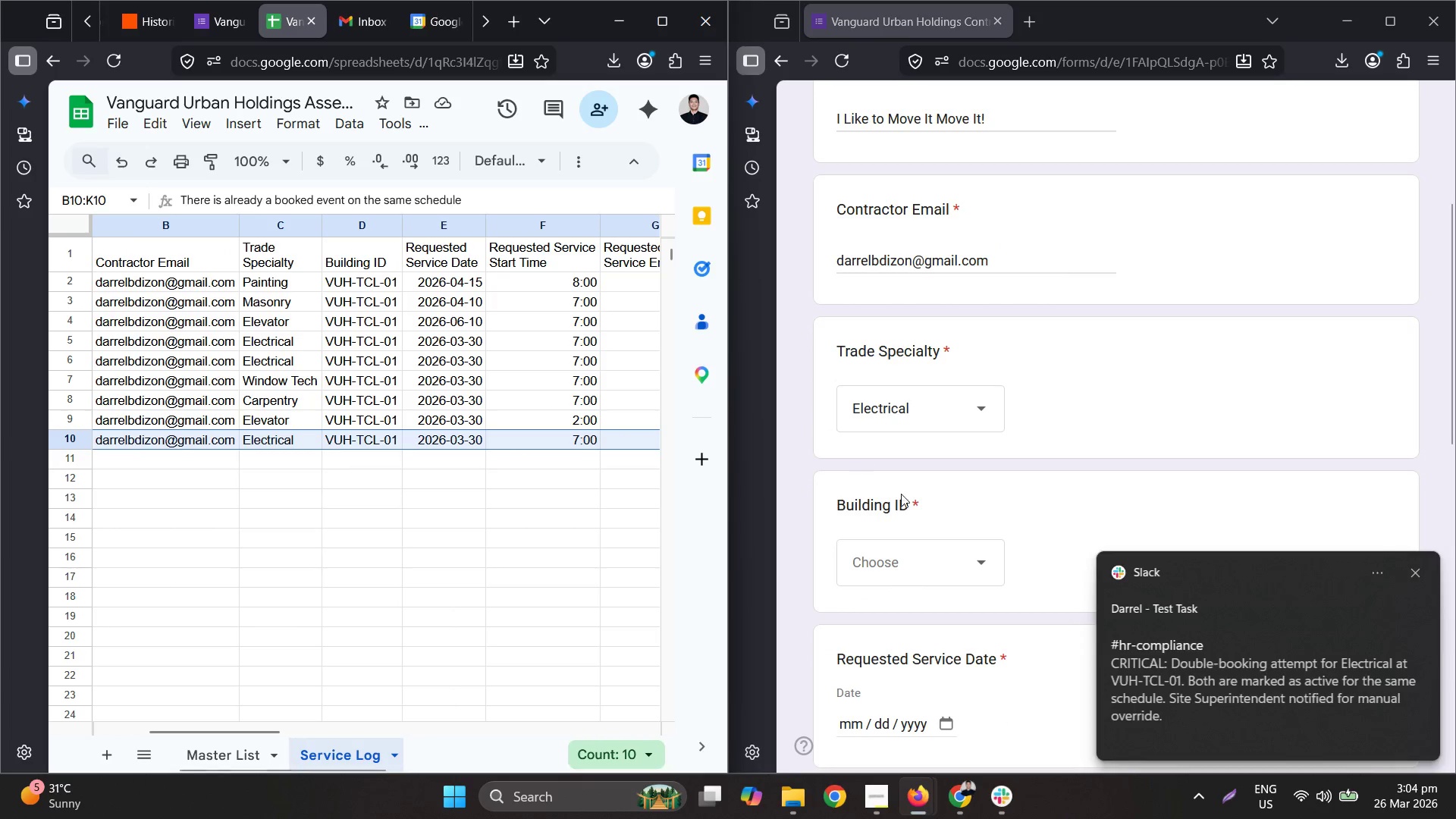 
scroll: coordinate [935, 447], scroll_direction: down, amount: 4.0
 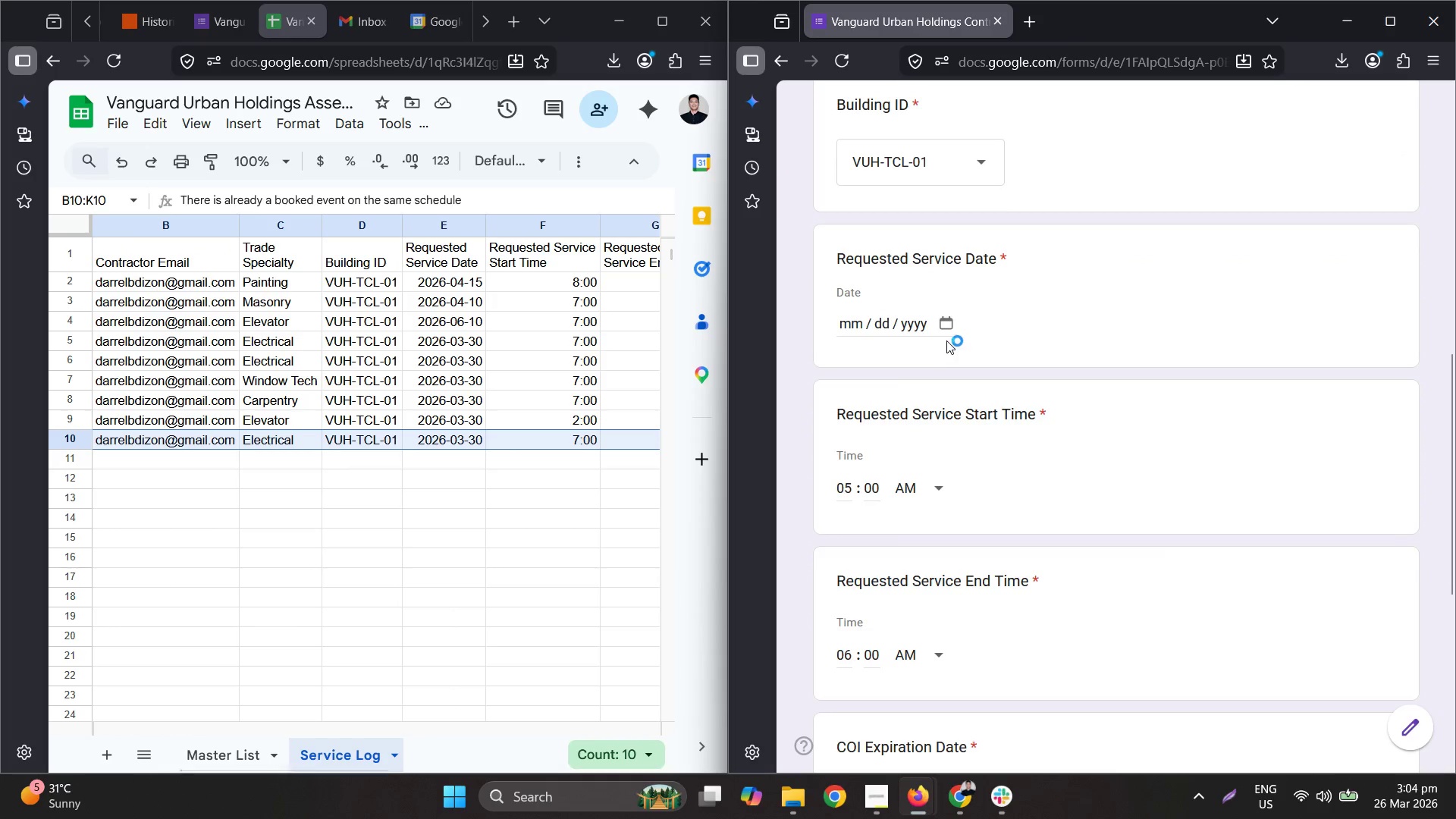 
left_click([949, 328])
 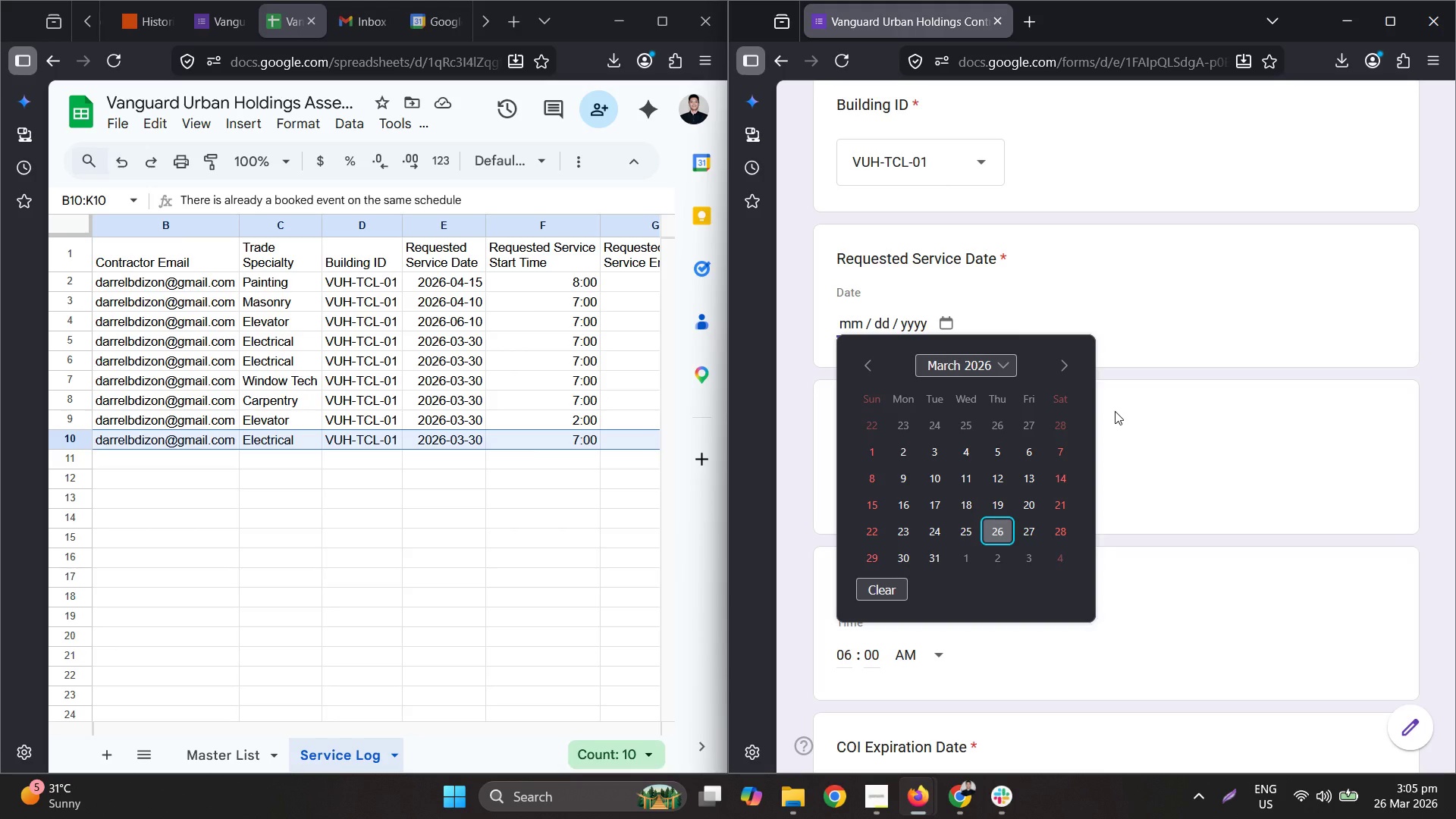 
wait(37.45)
 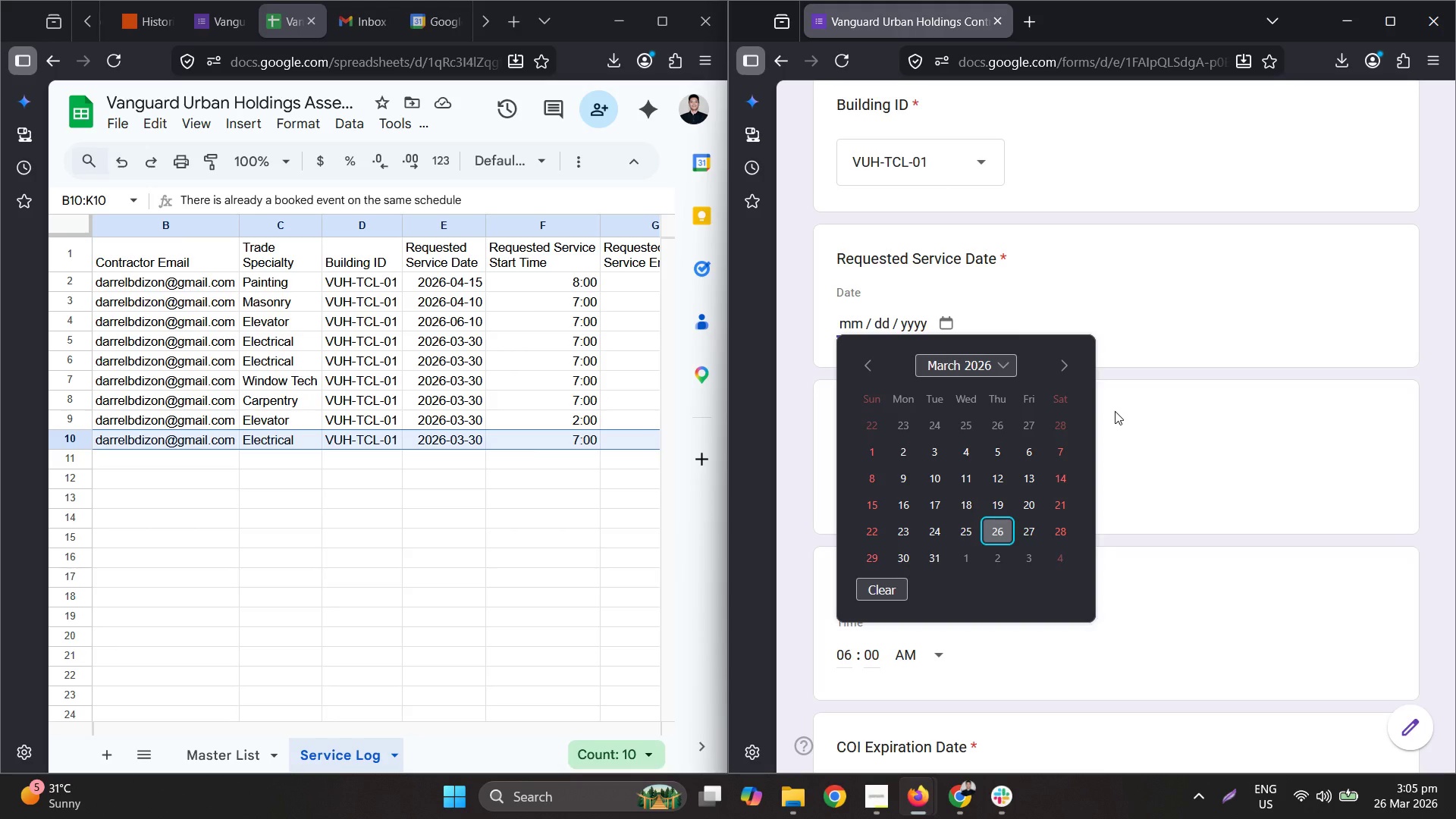 
left_click([203, 25])
 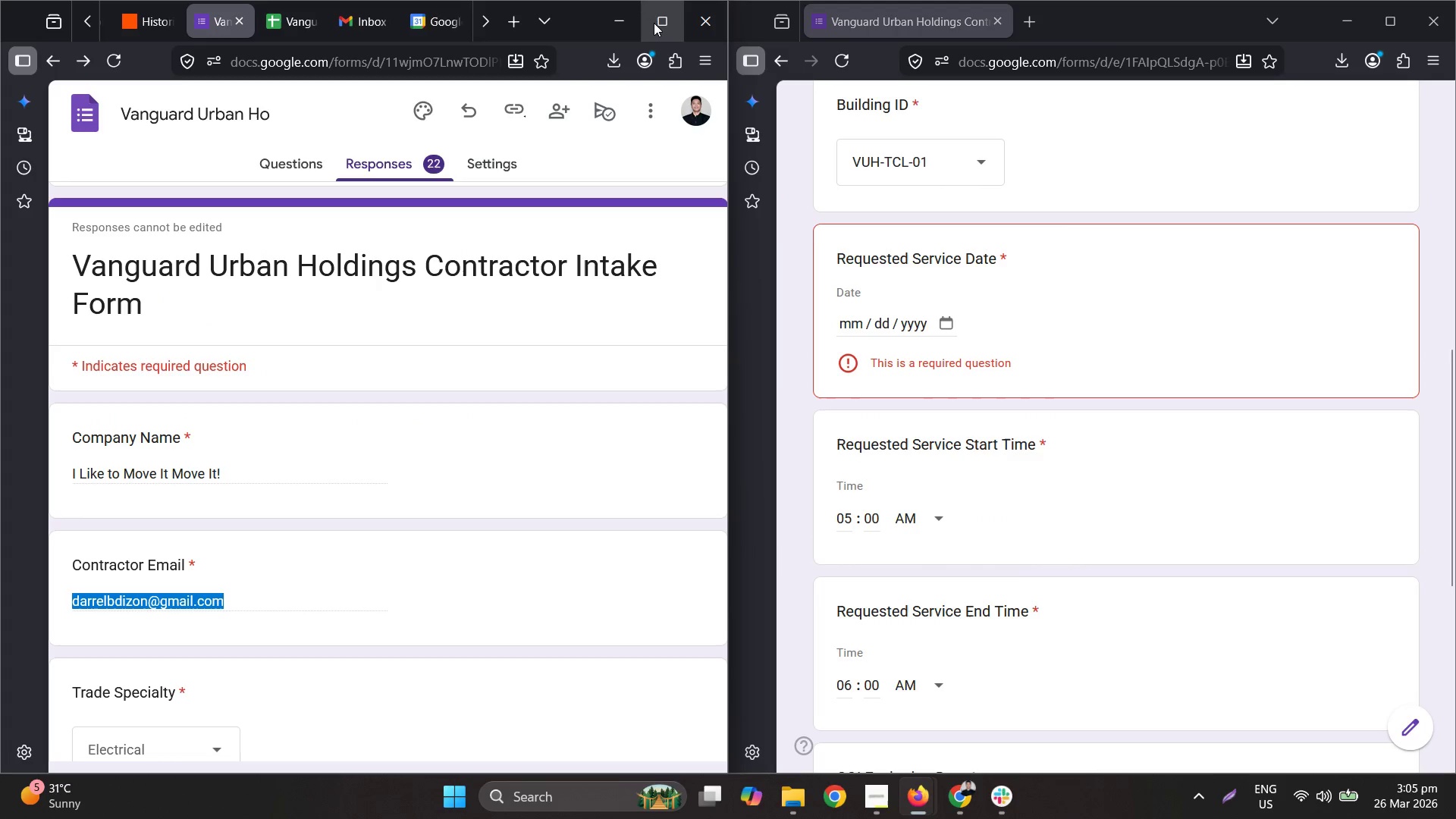 
left_click([647, 22])
 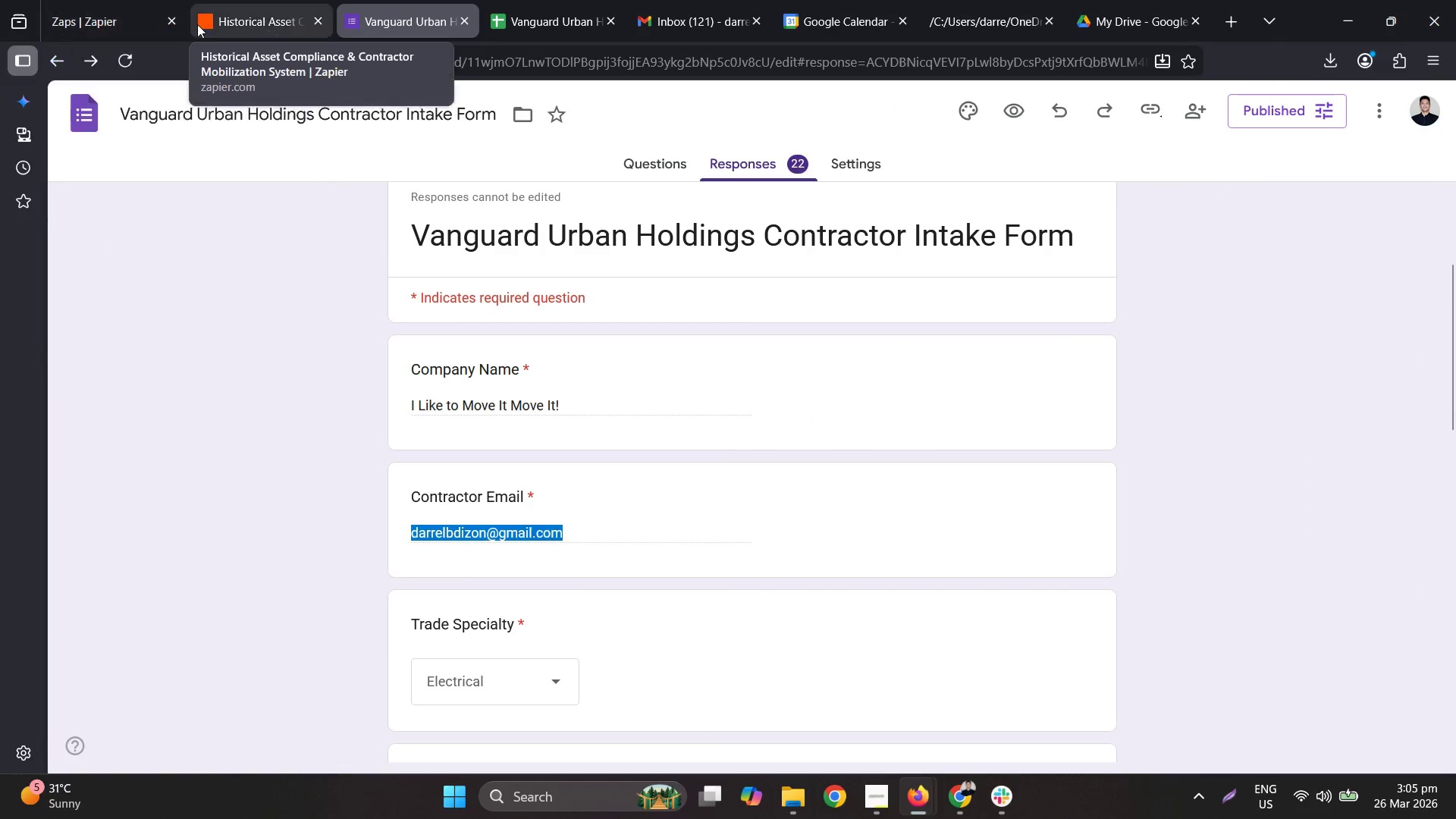 
left_click([215, 21])
 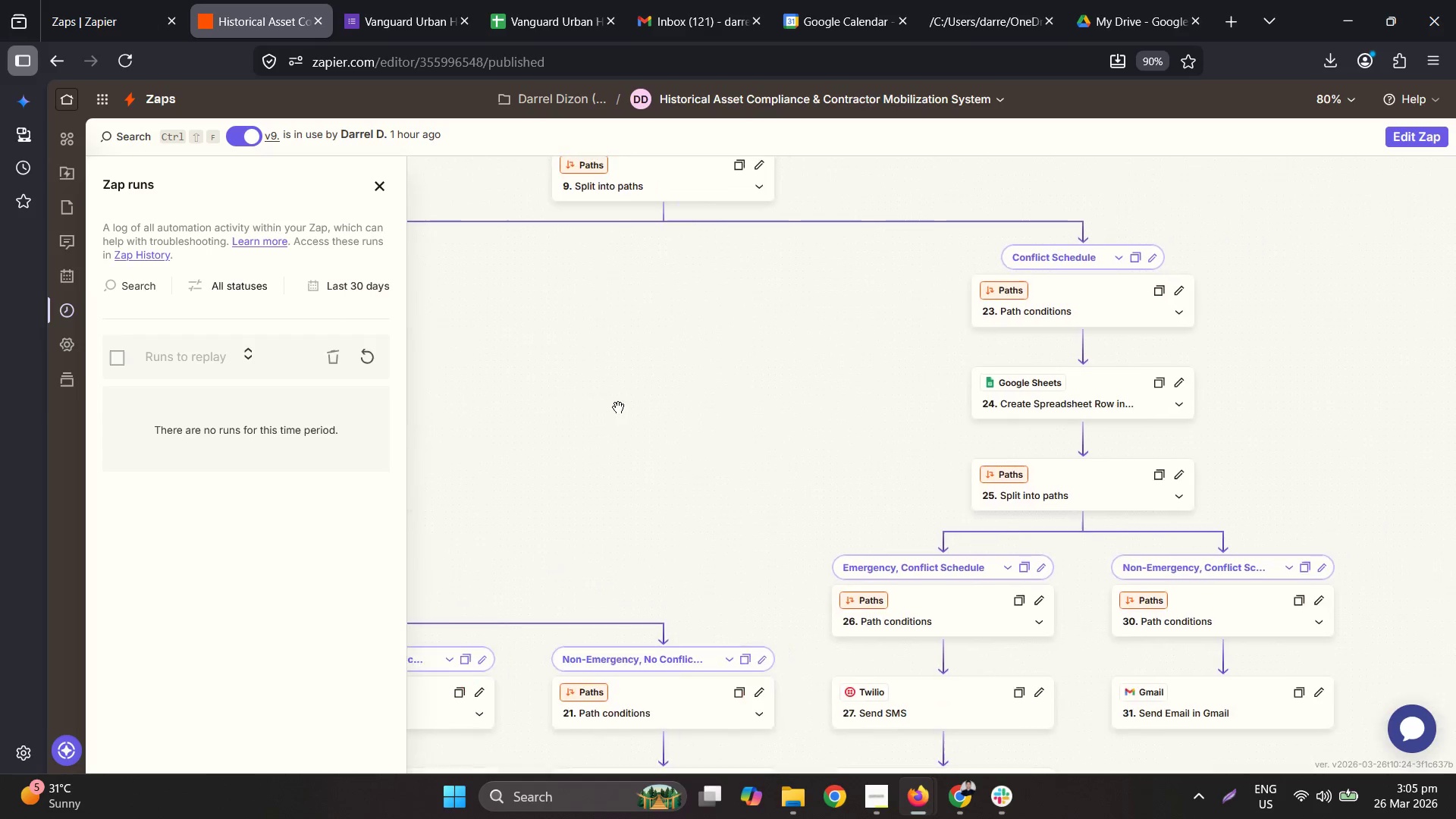 
wait(28.11)
 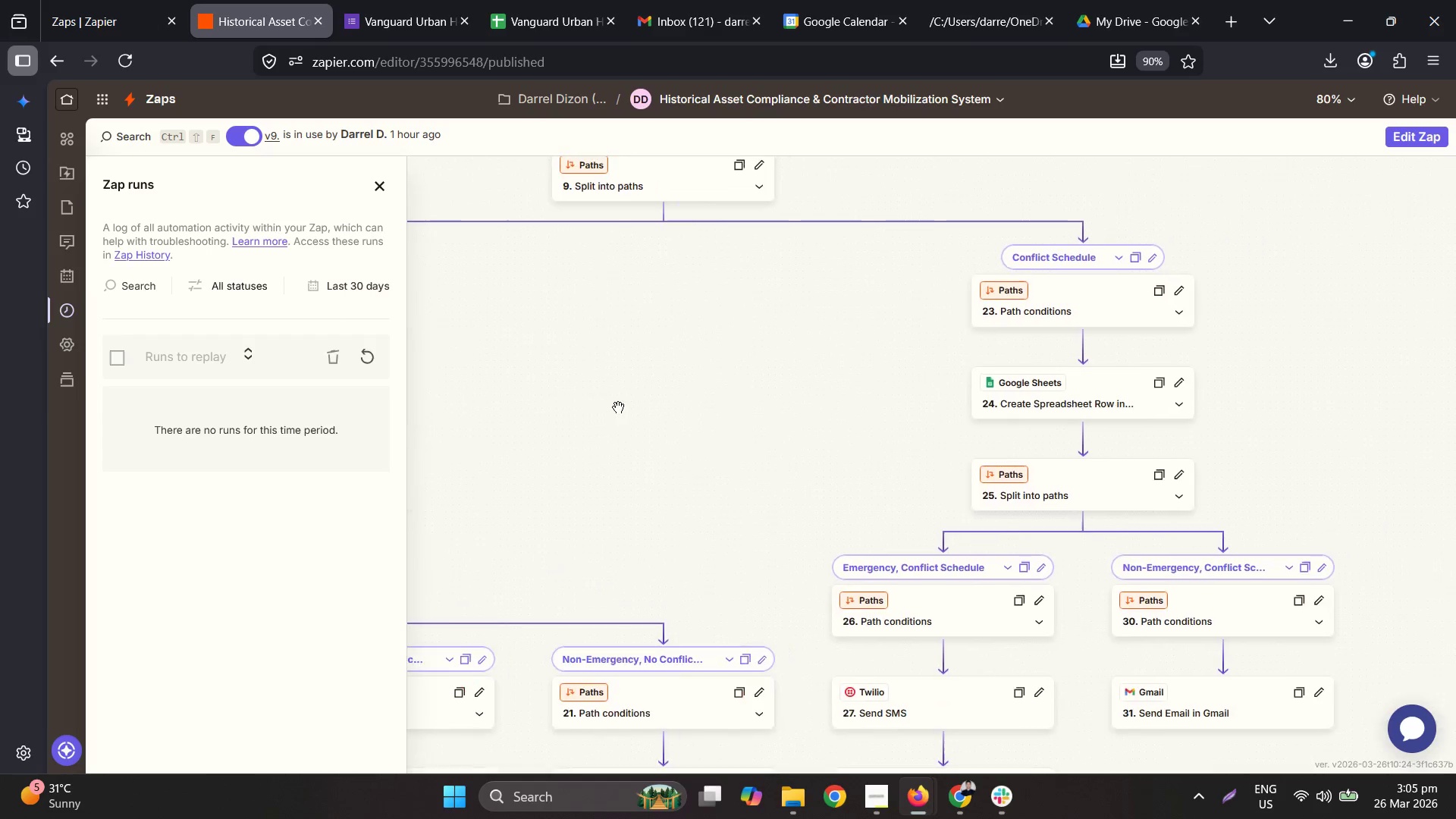 
left_click([919, 210])
 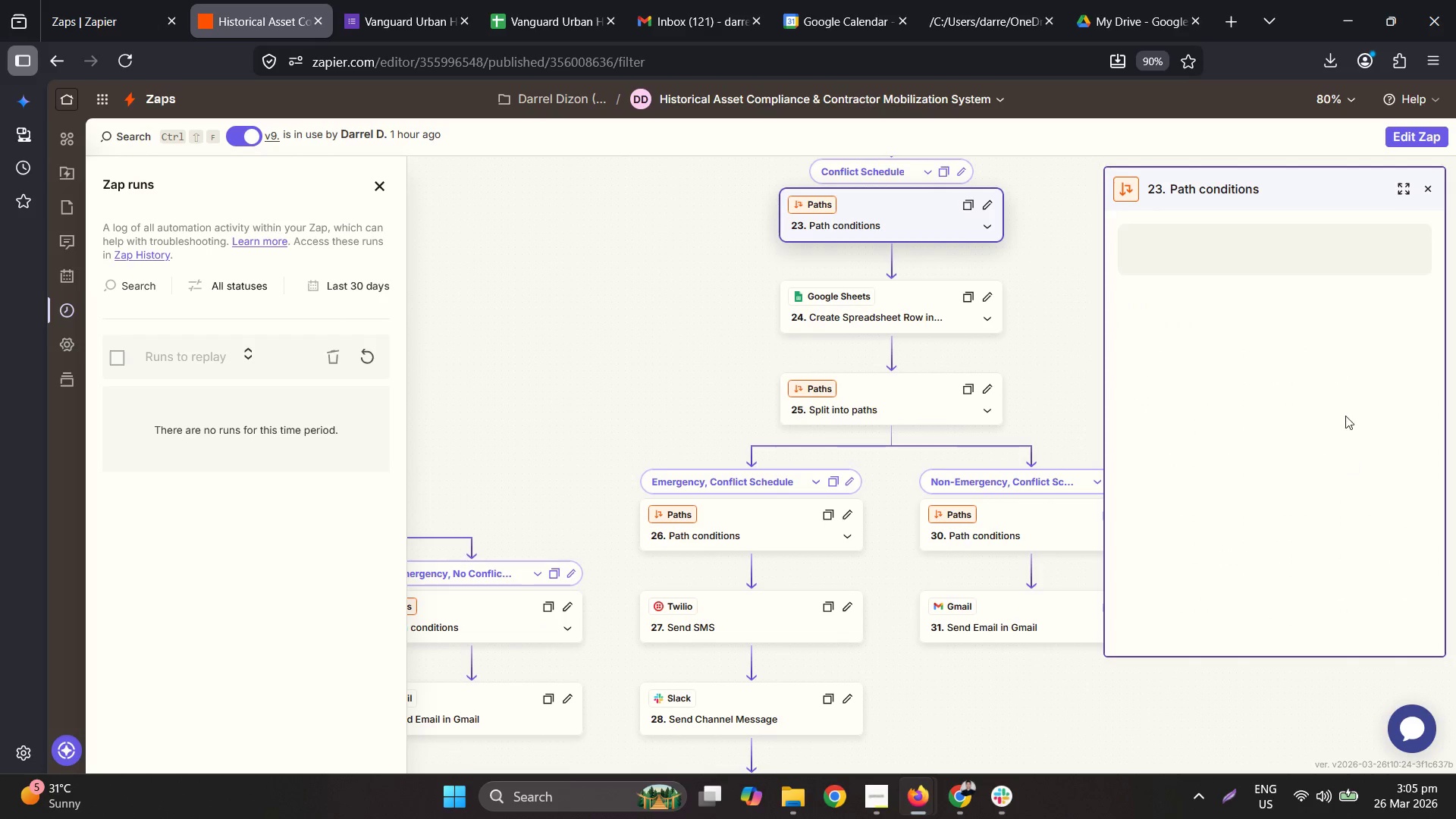 
left_click([1404, 142])
 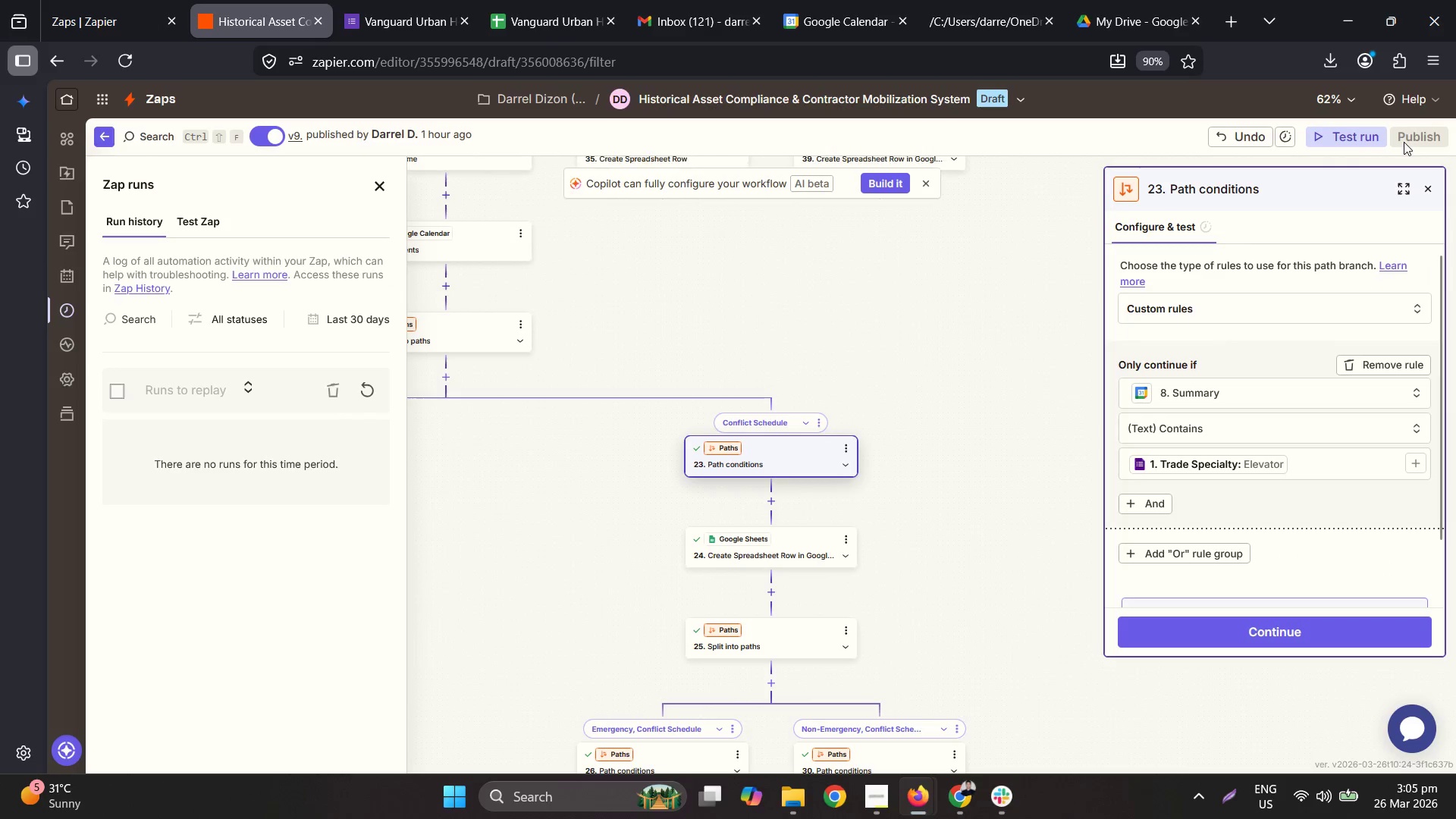 
scroll: coordinate [1082, 439], scroll_direction: down, amount: 3.0
 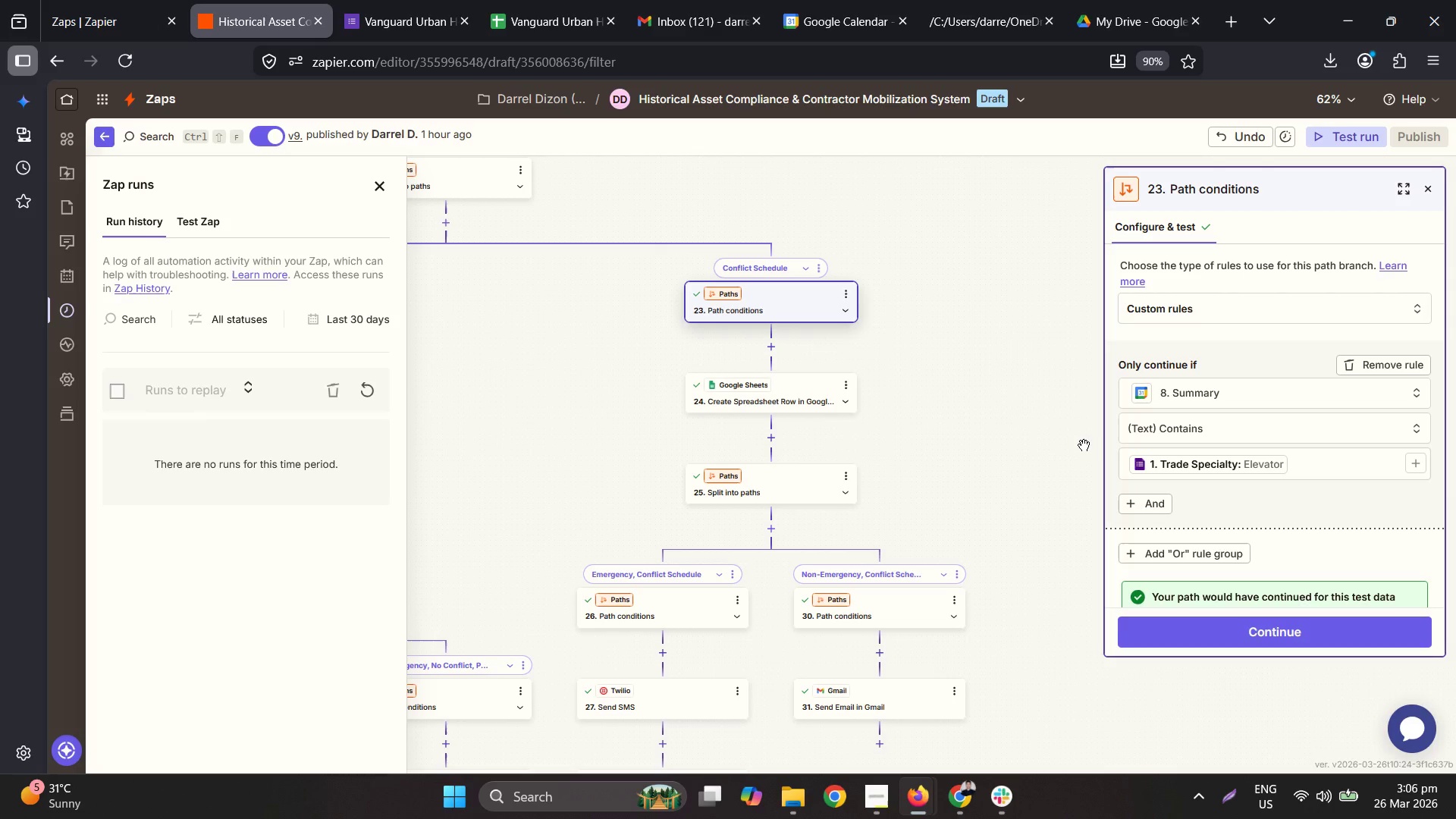 
wait(69.29)
 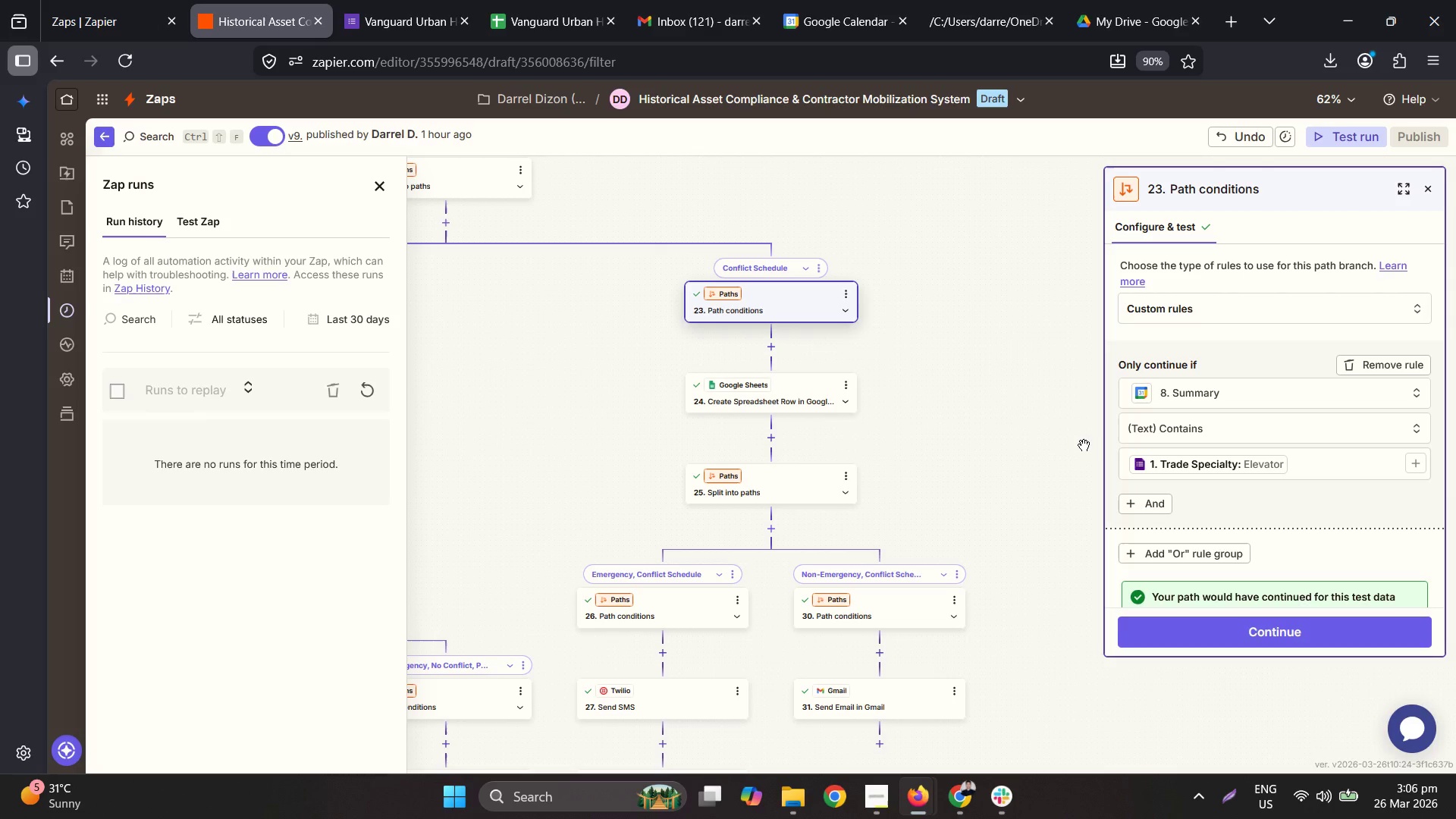 
scroll: coordinate [568, 369], scroll_direction: up, amount: 1.0
 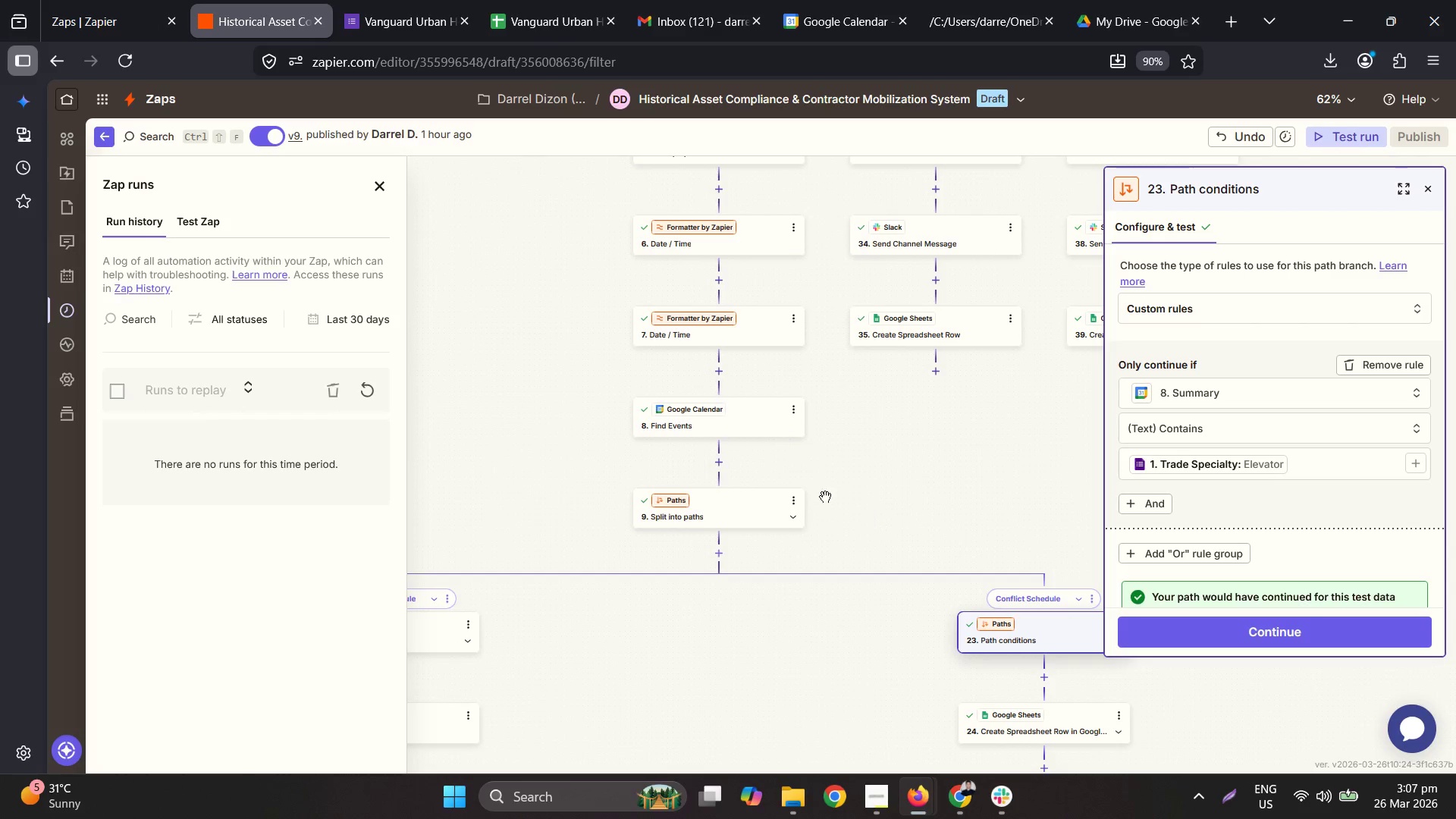 
left_click([720, 433])
 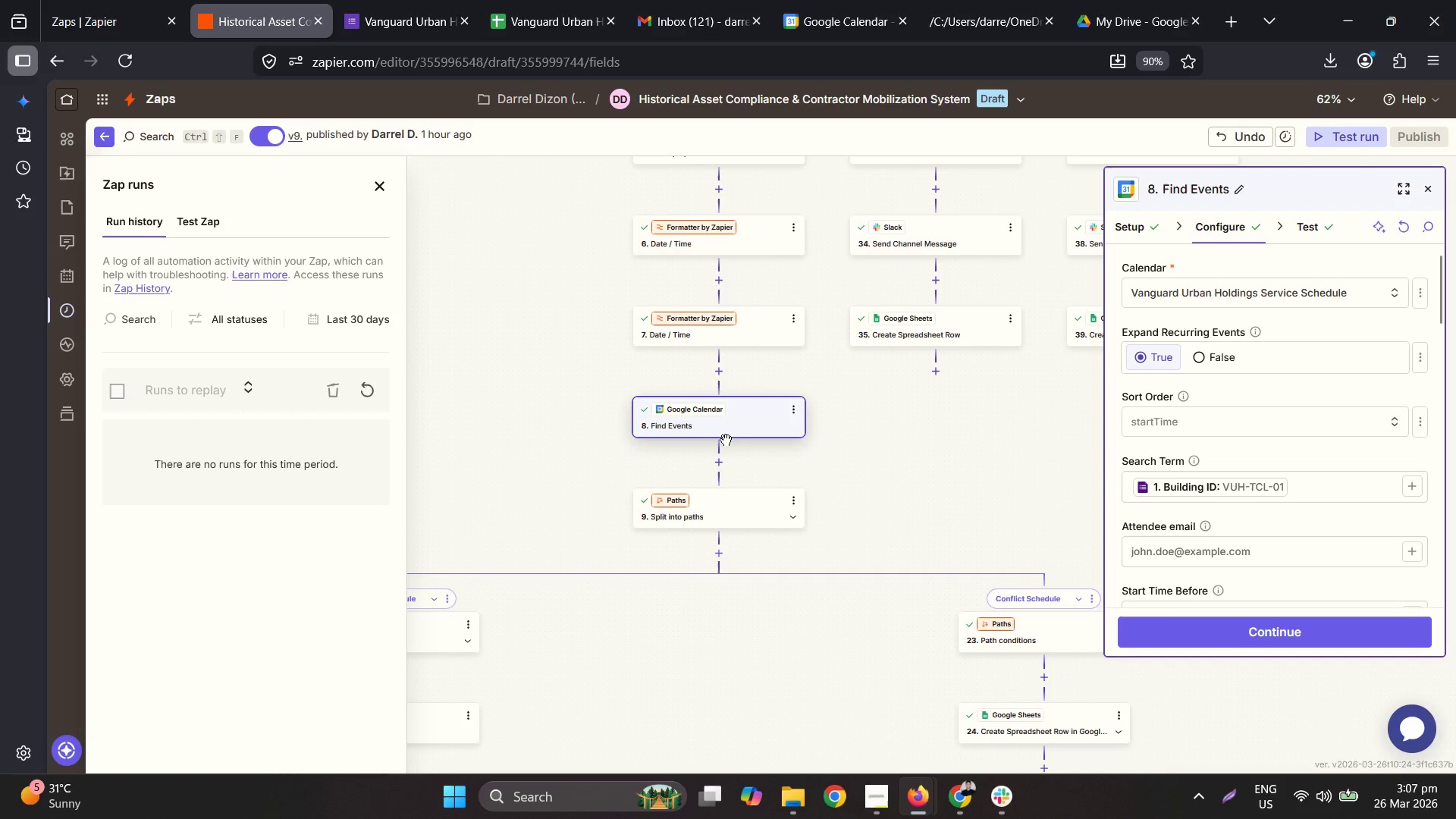 
scroll: coordinate [1277, 480], scroll_direction: down, amount: 1.0
 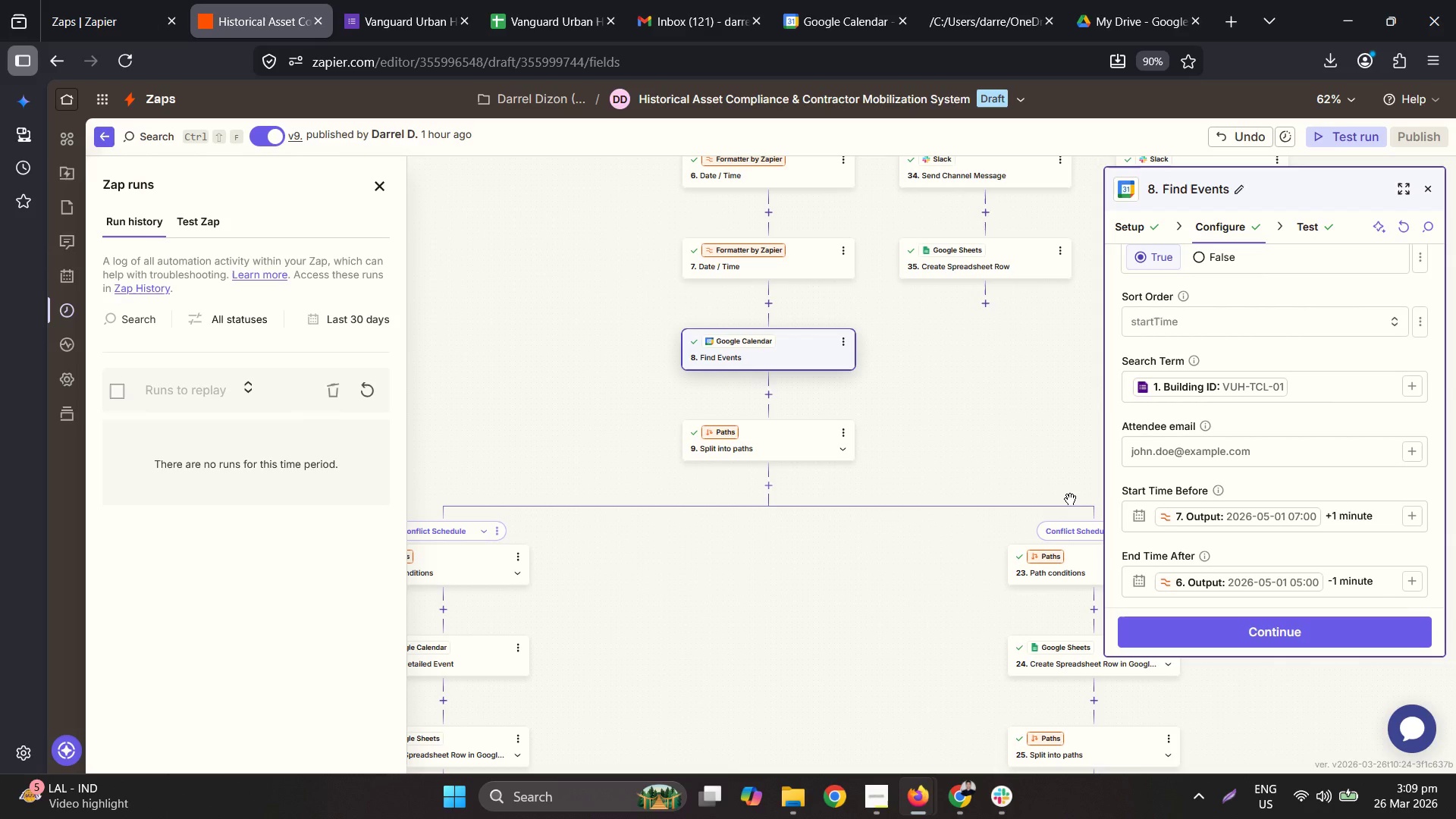 
wait(115.68)
 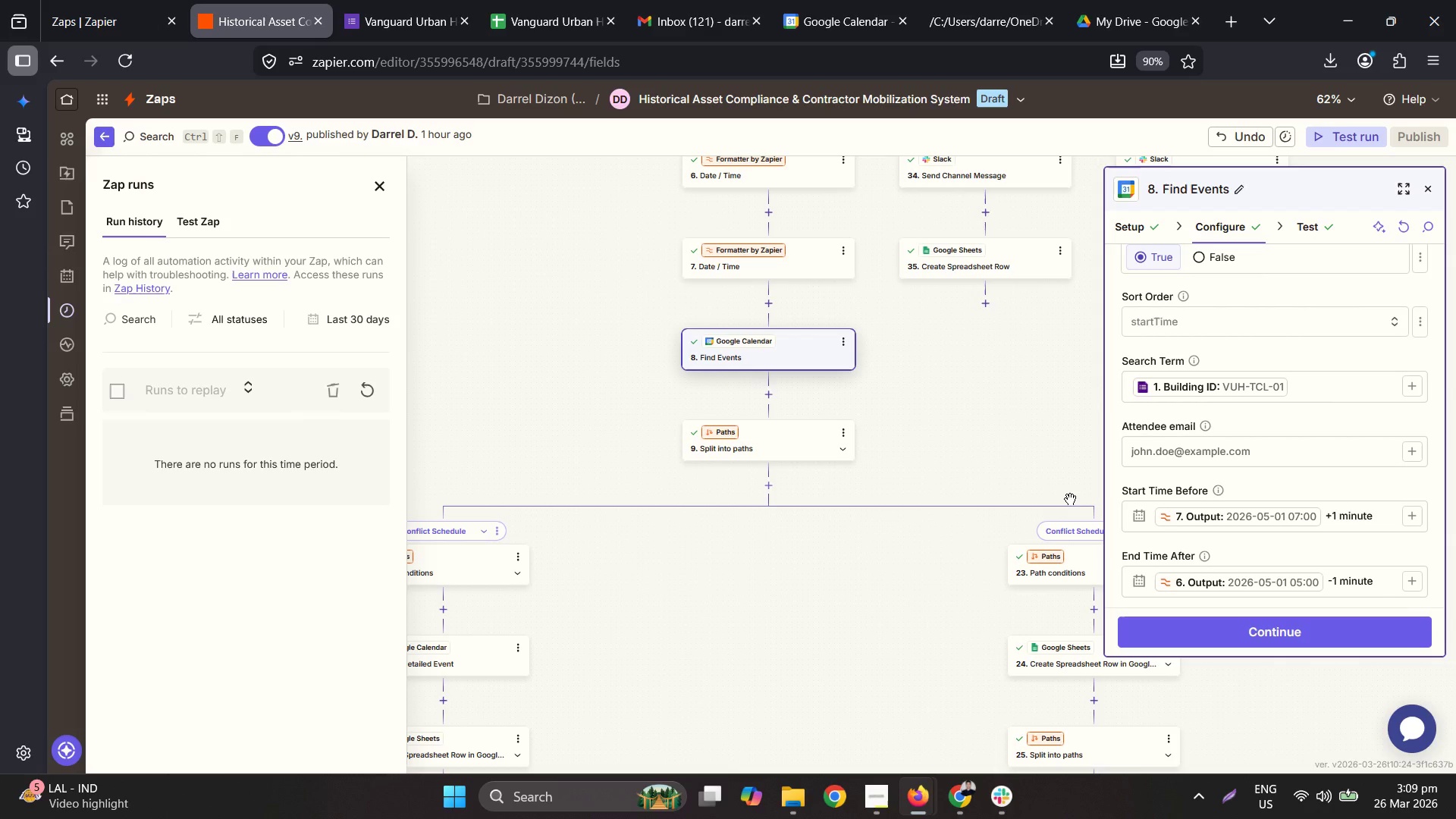 
scroll: coordinate [1211, 559], scroll_direction: down, amount: 1.0
 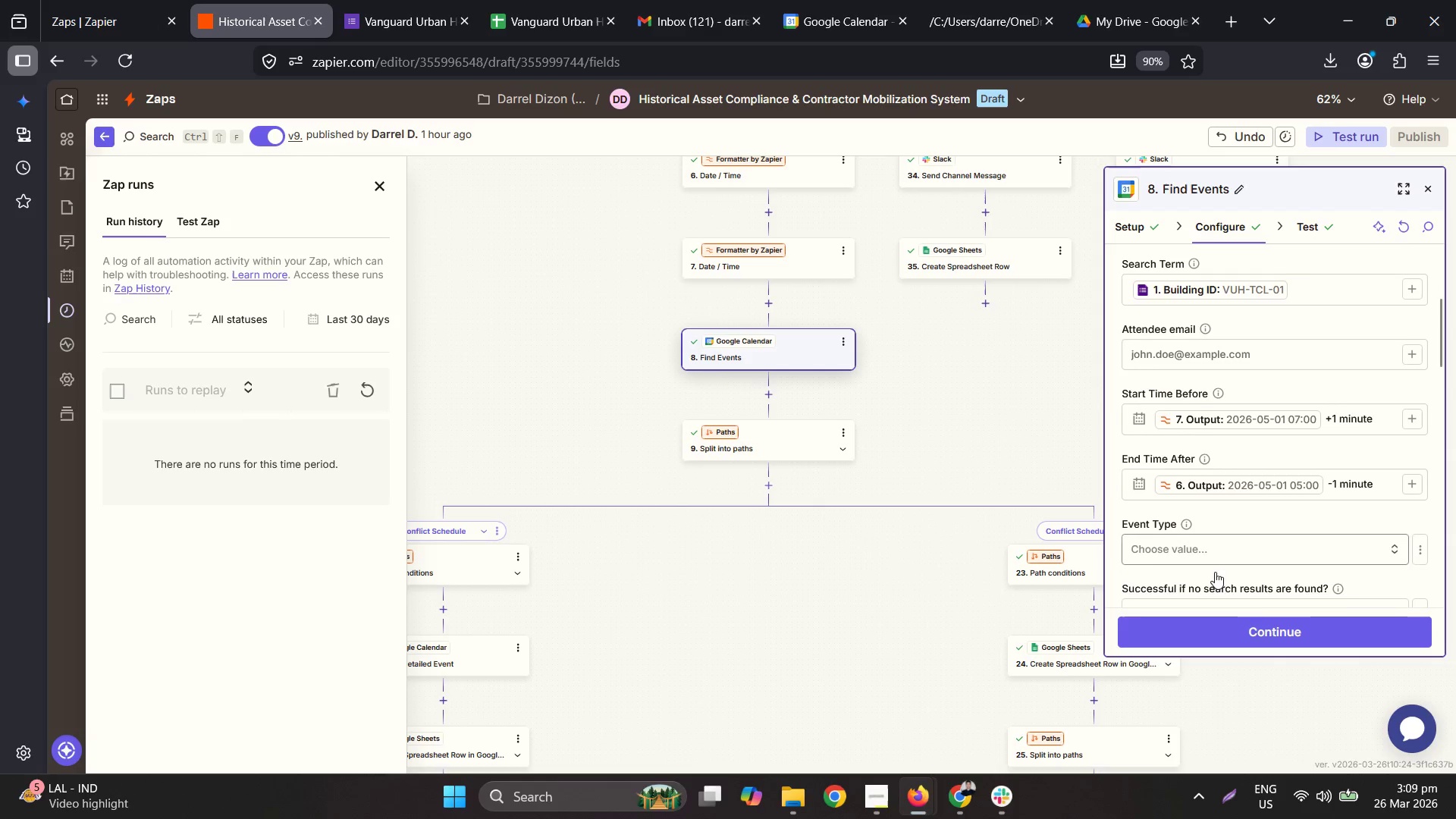 
mouse_move([1210, 568])
 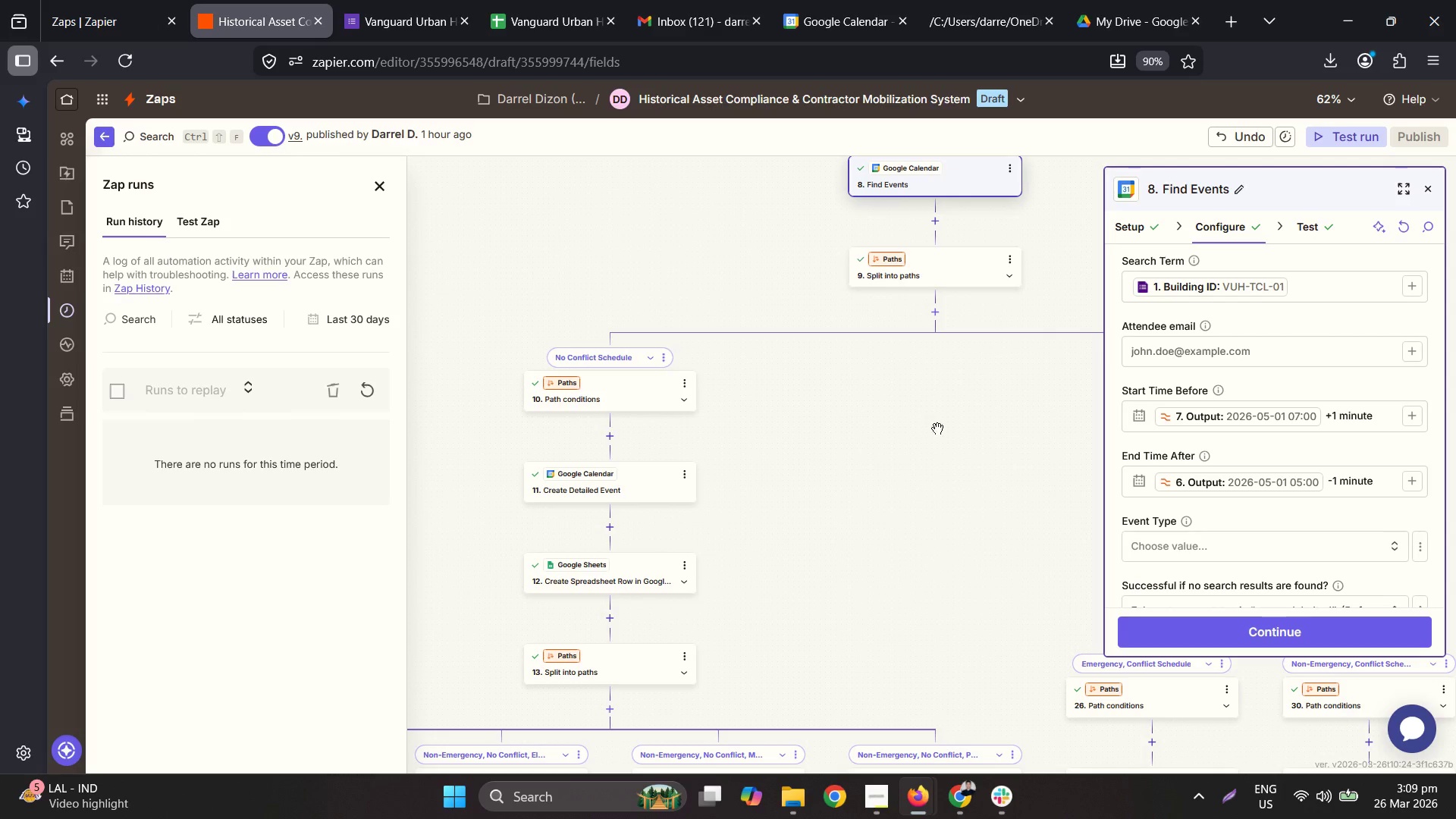 
wait(7.35)
 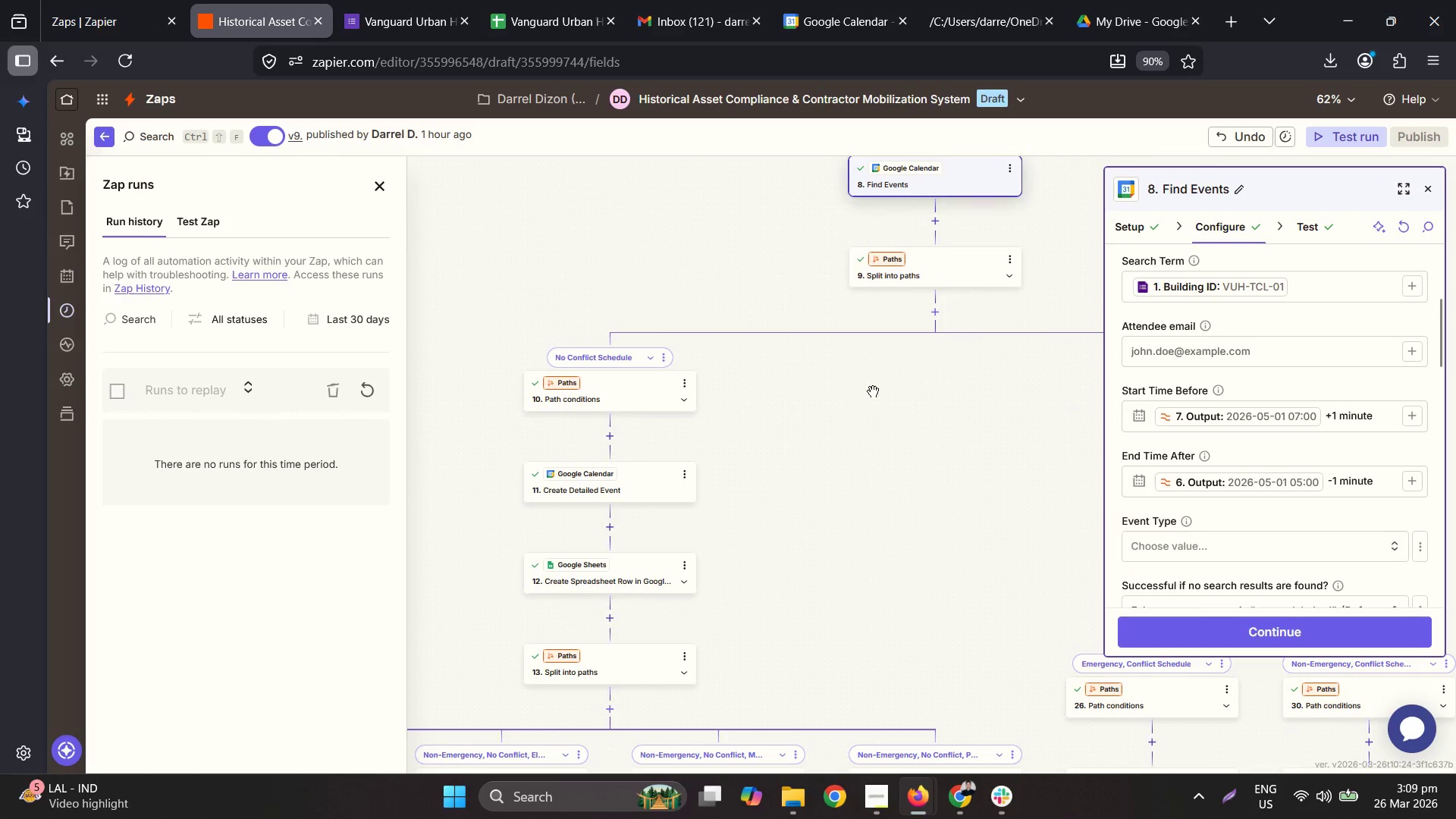 
scroll: coordinate [952, 462], scroll_direction: up, amount: 1.0
 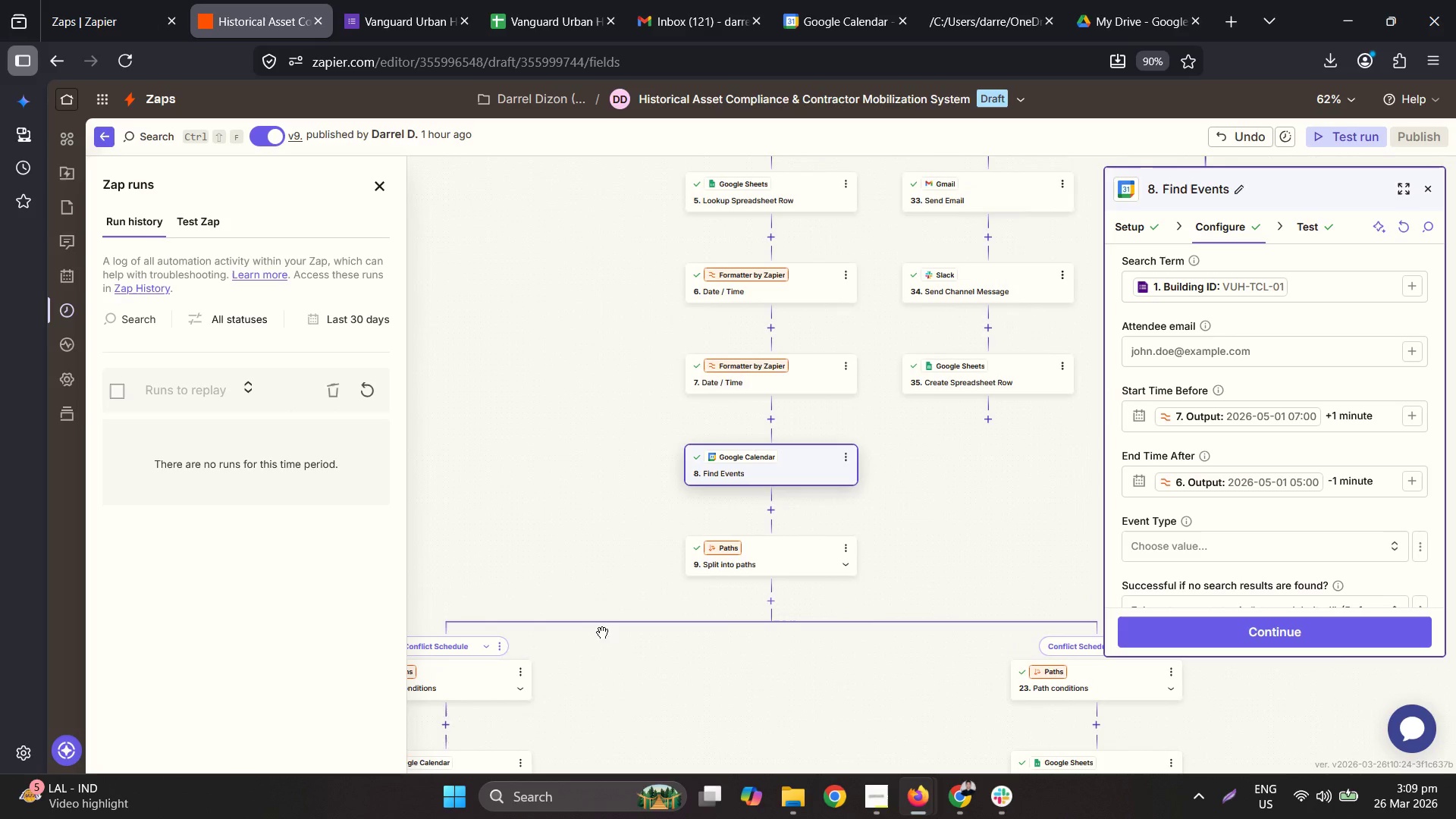 
wait(6.75)
 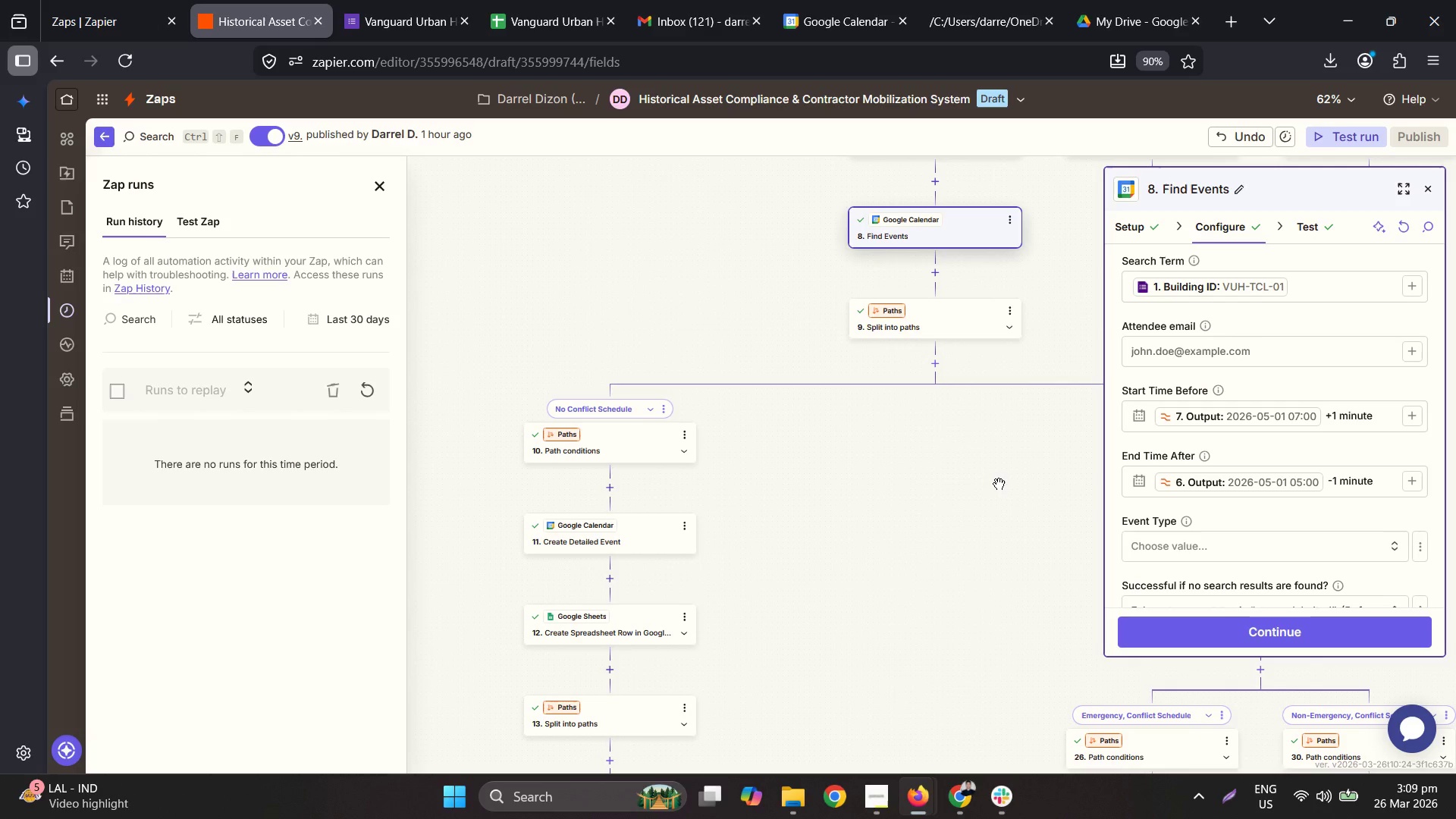 
left_click([607, 475])
 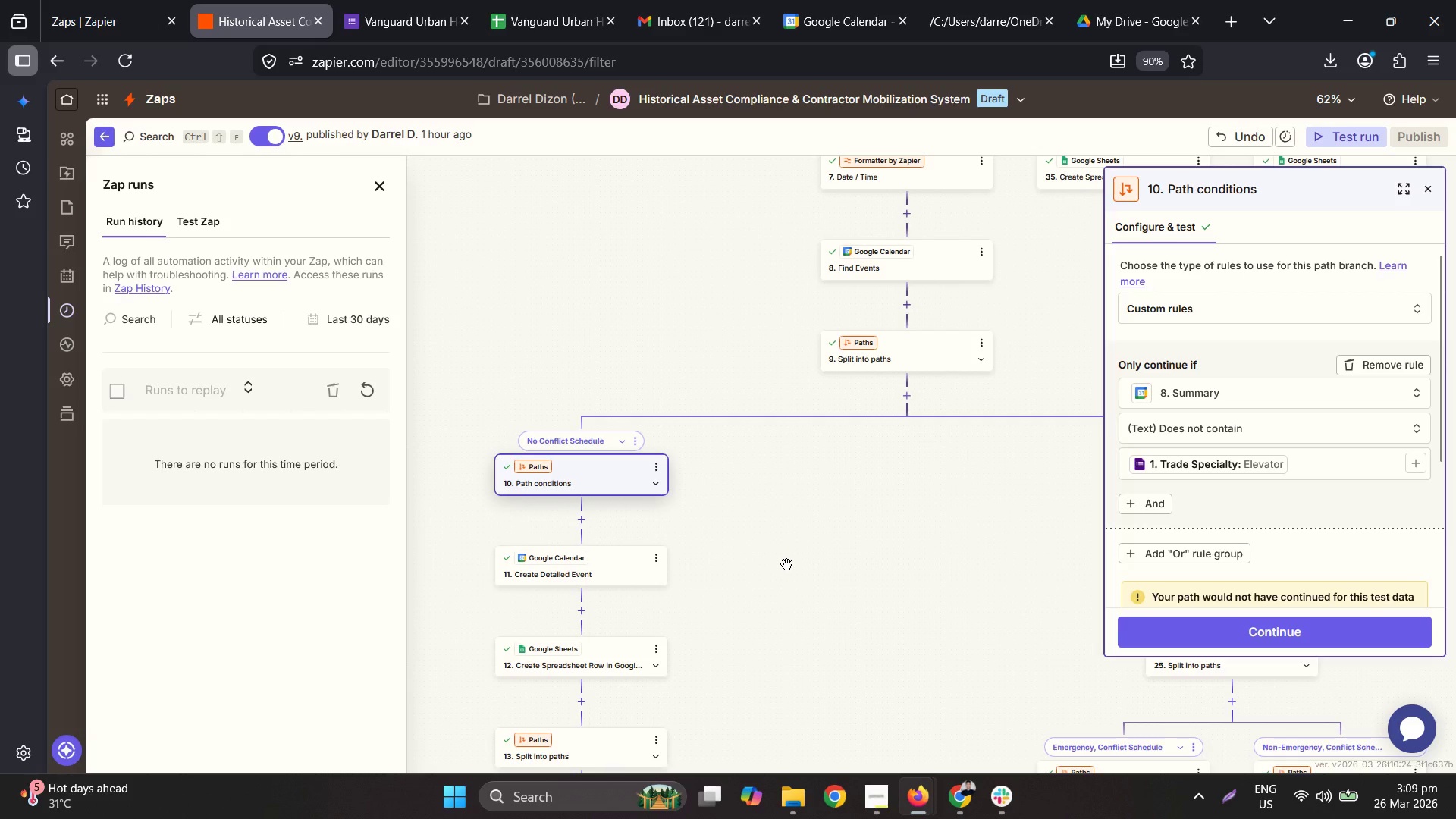 
wait(19.22)
 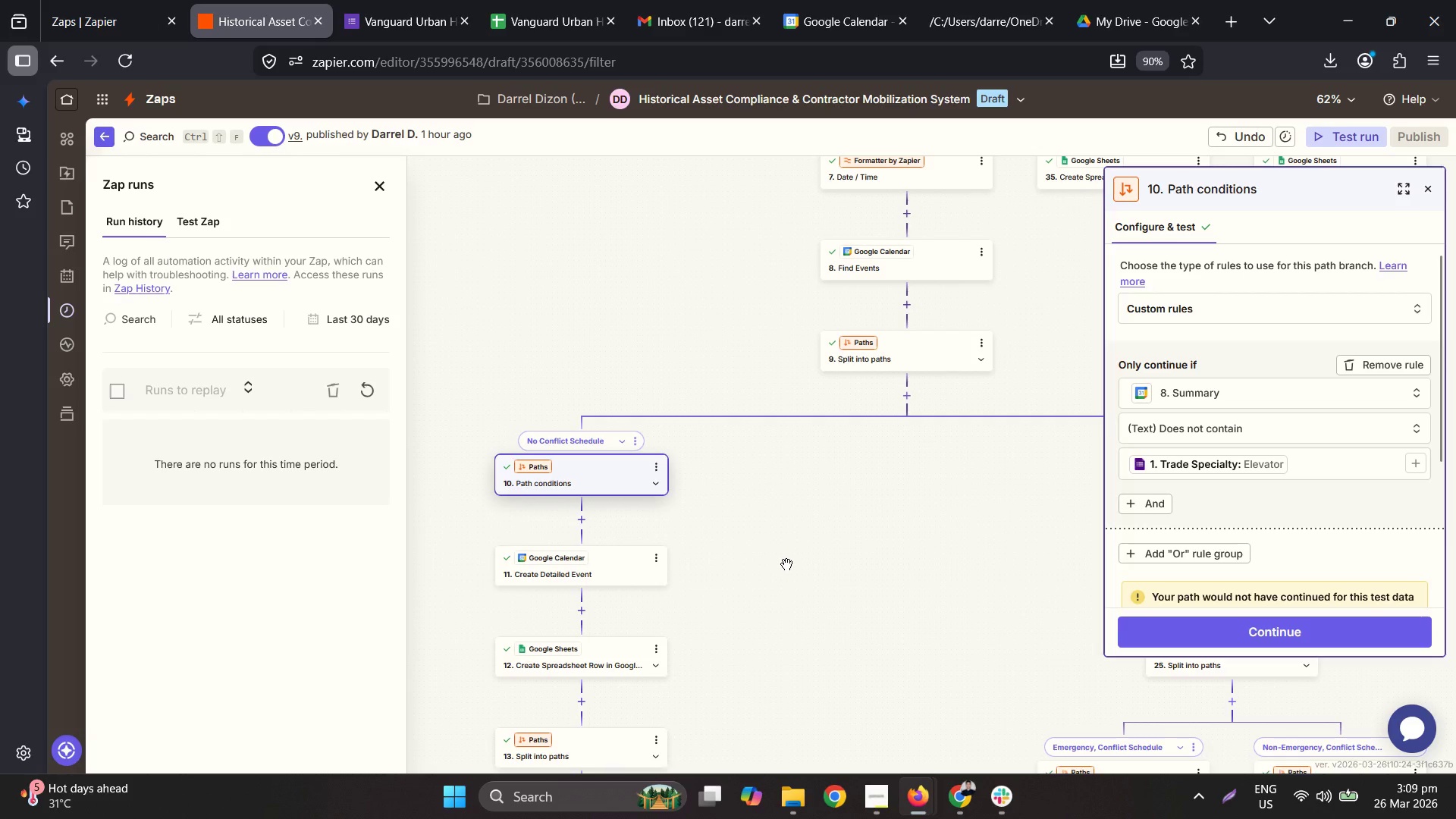 
scroll: coordinate [887, 379], scroll_direction: up, amount: 1.0
 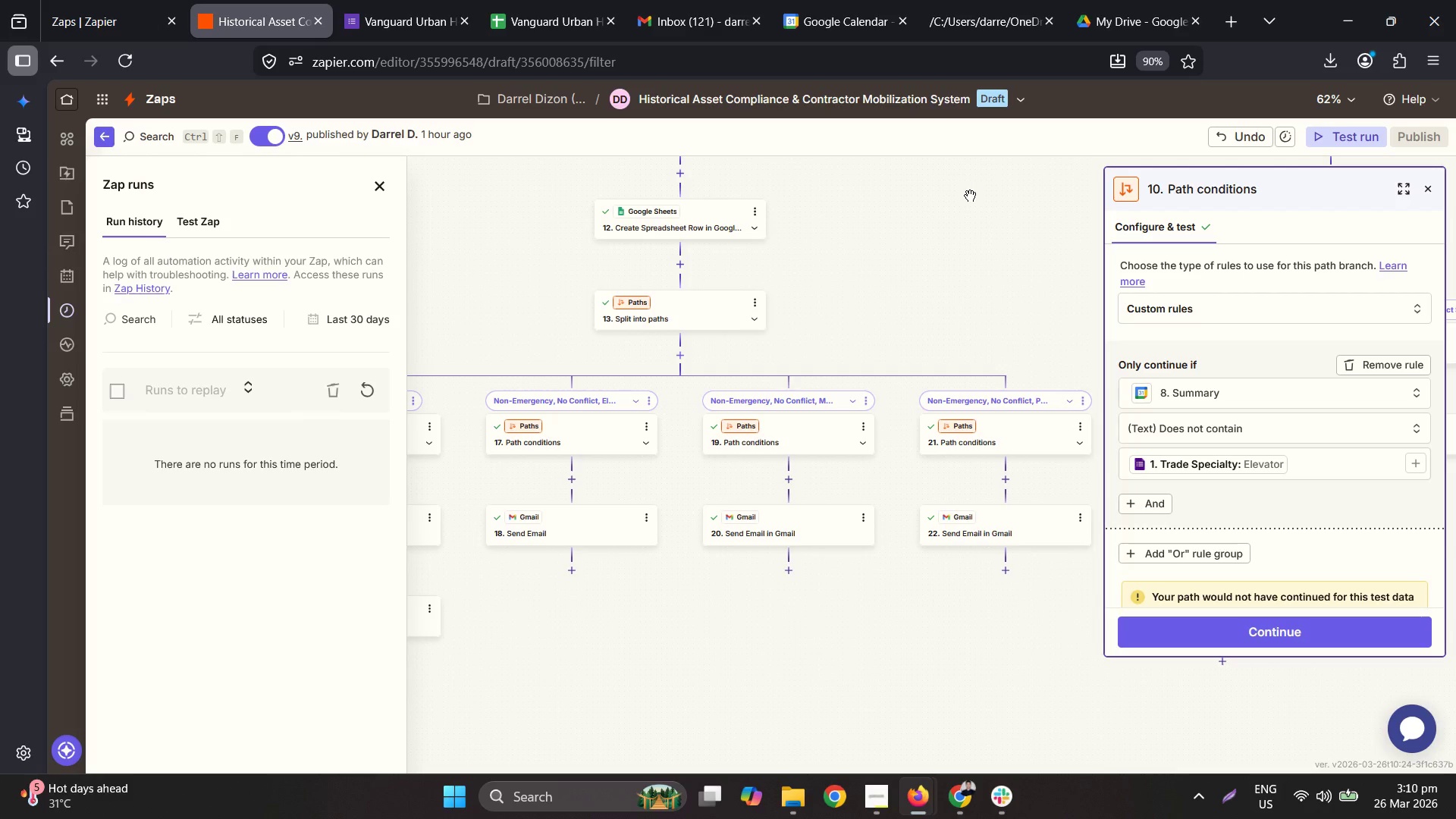 
wait(65.41)
 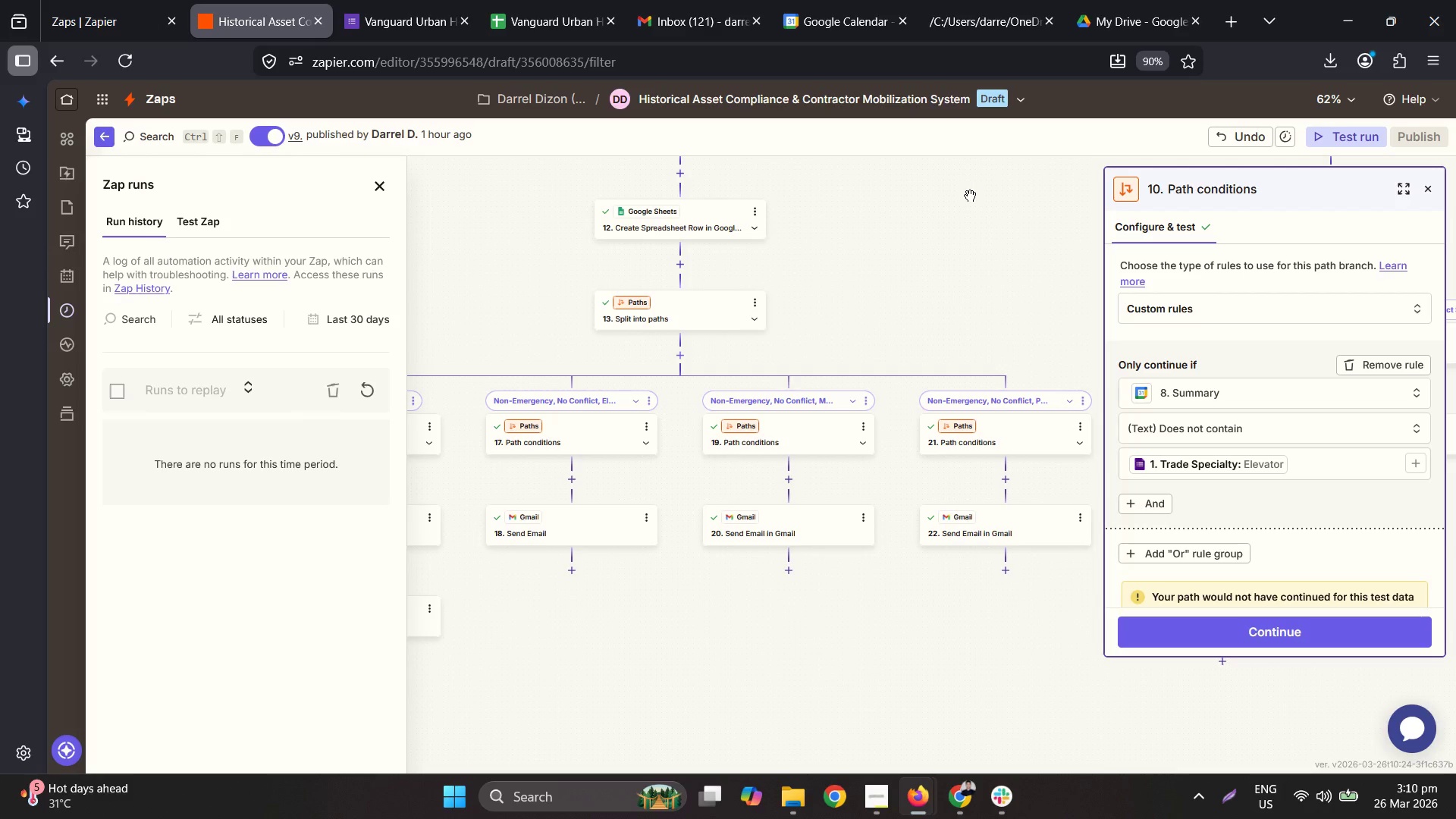 
left_click([800, 394])
 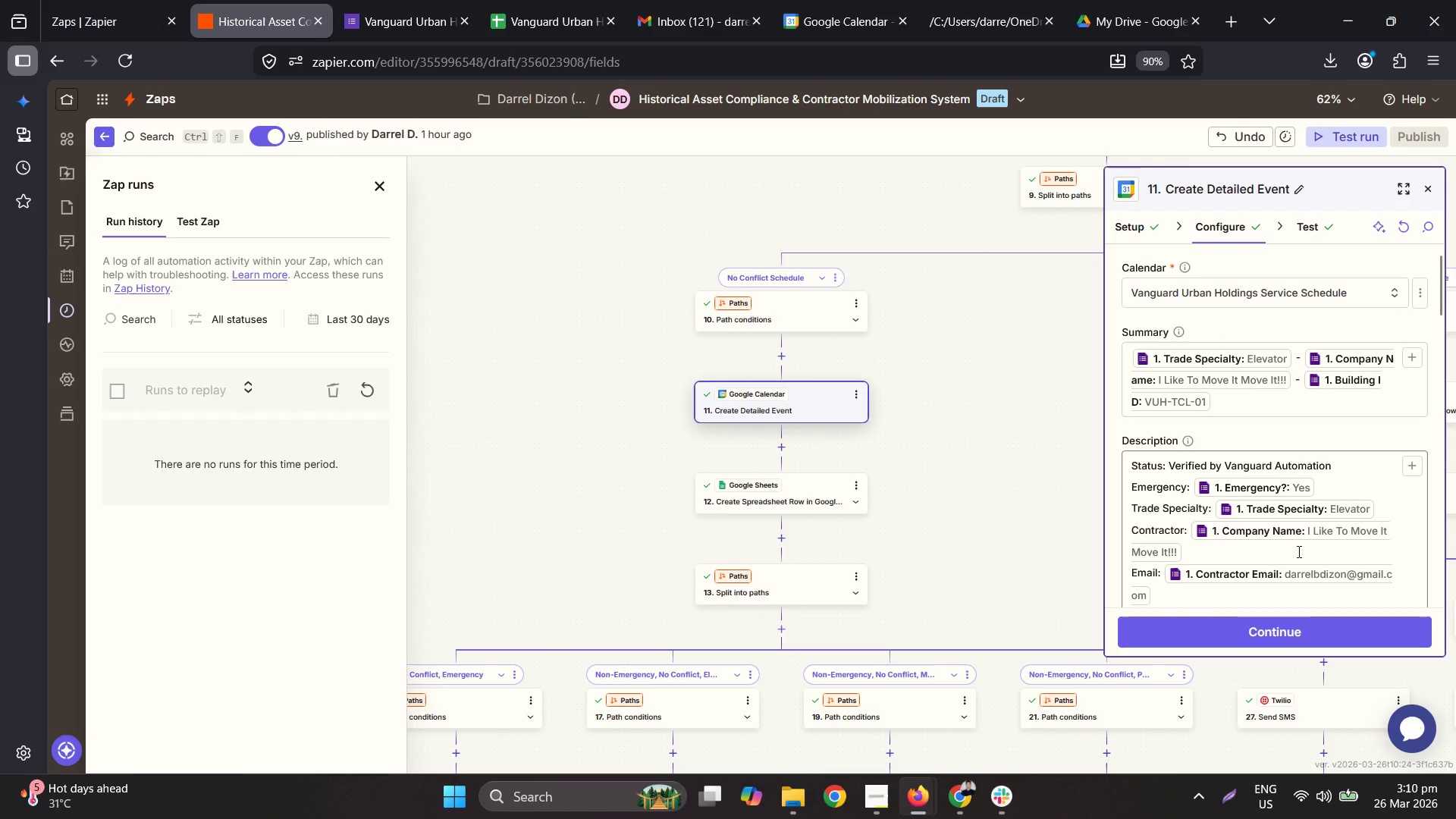 
wait(5.7)
 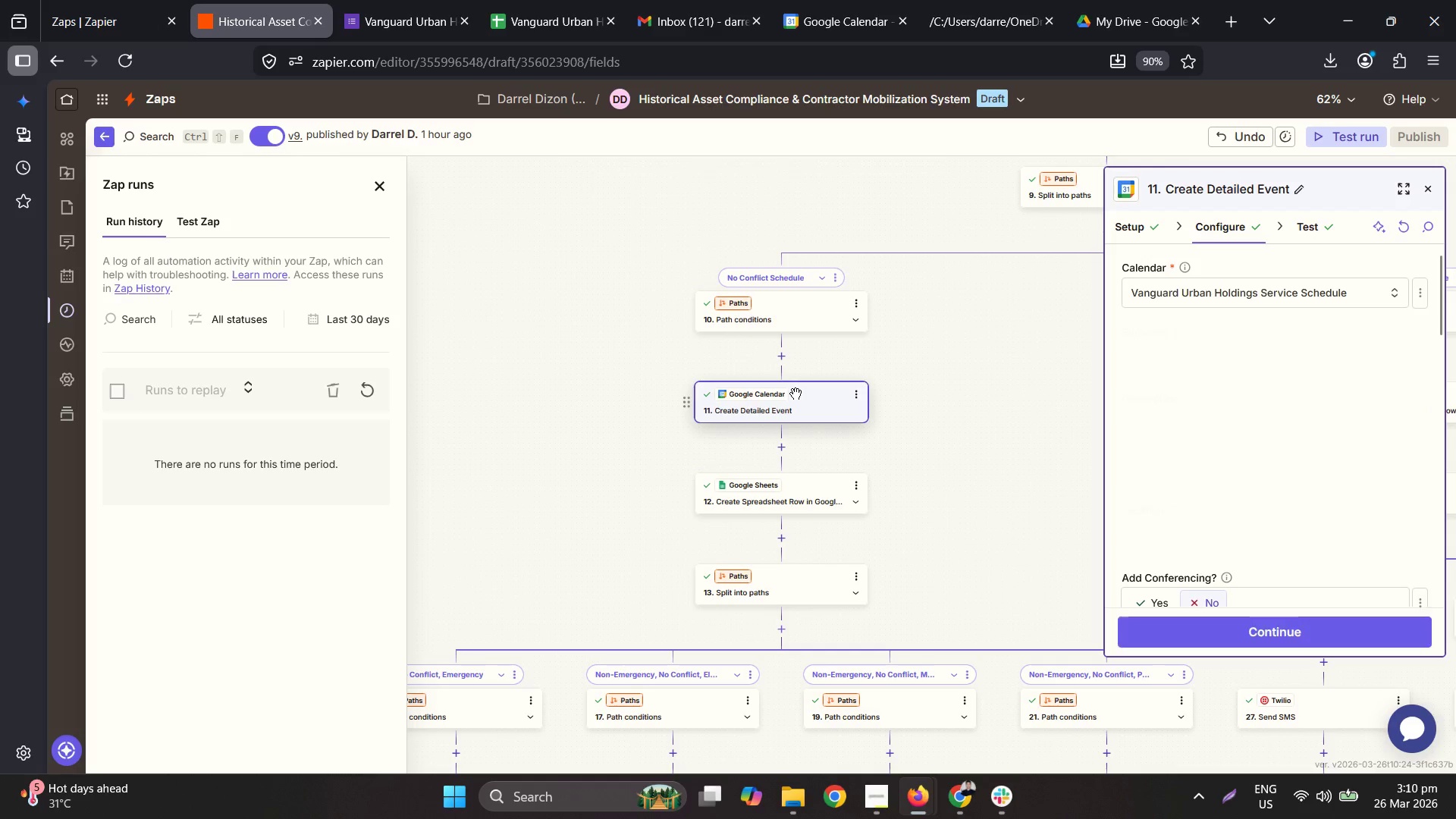 
scroll: coordinate [983, 523], scroll_direction: up, amount: 4.0
 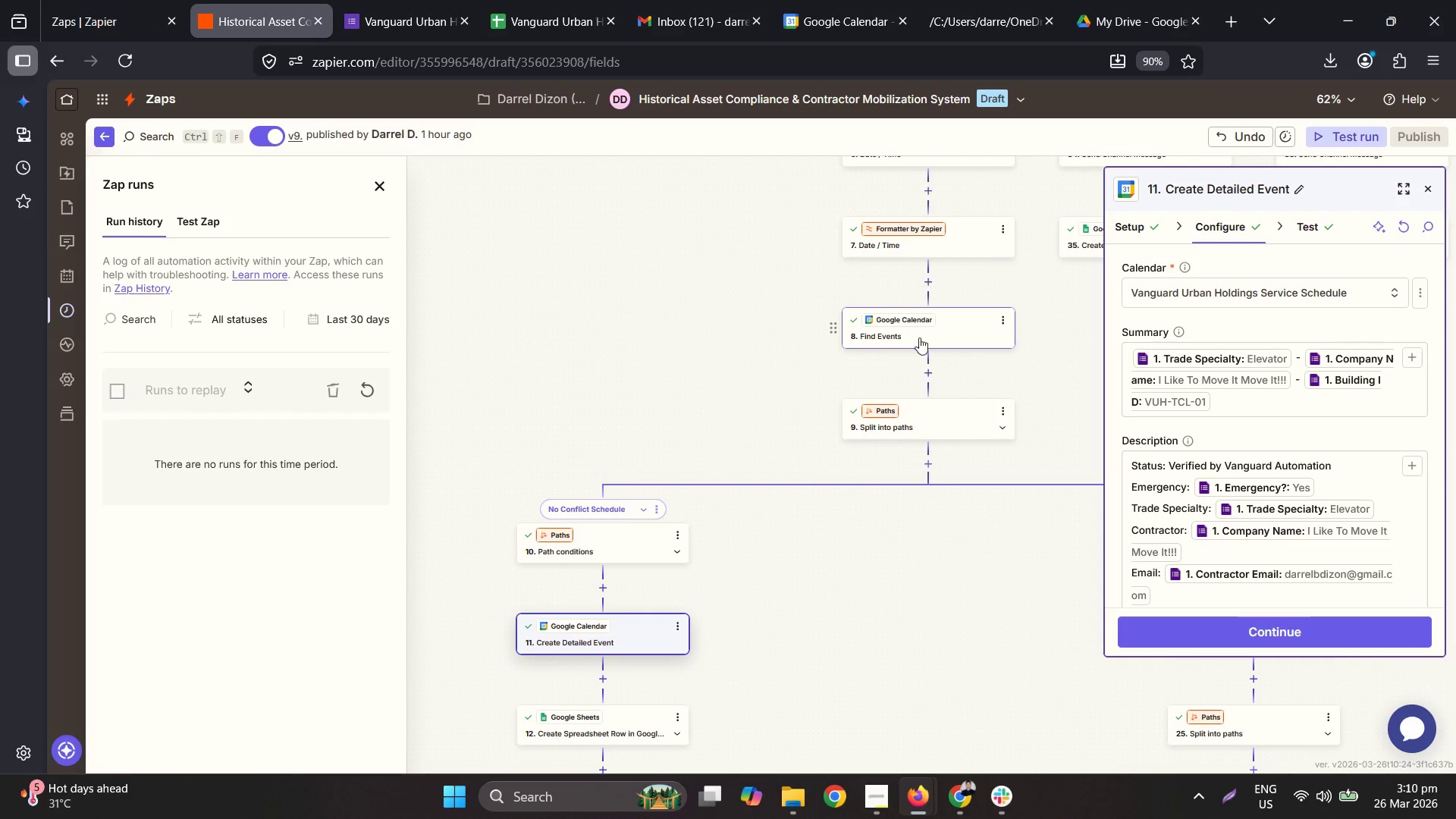 
left_click([940, 337])
 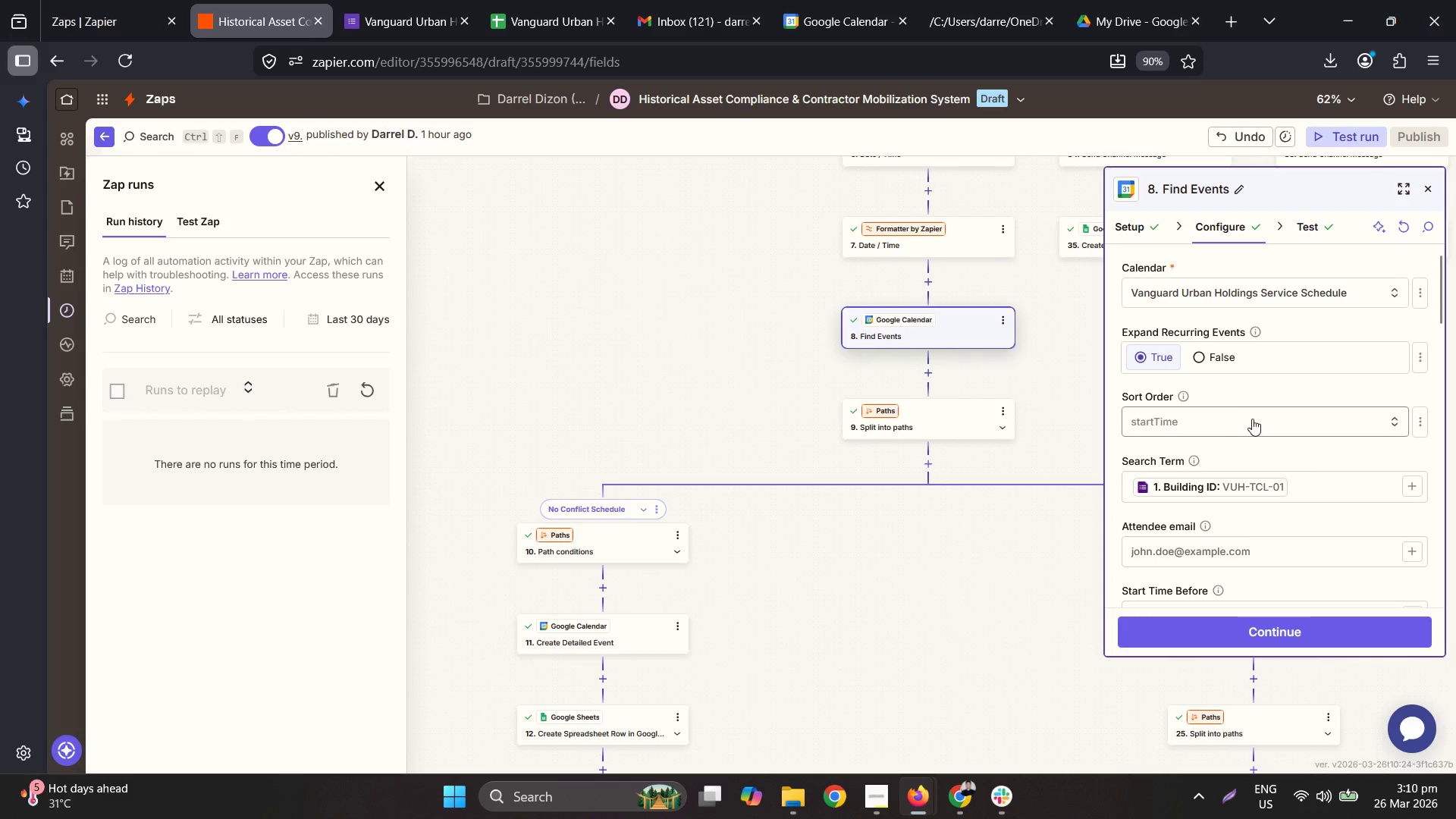 
scroll: coordinate [1252, 419], scroll_direction: down, amount: 2.0
 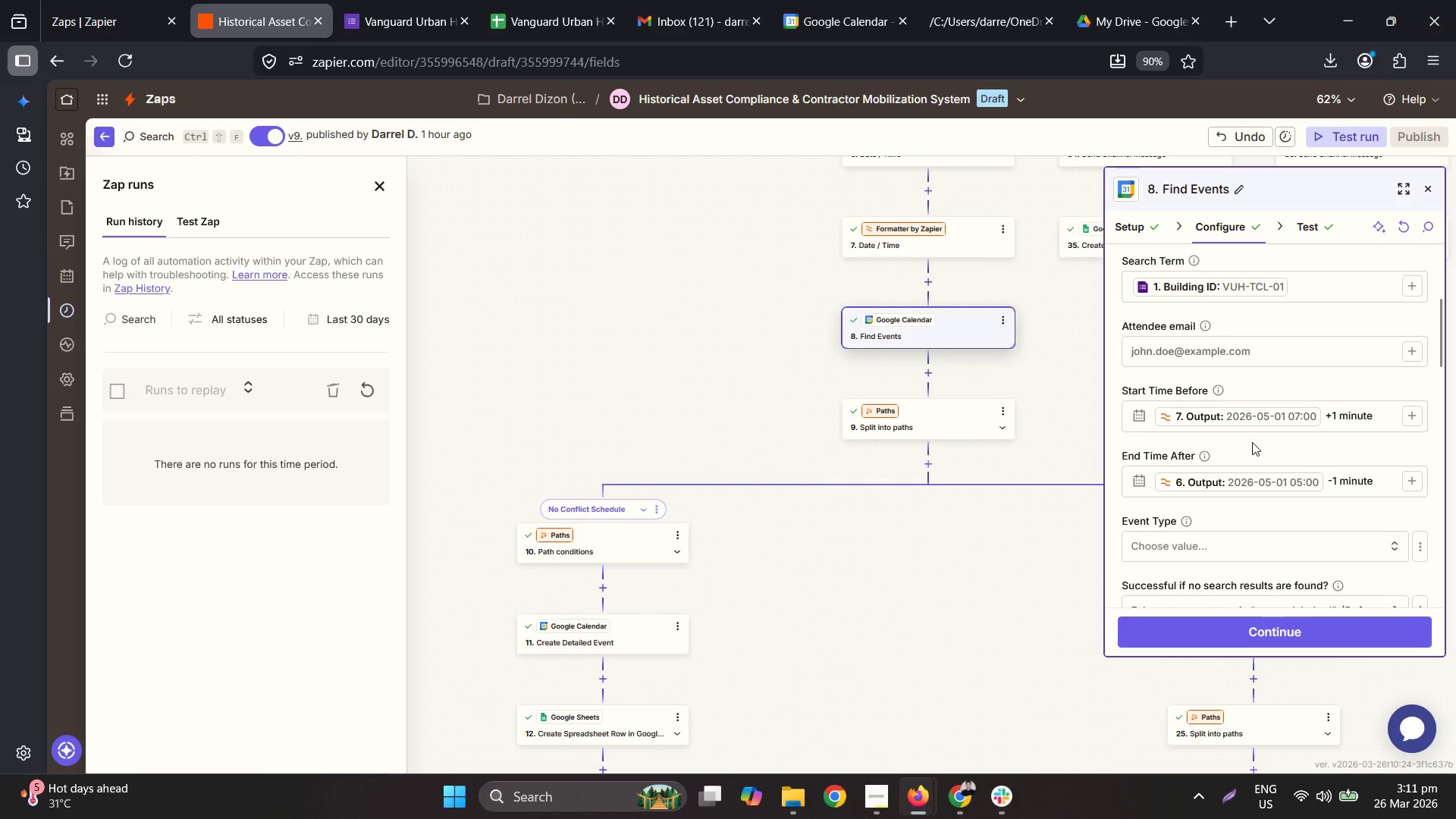 
scroll: coordinate [1252, 441], scroll_direction: up, amount: 2.0
 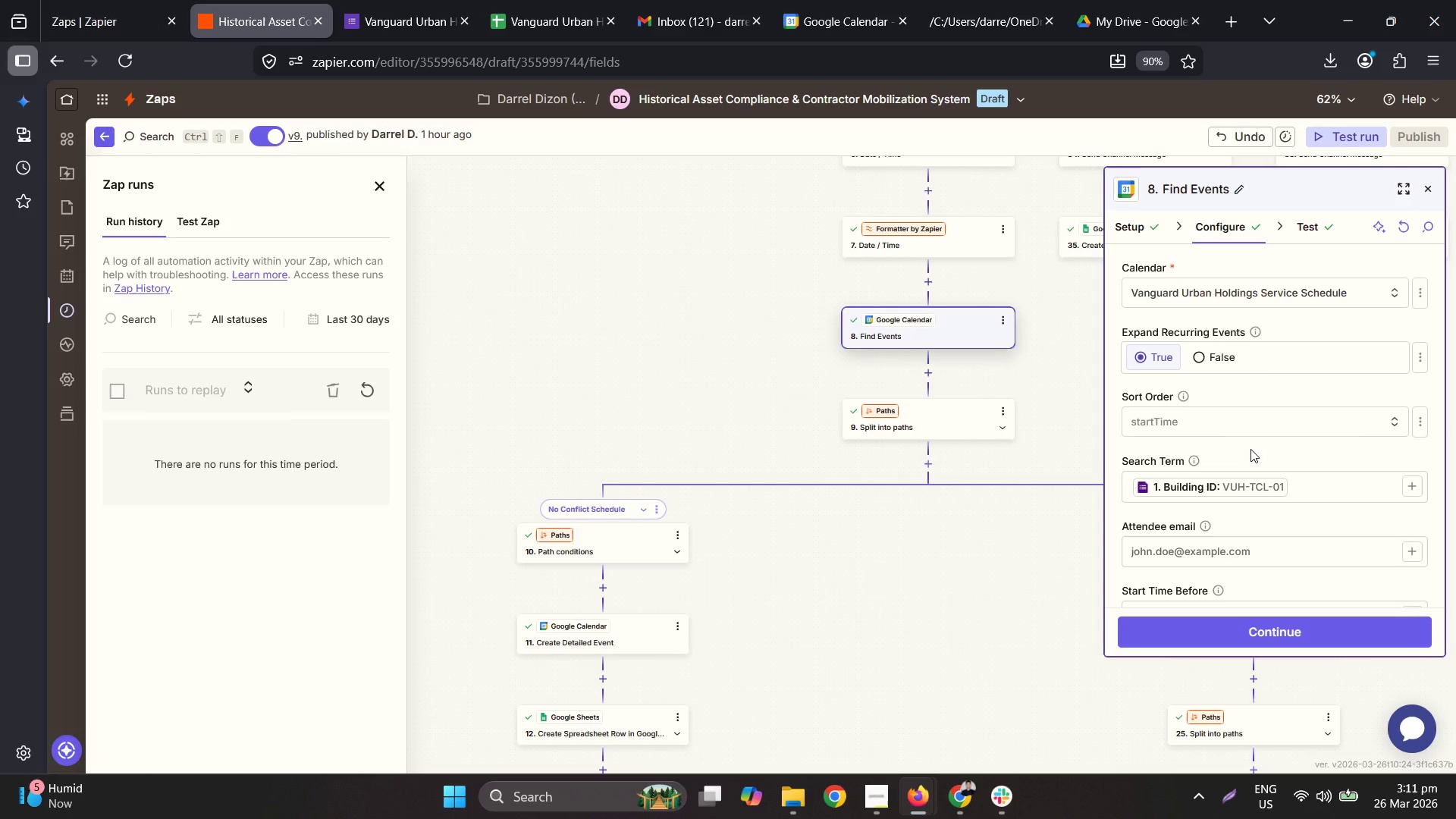 
wait(50.69)
 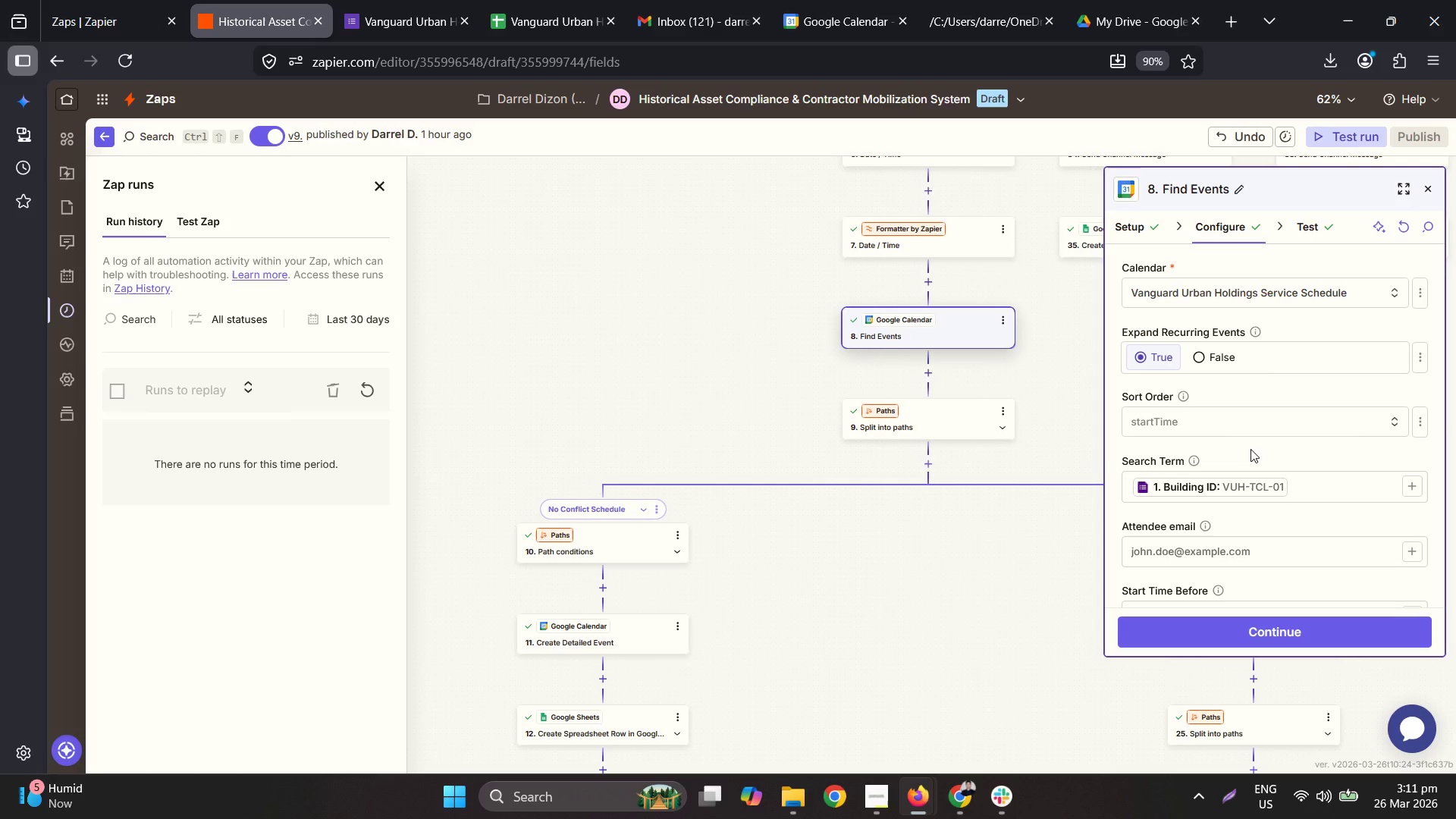 
left_click([968, 338])
 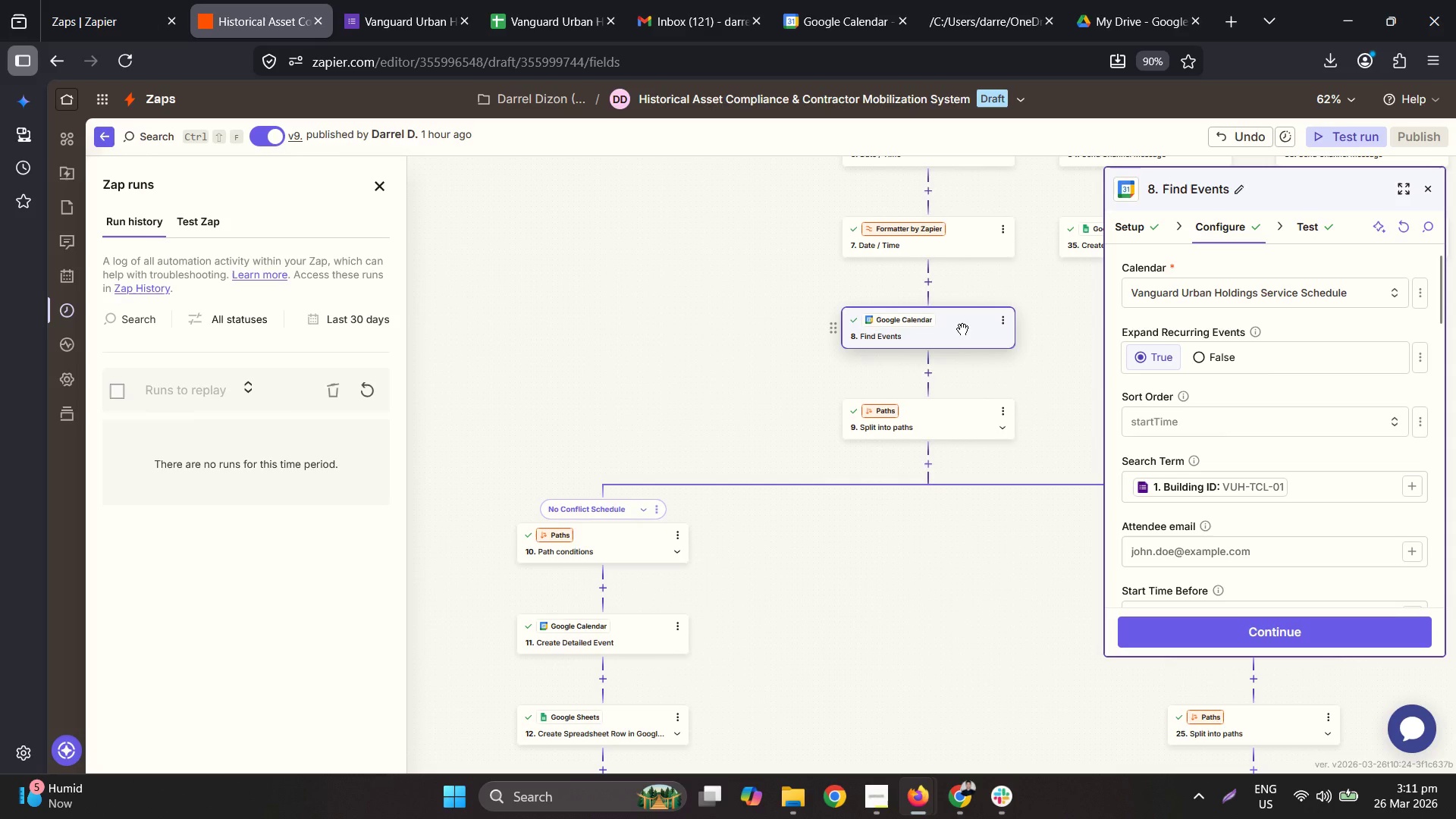 
left_click([962, 328])
 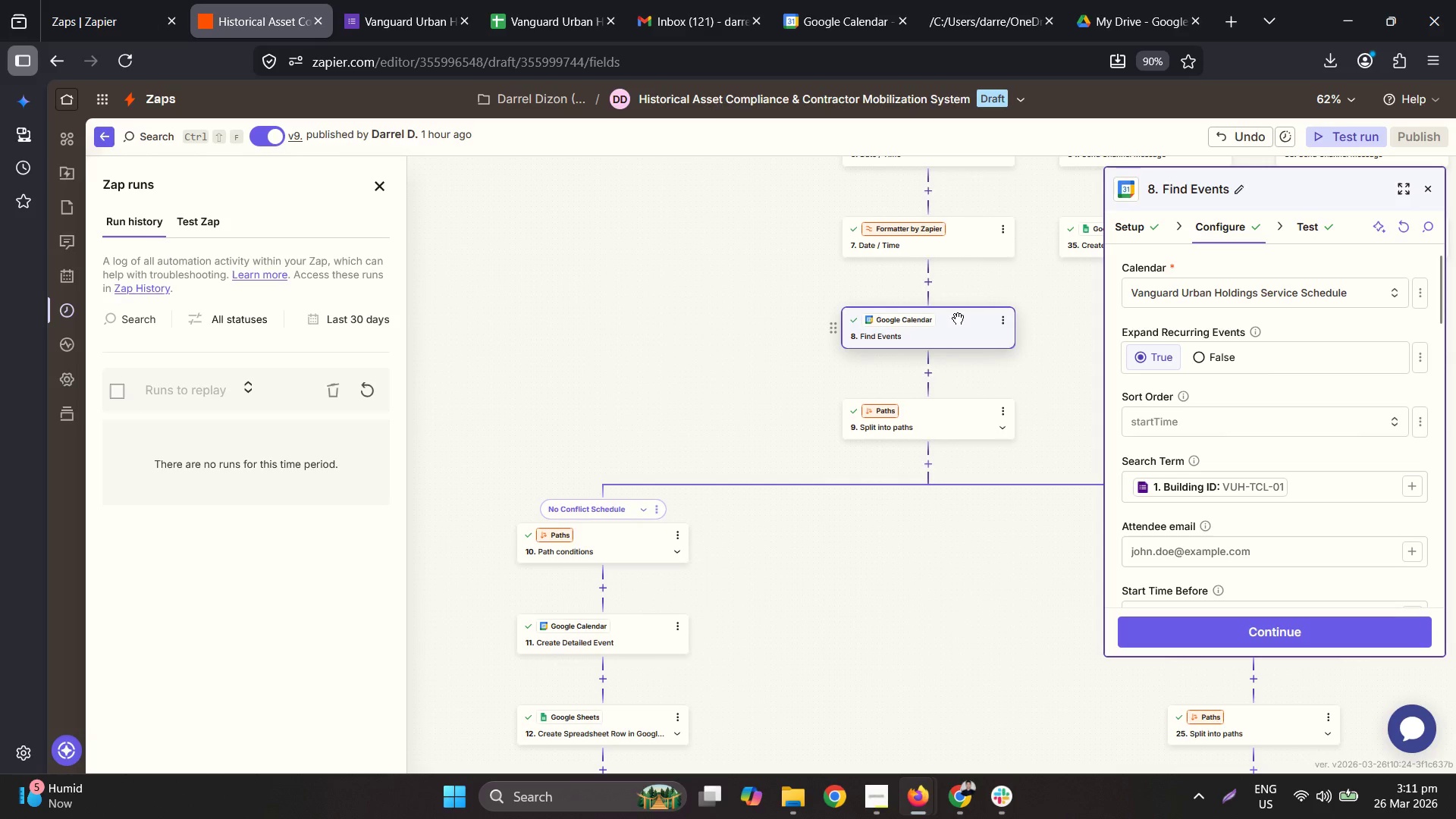 
left_click([955, 330])
 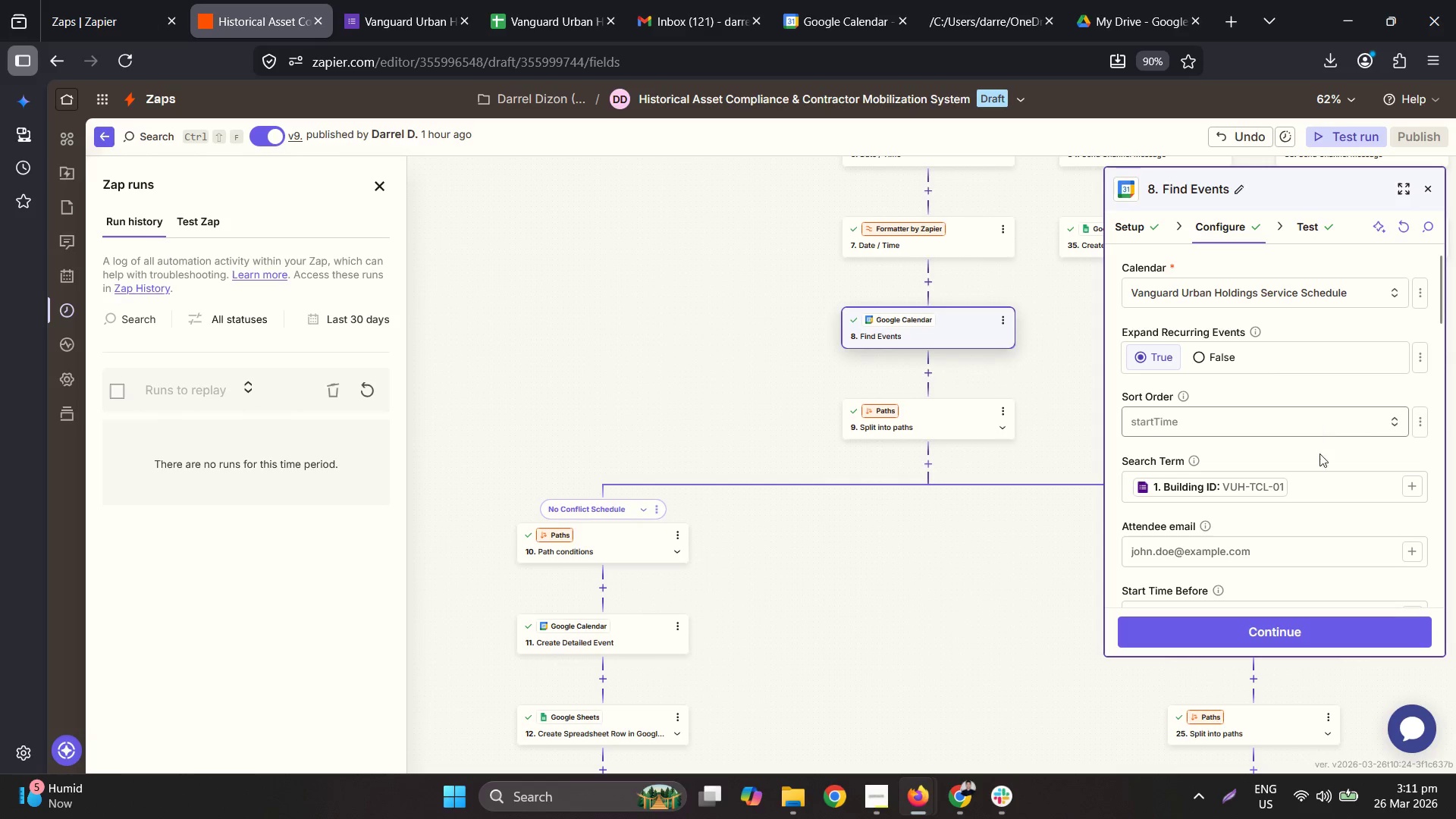 
scroll: coordinate [1326, 479], scroll_direction: down, amount: 4.0
 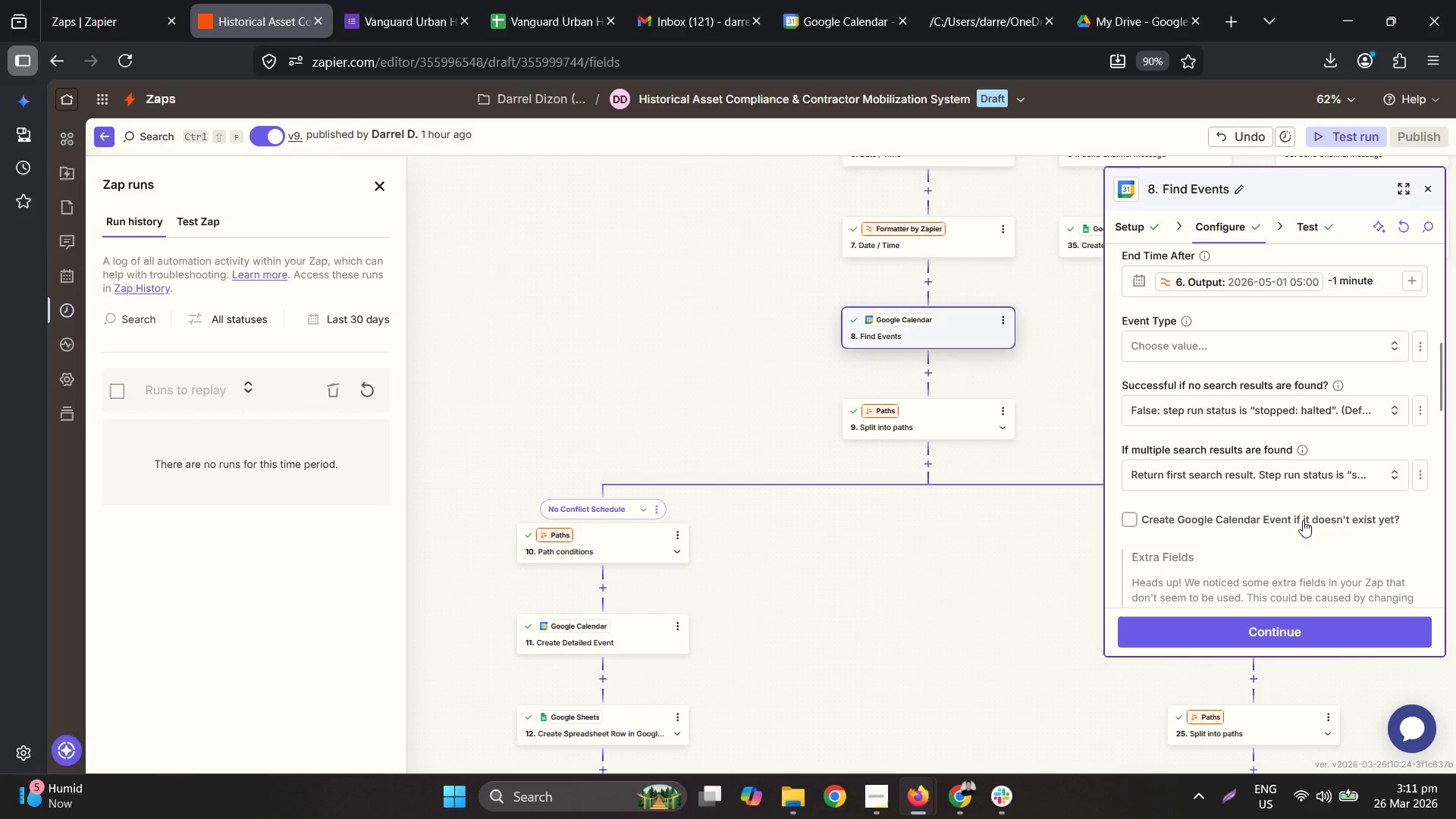 
scroll: coordinate [1307, 512], scroll_direction: up, amount: 2.0
 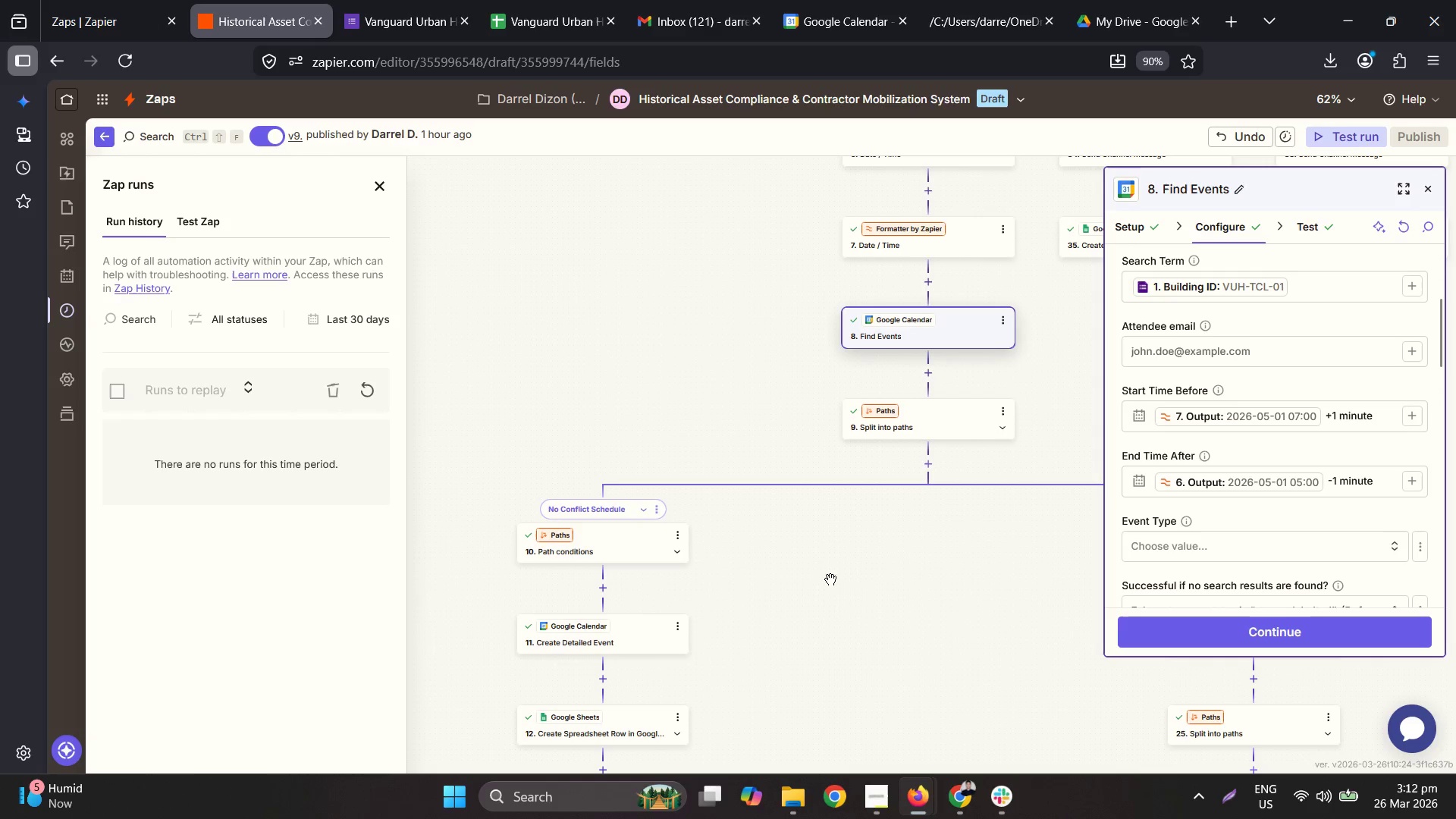 
left_click([629, 551])
 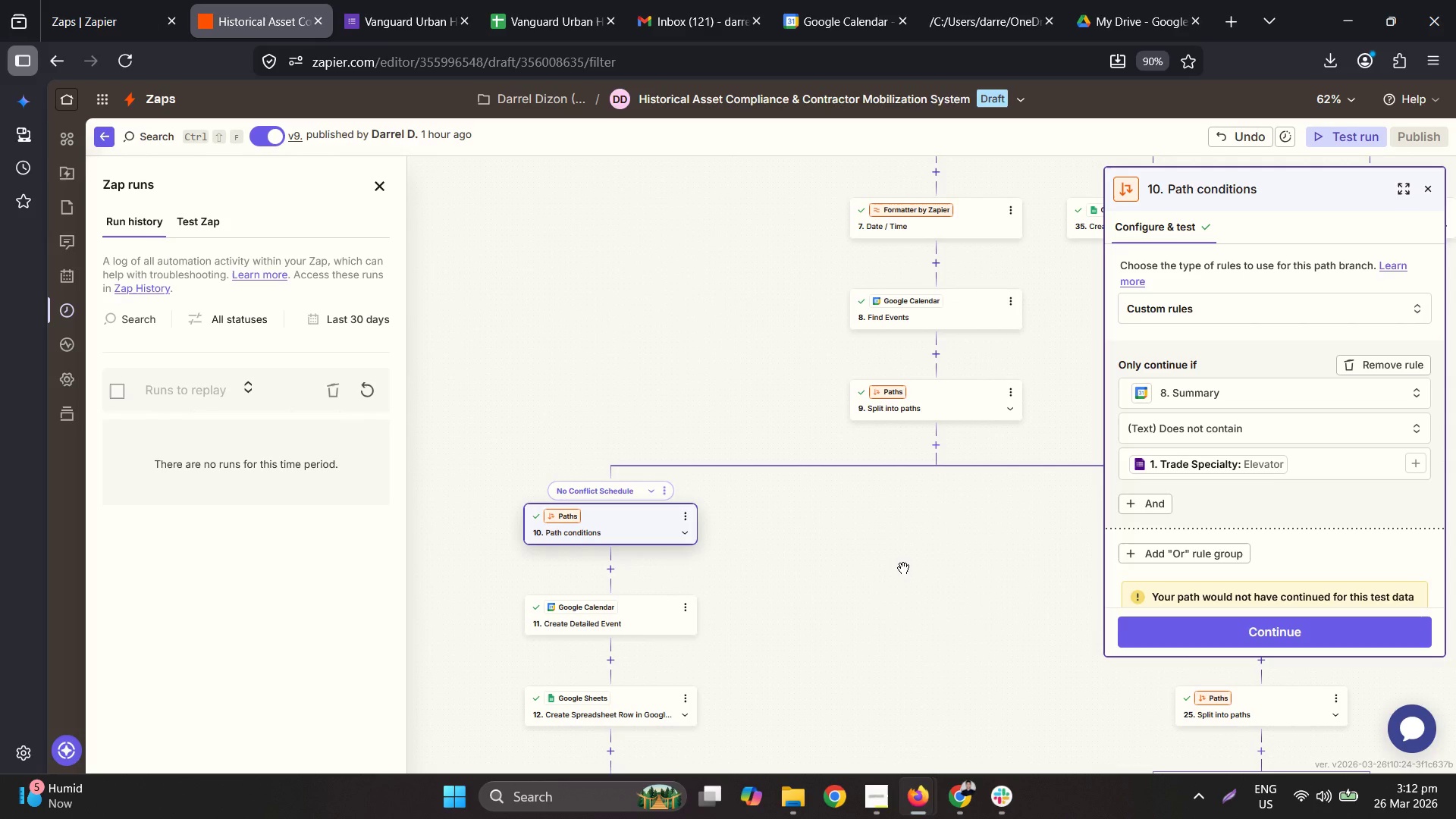 
wait(21.14)
 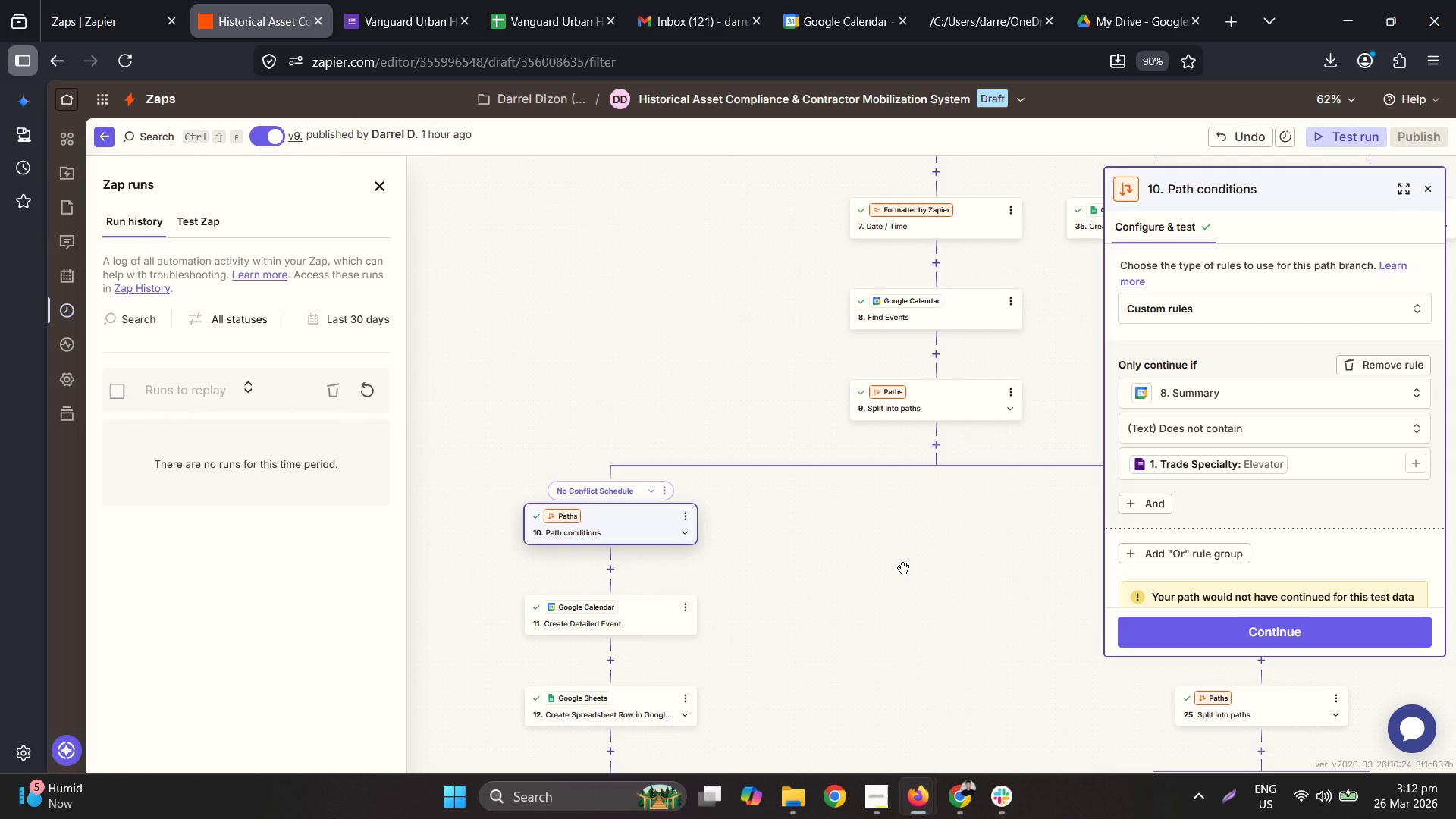 
scroll: coordinate [1213, 494], scroll_direction: down, amount: 2.0
 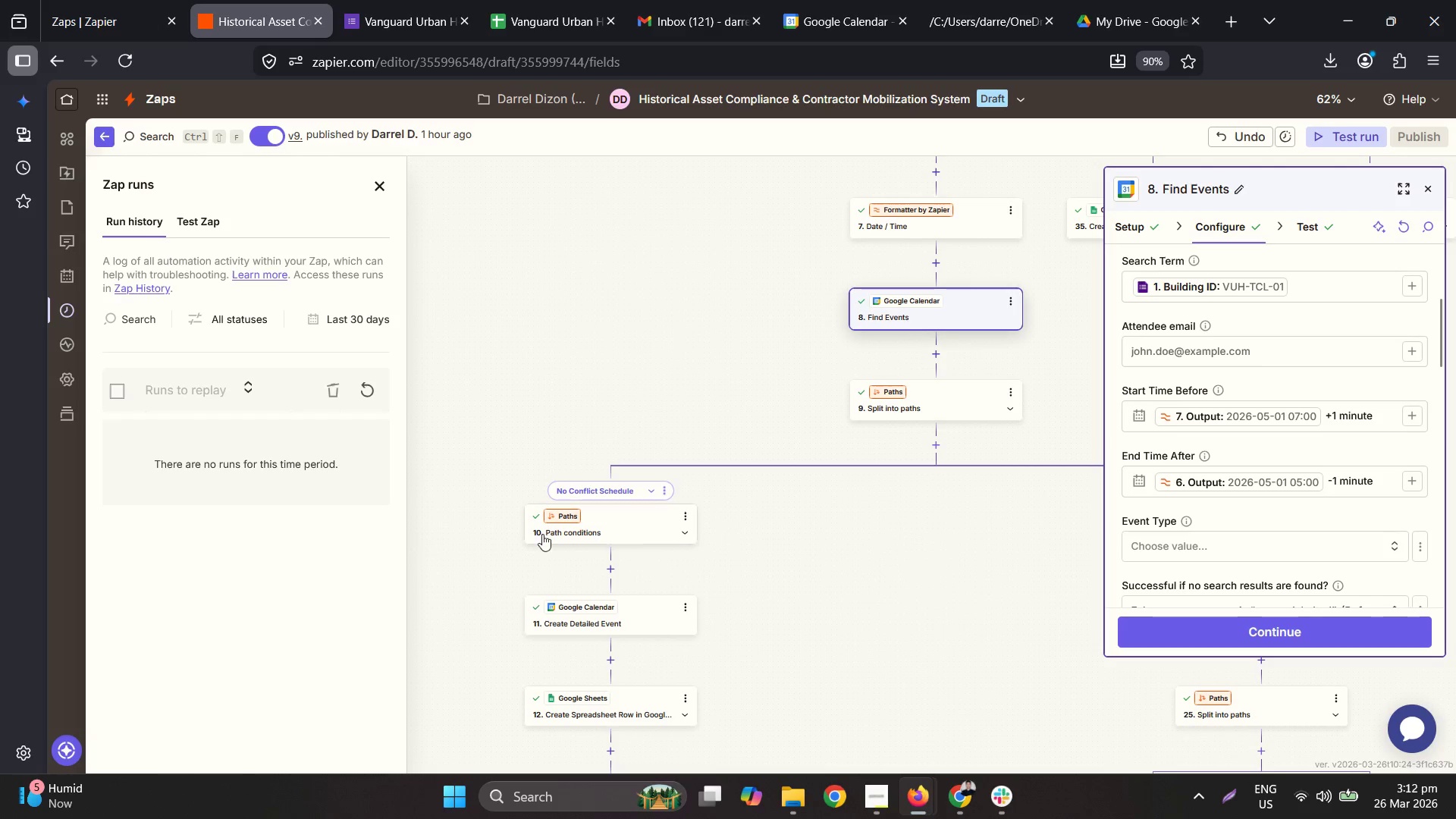 
left_click([609, 517])
 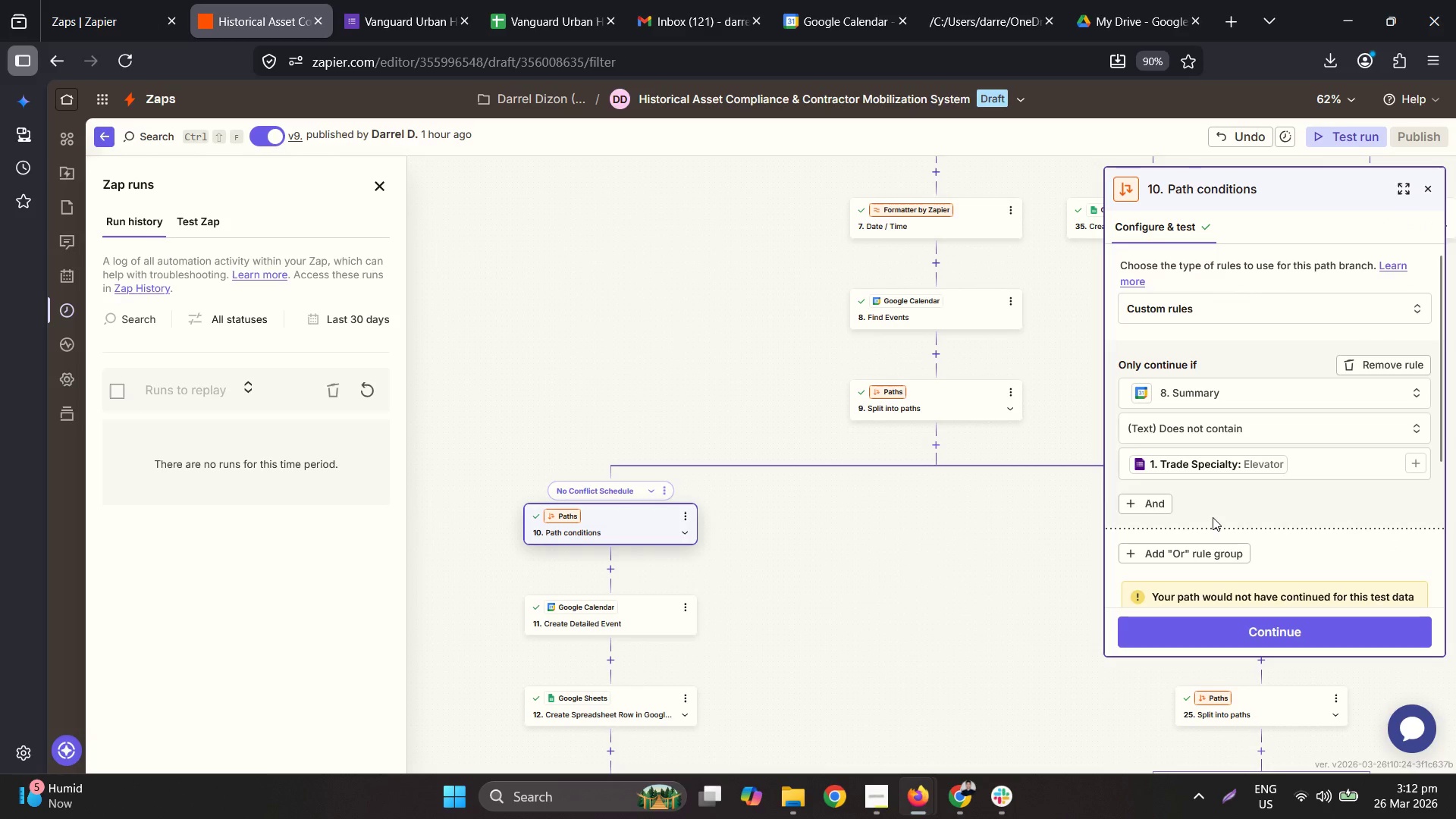 
scroll: coordinate [1213, 517], scroll_direction: down, amount: 1.0
 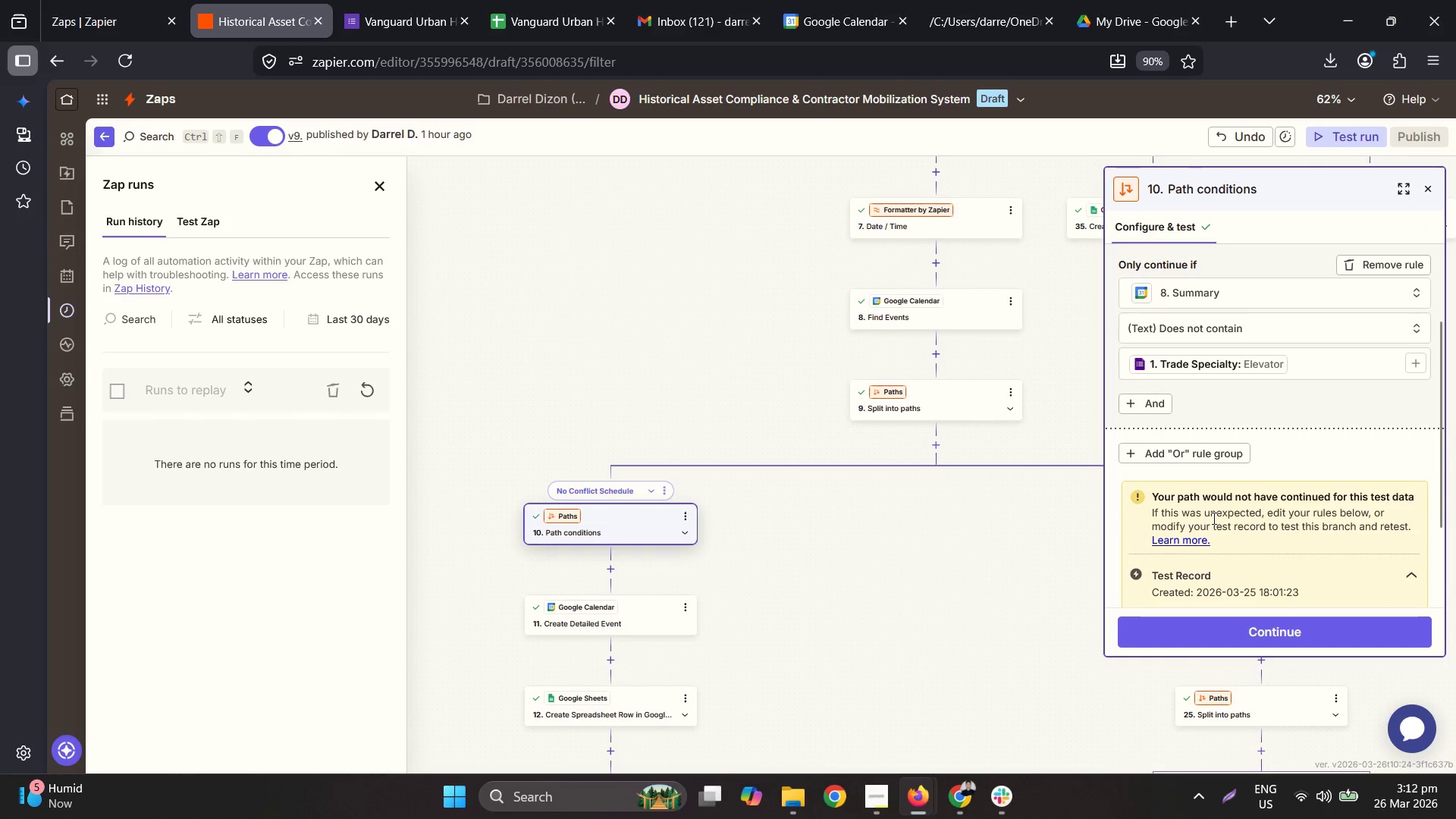 
scroll: coordinate [1213, 518], scroll_direction: up, amount: 1.0
 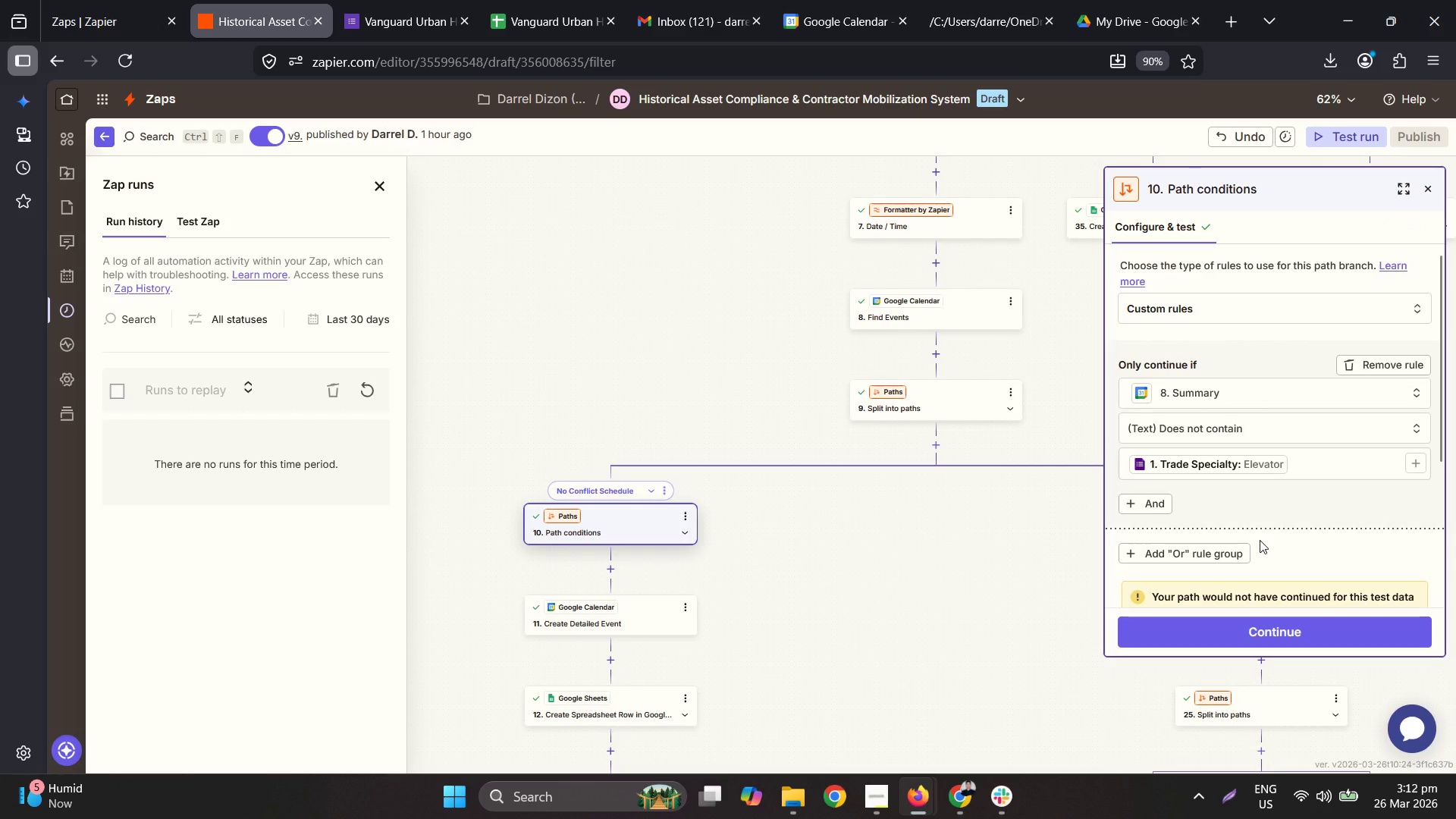 
wait(5.92)
 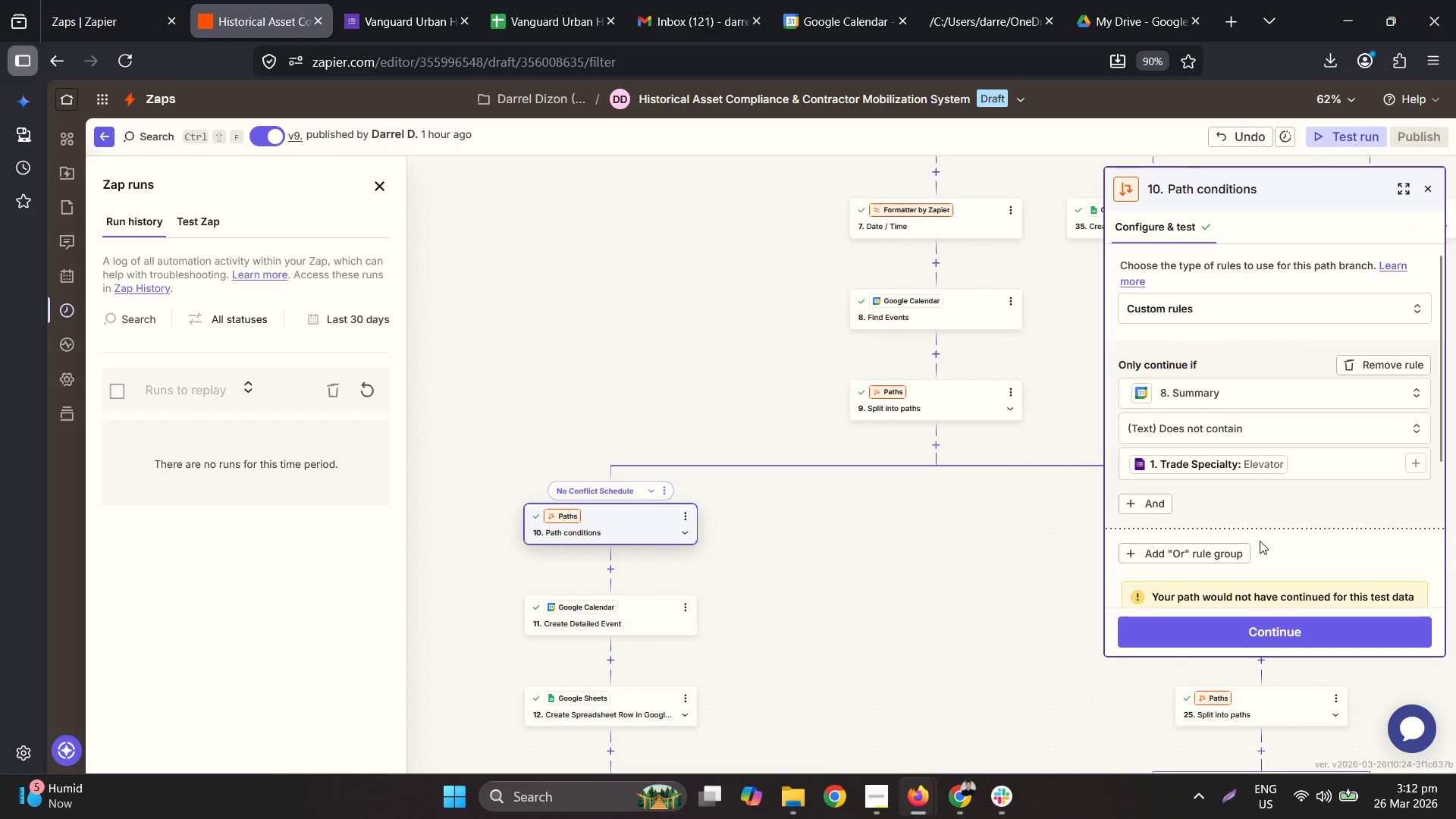 
scroll: coordinate [1266, 523], scroll_direction: up, amount: 1.0
 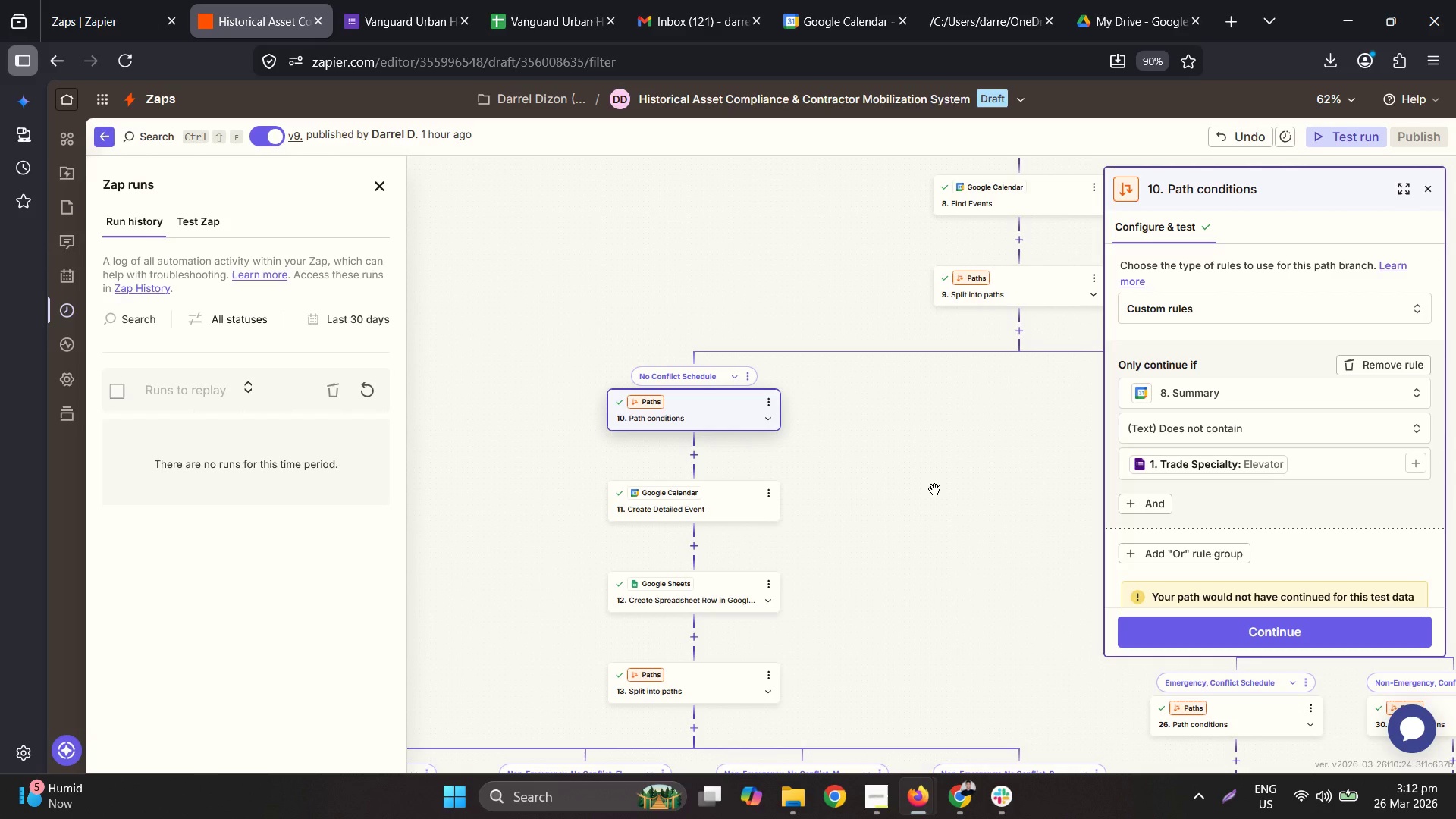 
wait(21.55)
 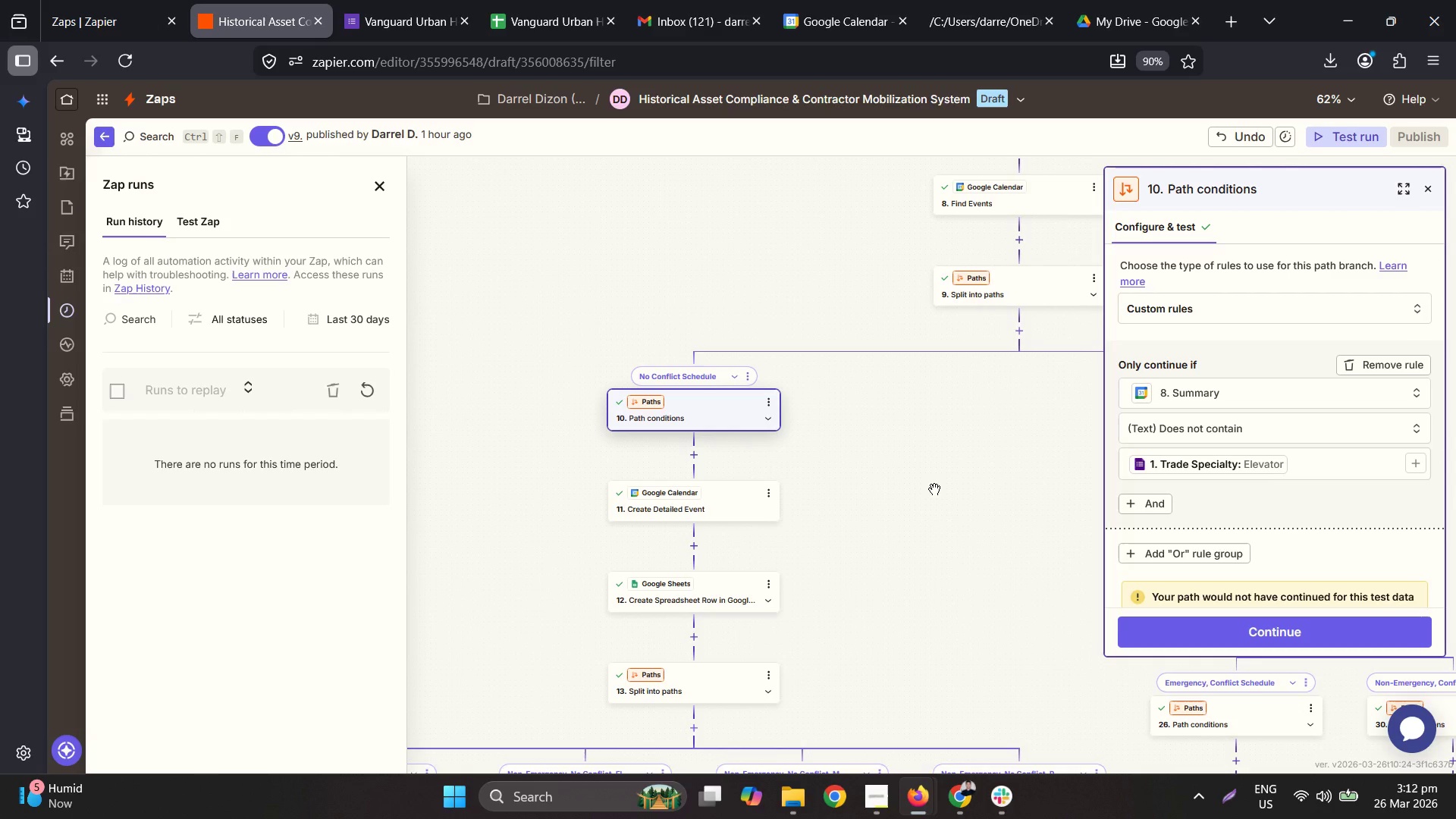 
left_click([974, 328])
 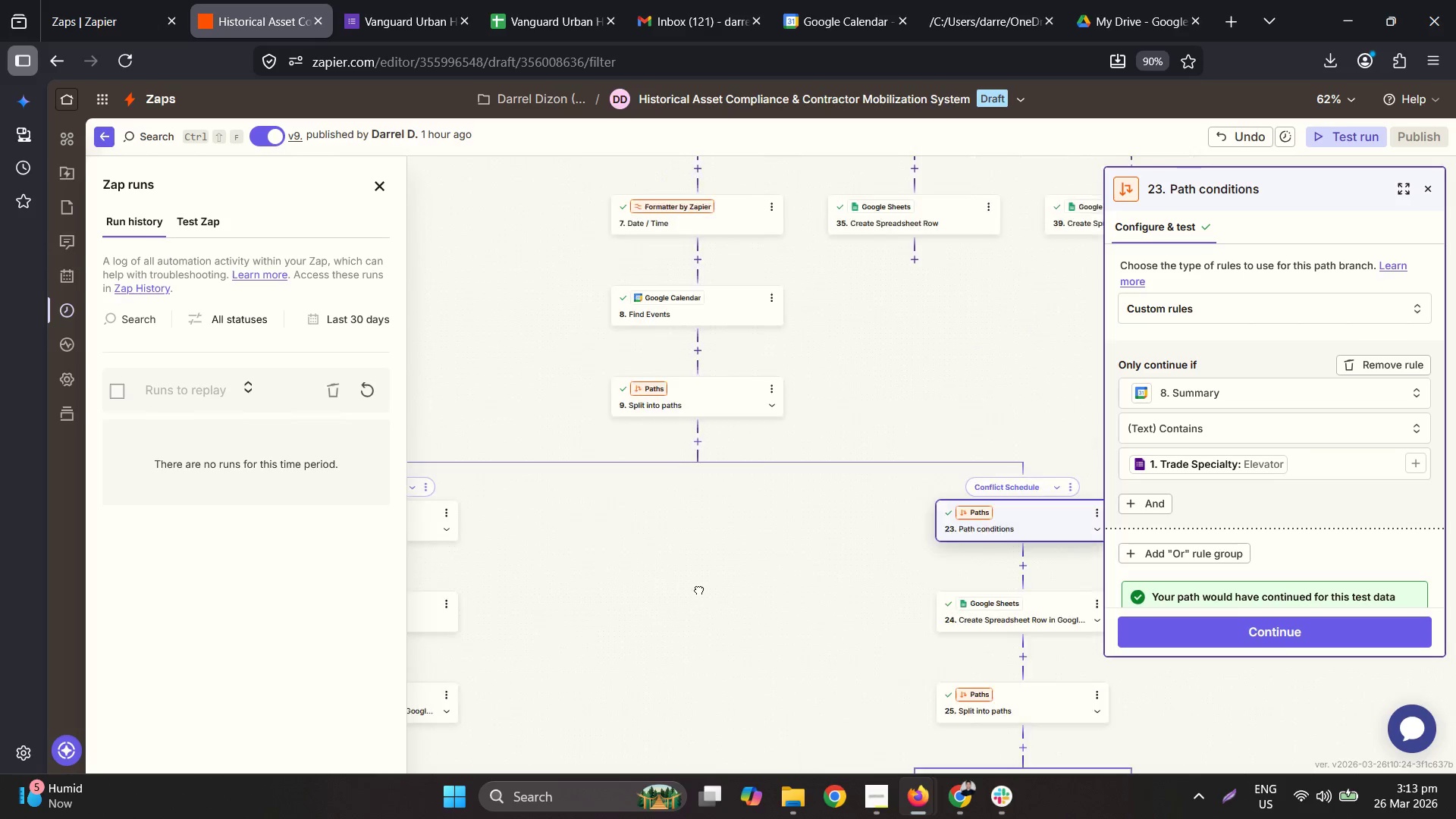 
wait(27.28)
 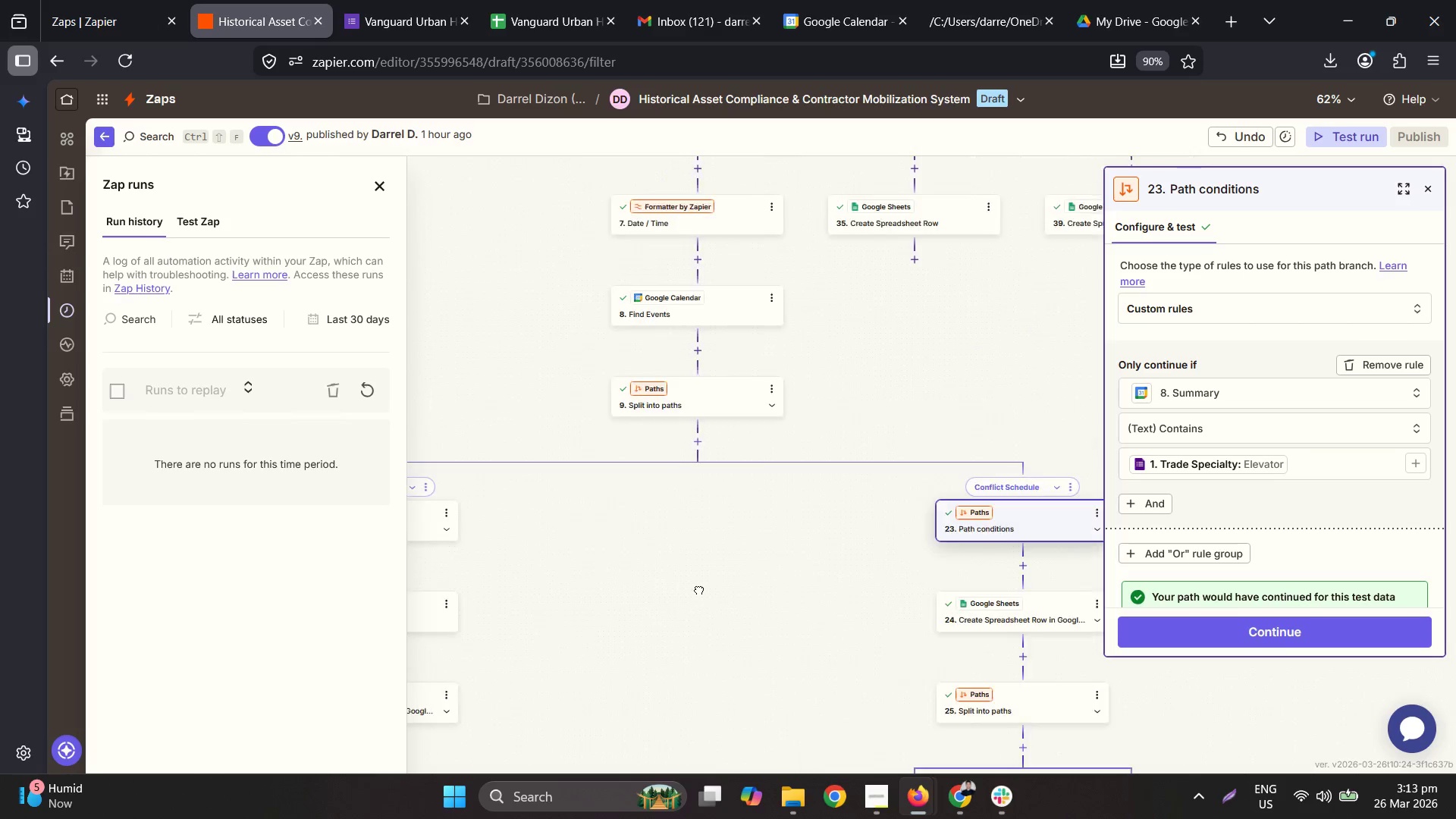 
left_click([589, 374])
 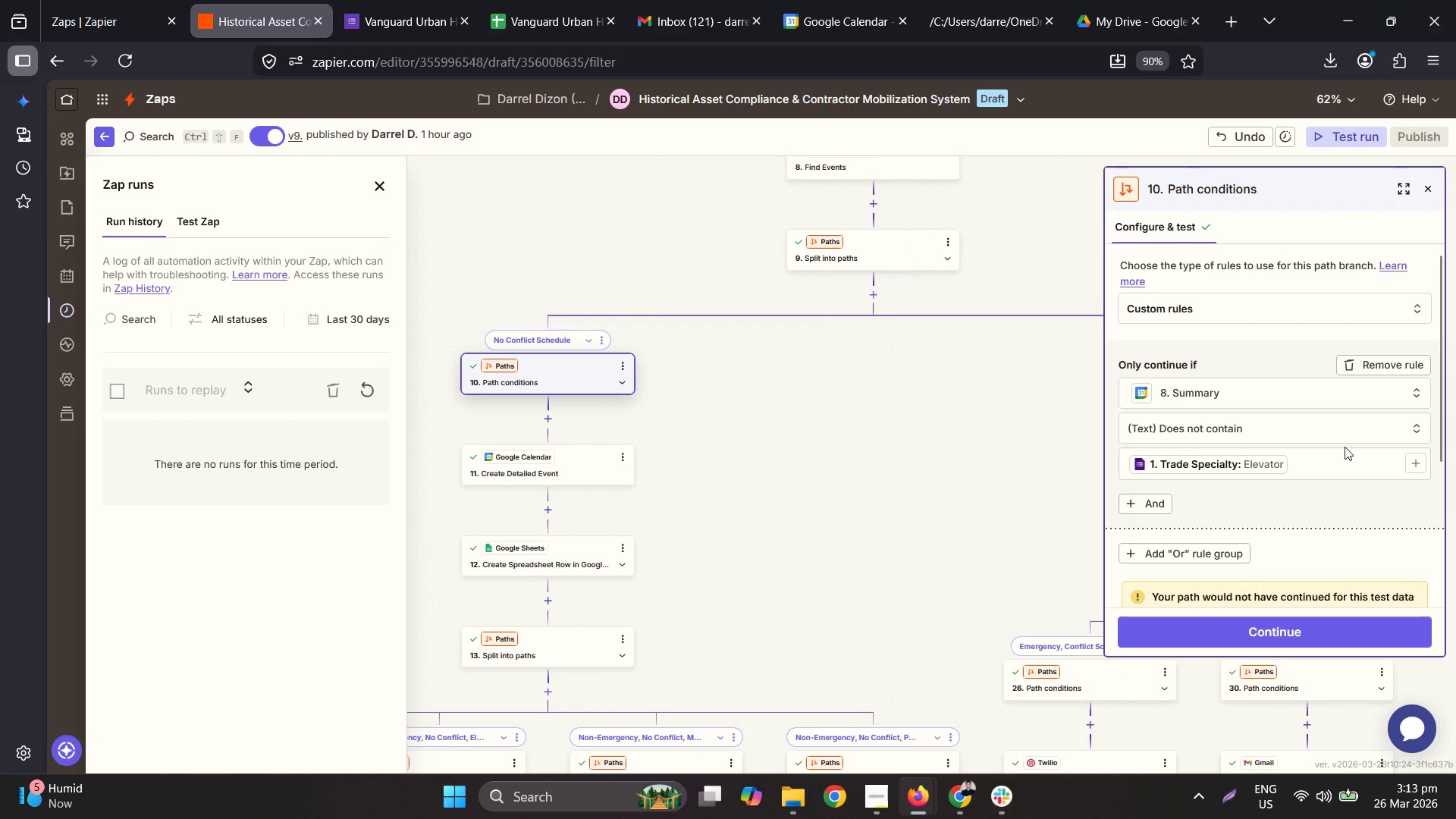 
scroll: coordinate [1345, 447], scroll_direction: down, amount: 1.0
 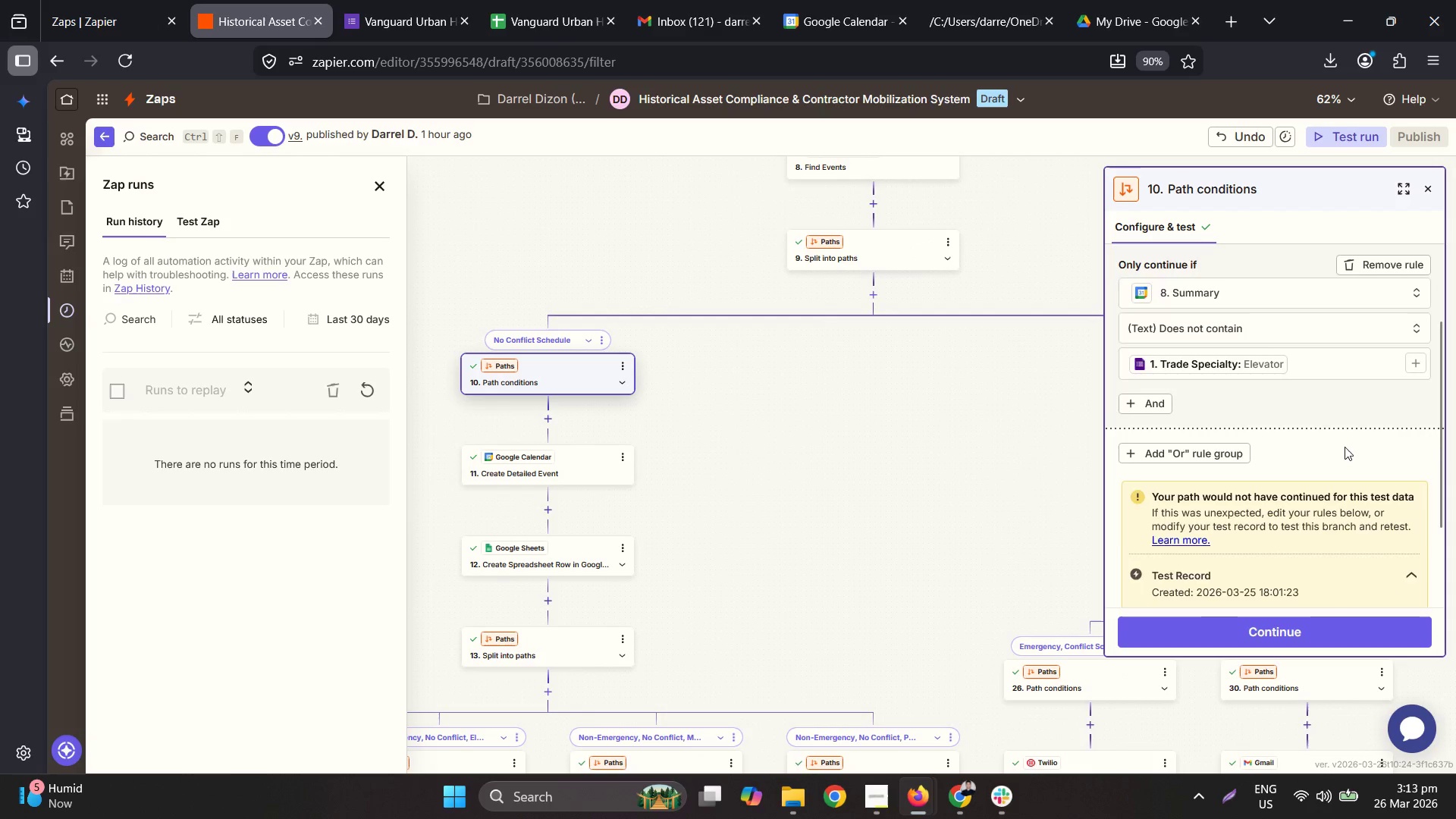 
scroll: coordinate [1345, 447], scroll_direction: up, amount: 1.0
 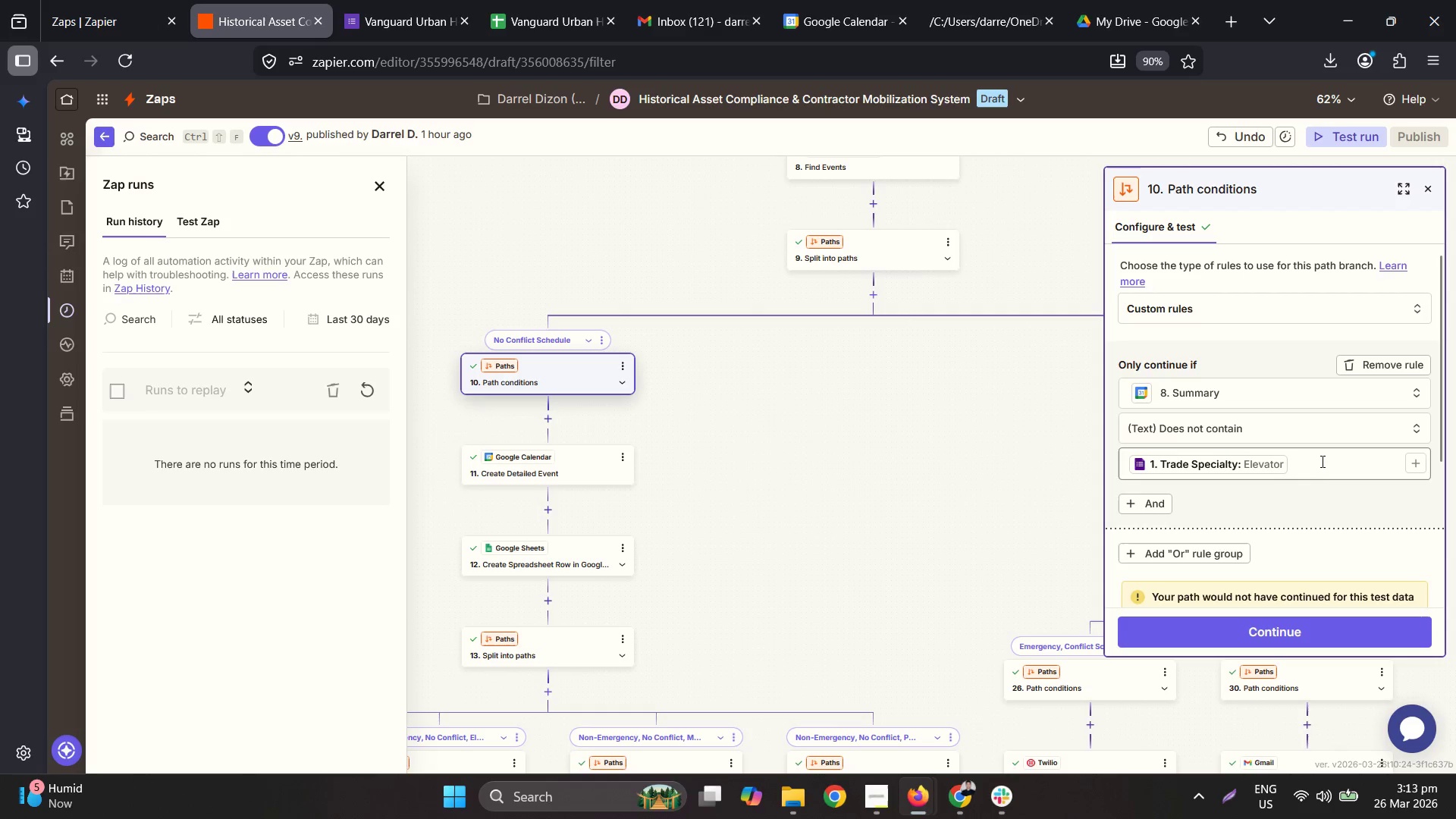 
wait(6.8)
 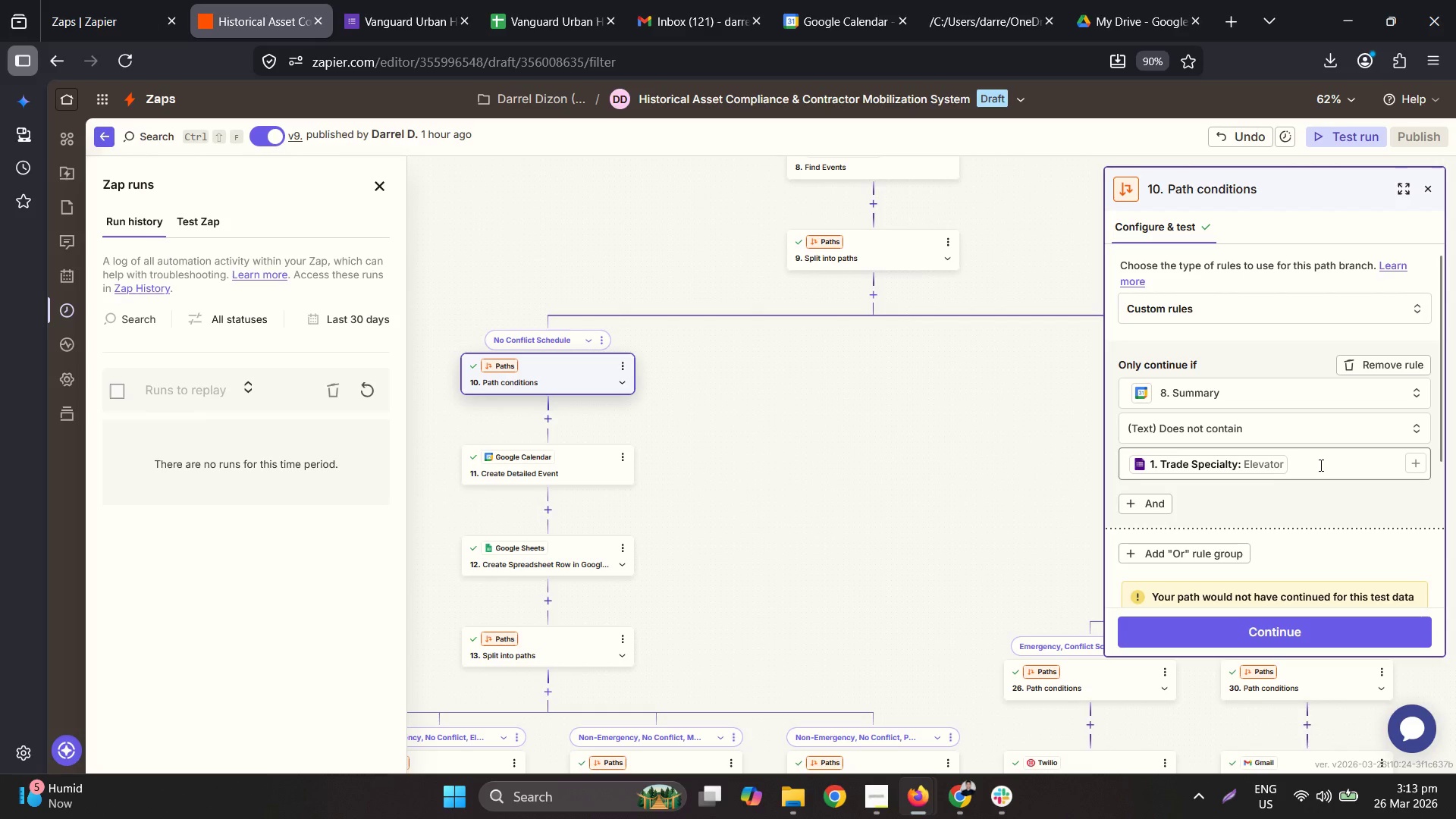 
left_click([545, 0])
 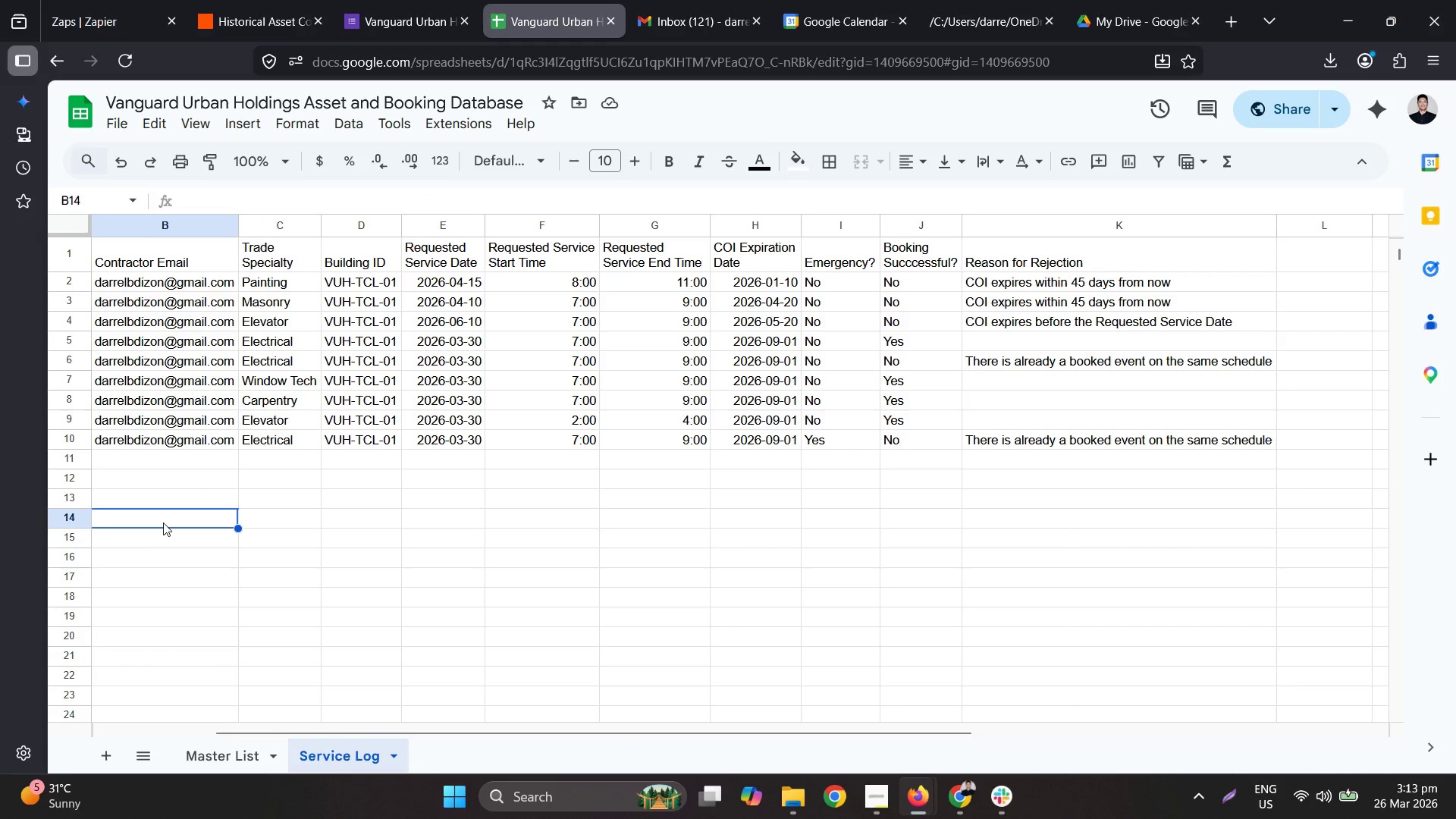 
left_click_drag(start_coordinate=[196, 513], to_coordinate=[240, 506])
 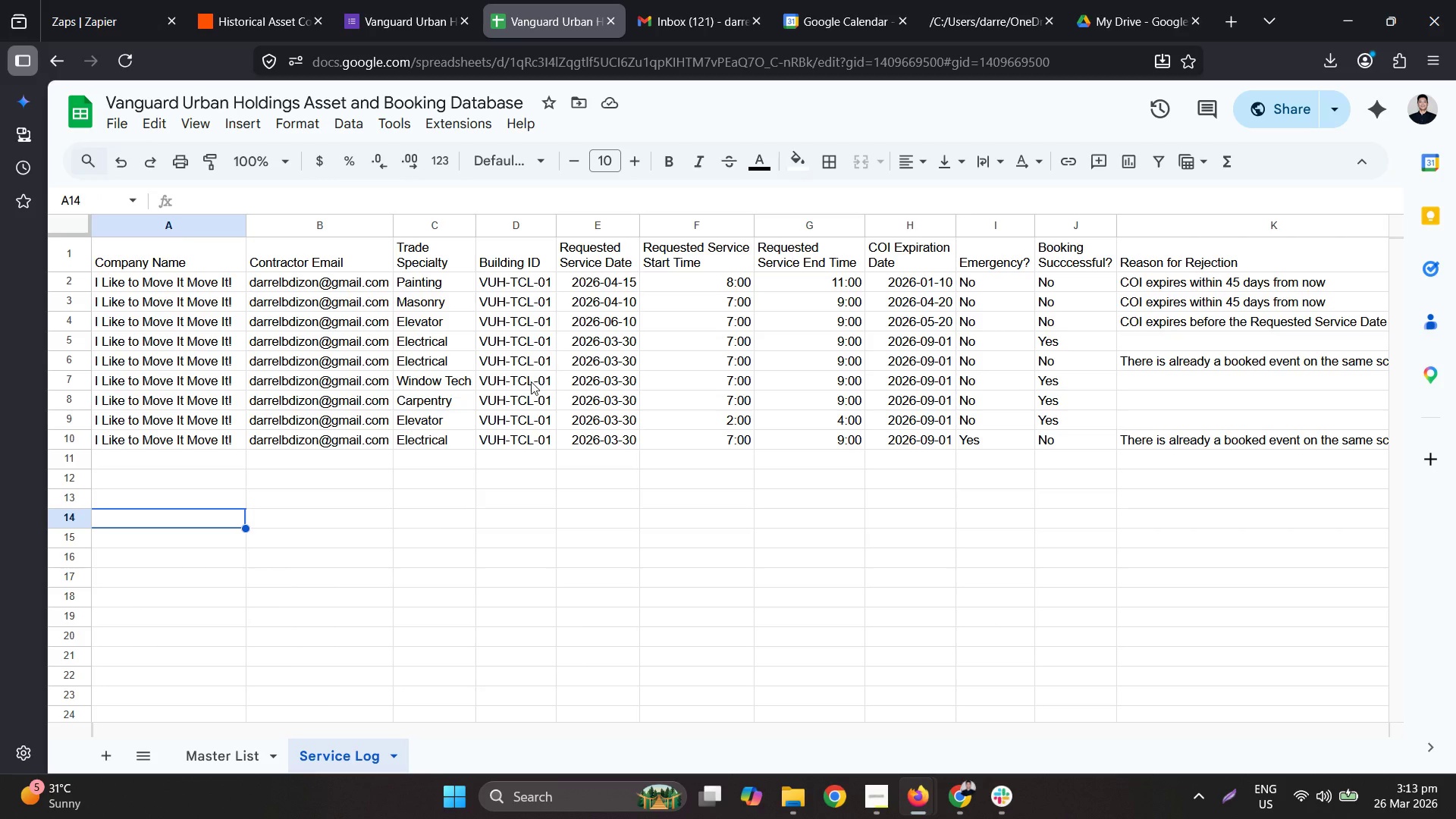 
wait(5.89)
 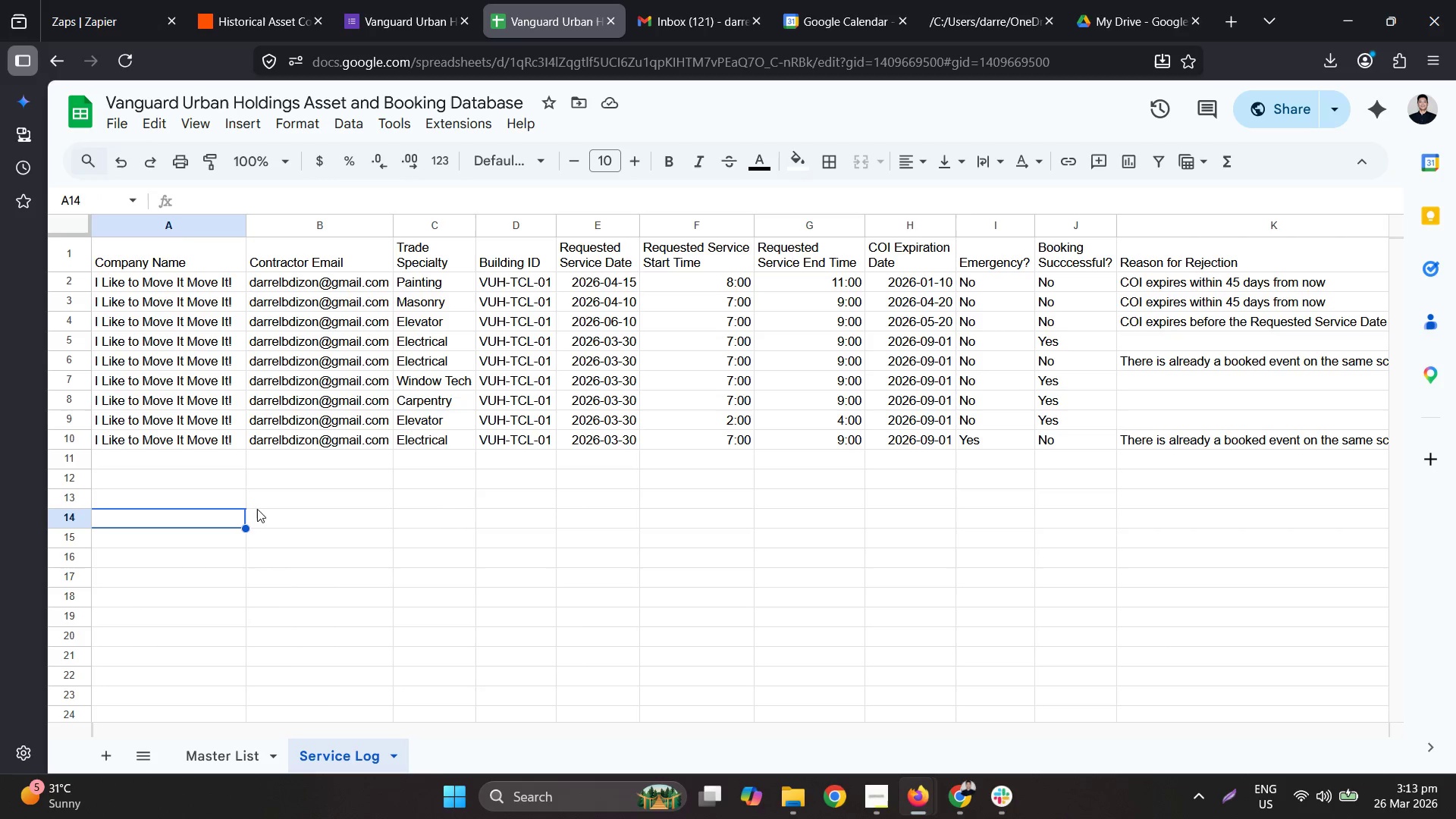 
left_click([513, 409])
 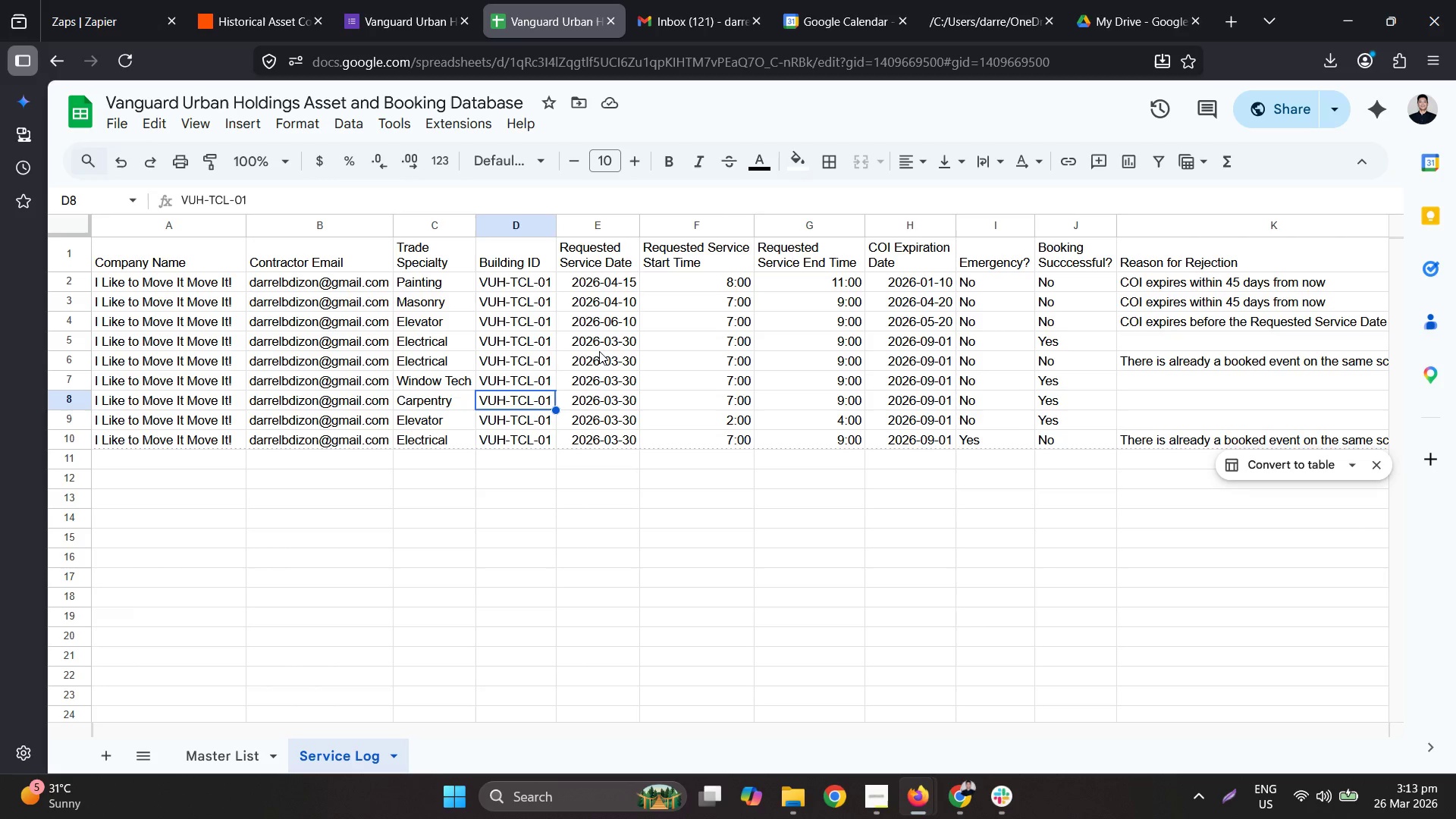 
hold_key(key=ControlLeft, duration=1.5)
 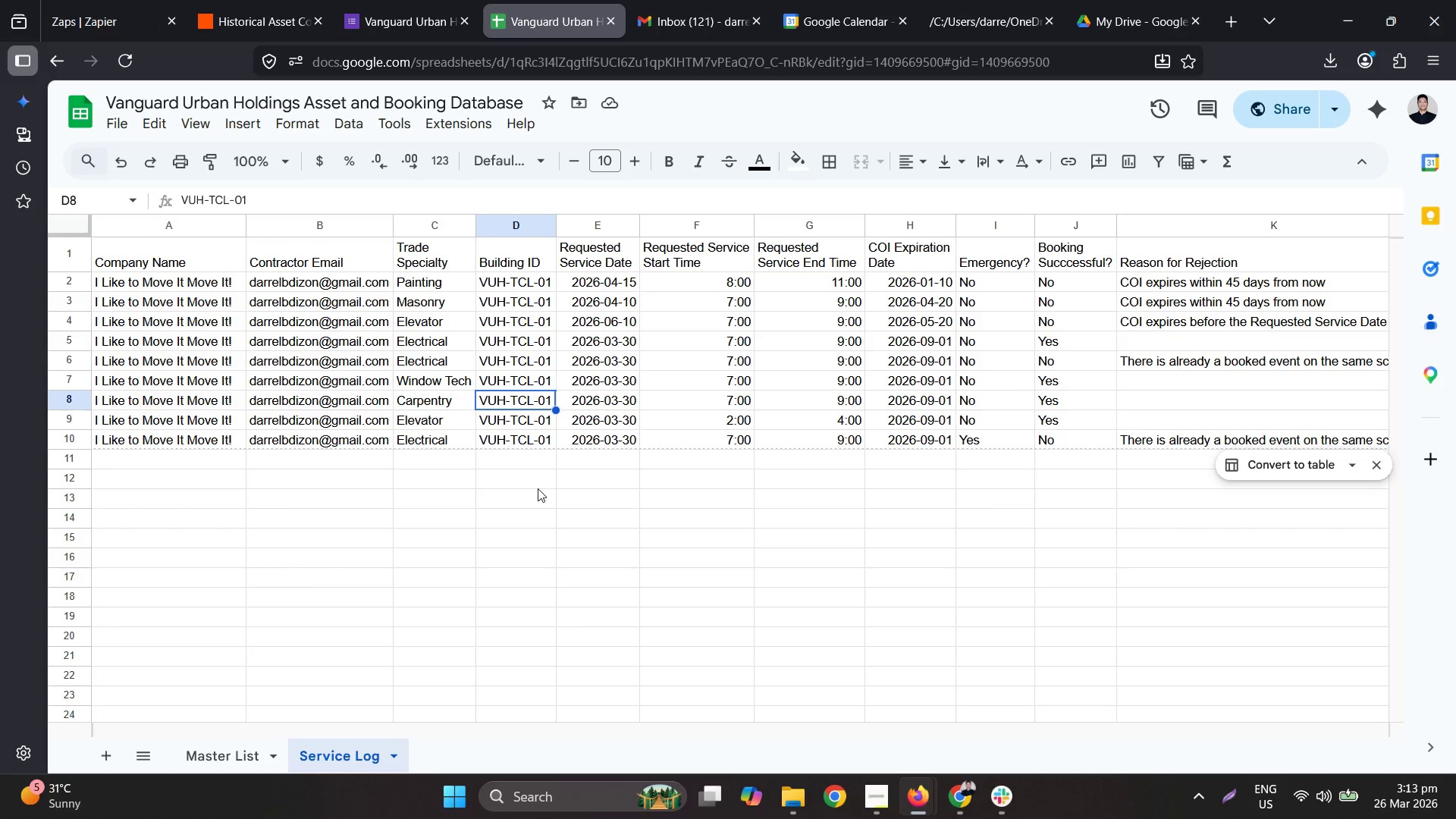 
hold_key(key=ControlLeft, duration=0.69)
 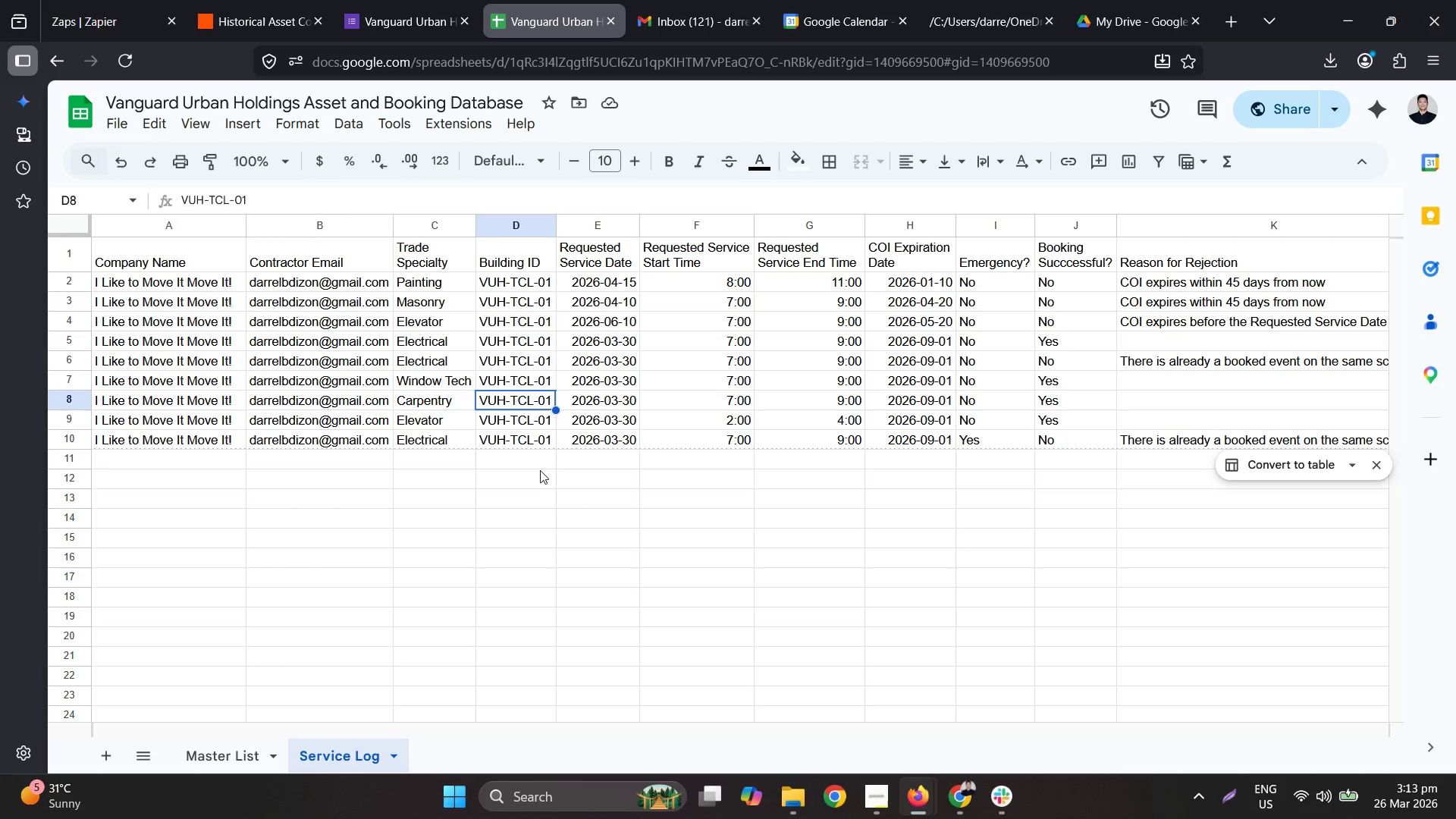 
key(Control+ControlLeft)
 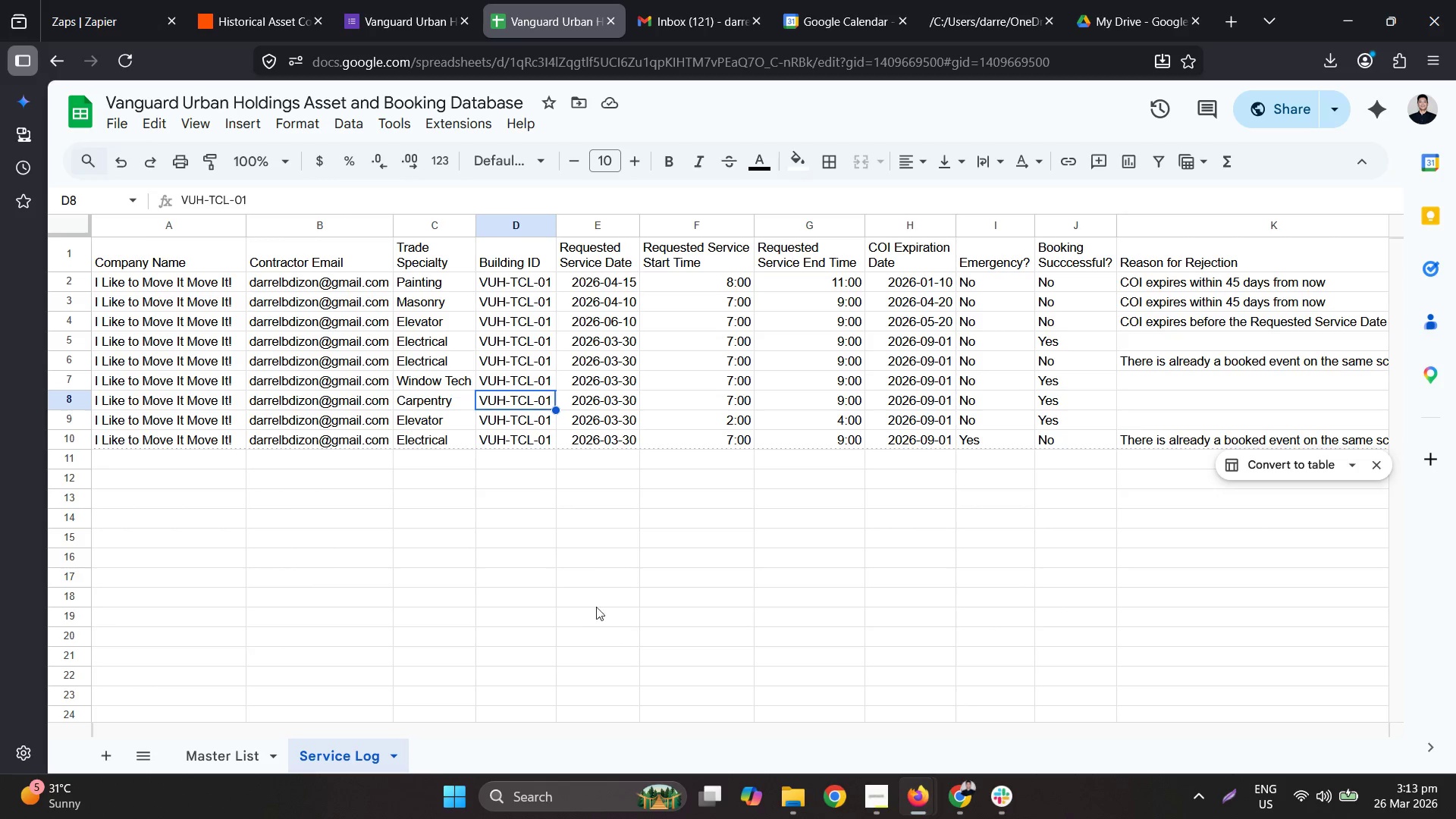 
key(Control+C)
 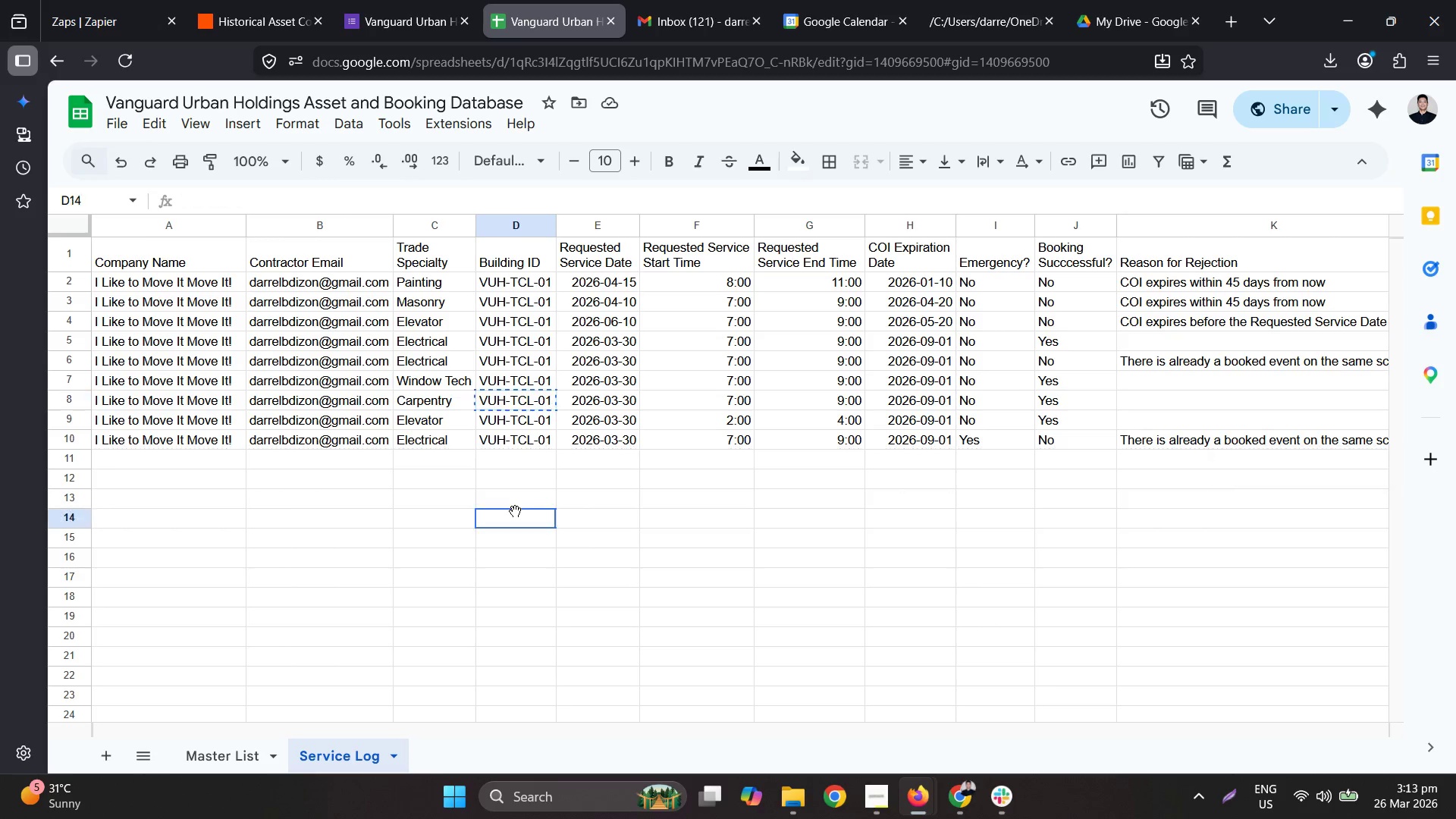 
key(Control+ControlLeft)
 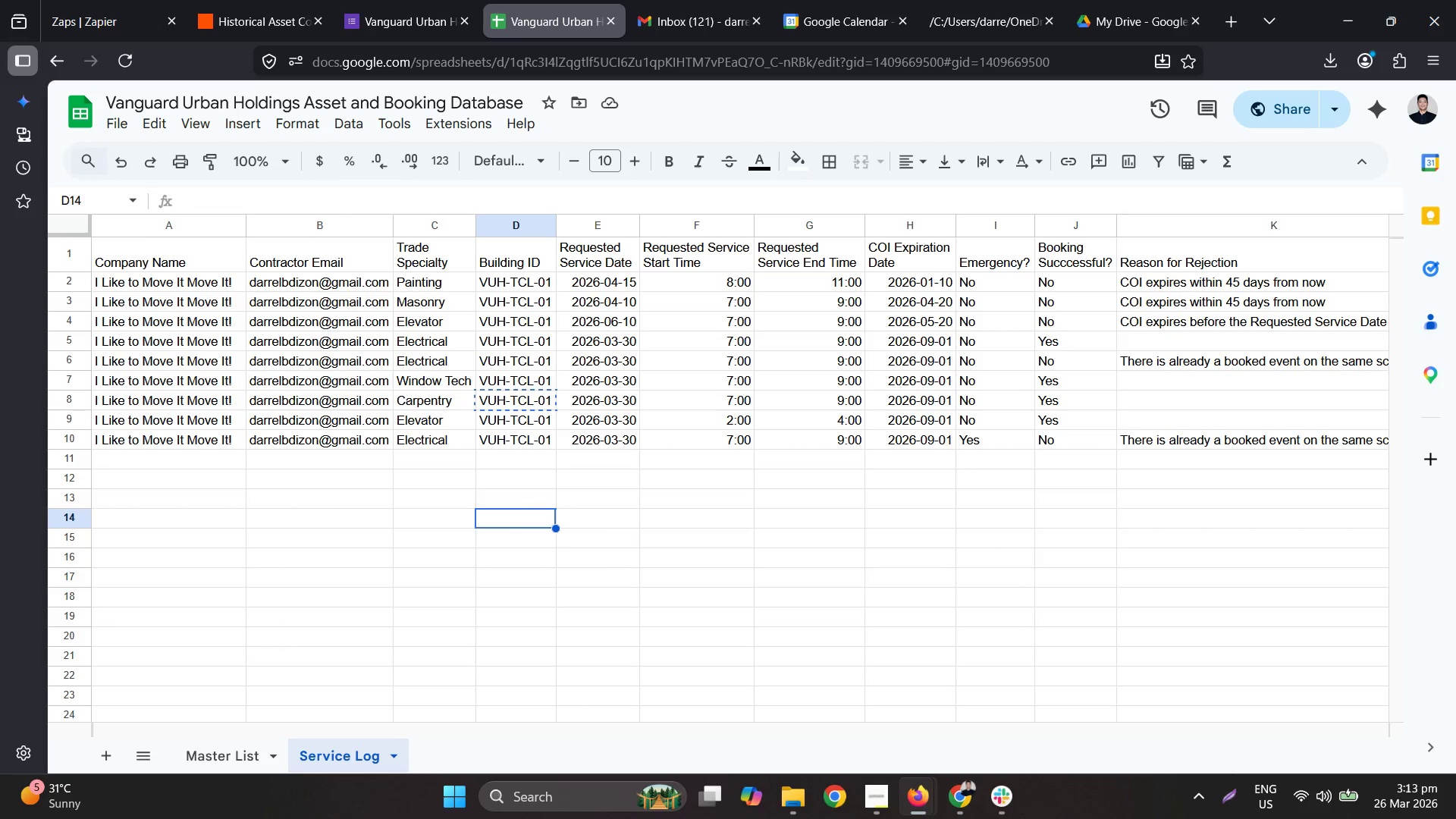 
key(Control+V)
 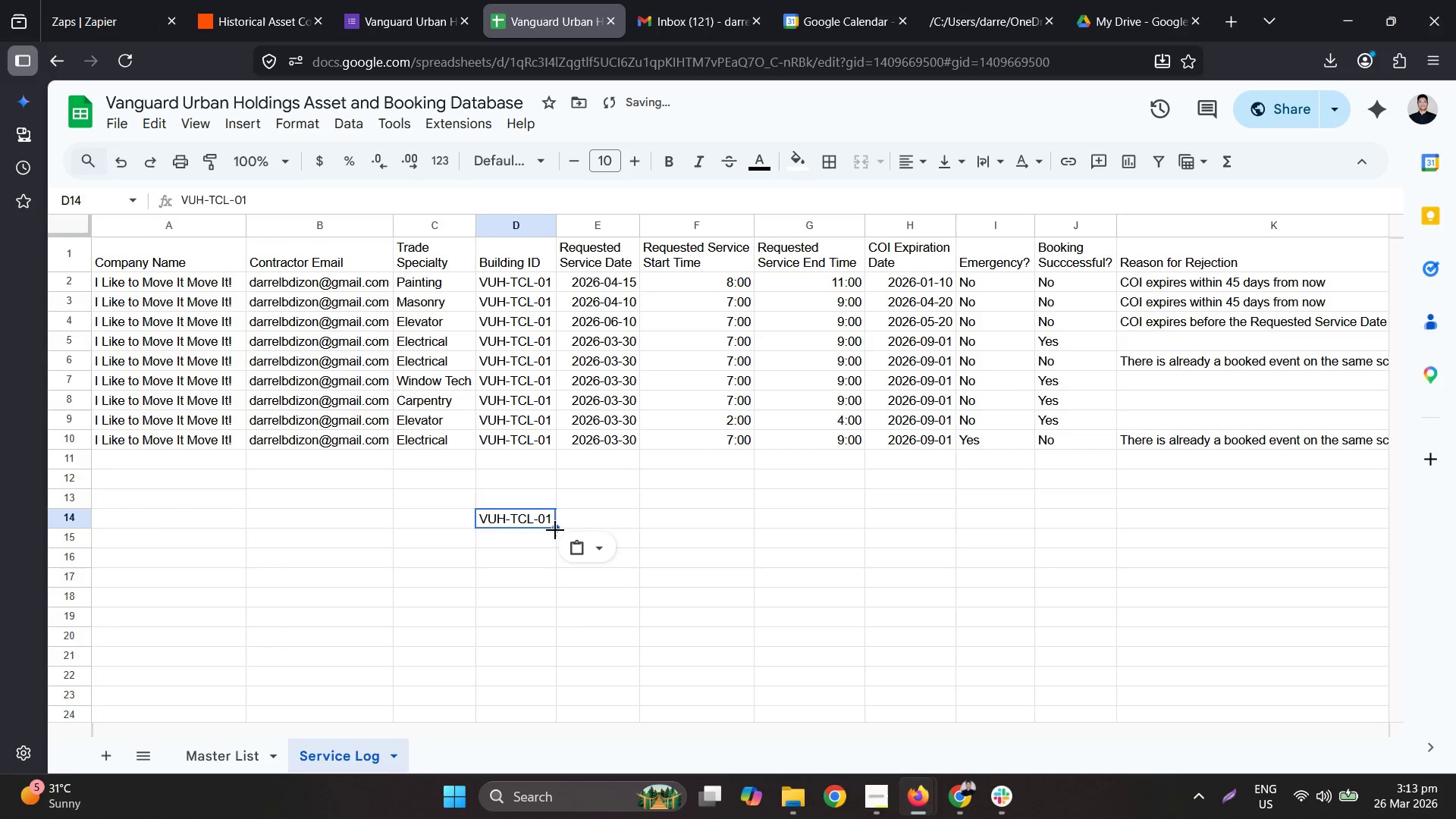 
left_click_drag(start_coordinate=[555, 530], to_coordinate=[551, 544])
 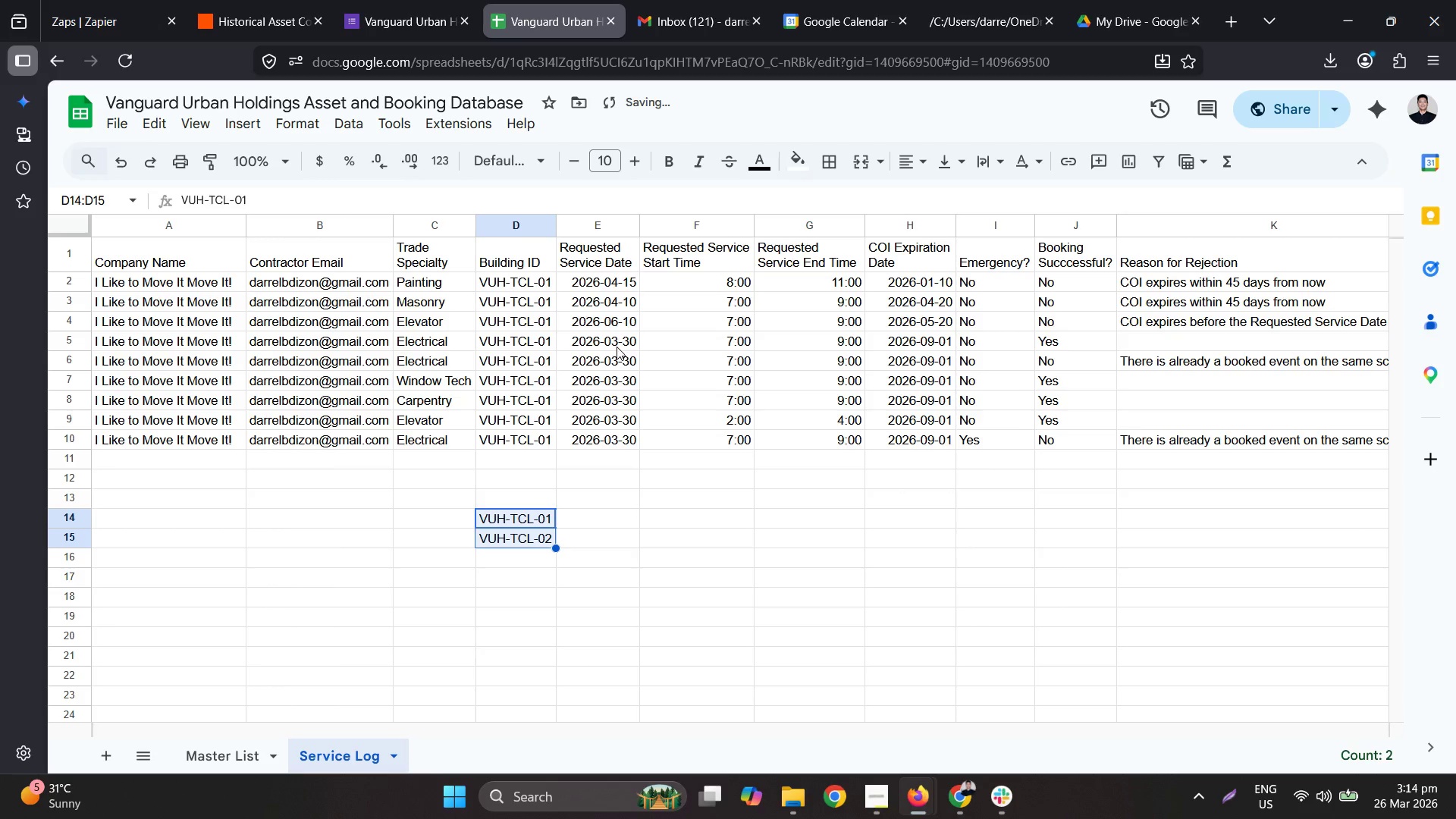 
left_click_drag(start_coordinate=[617, 347], to_coordinate=[812, 362])
 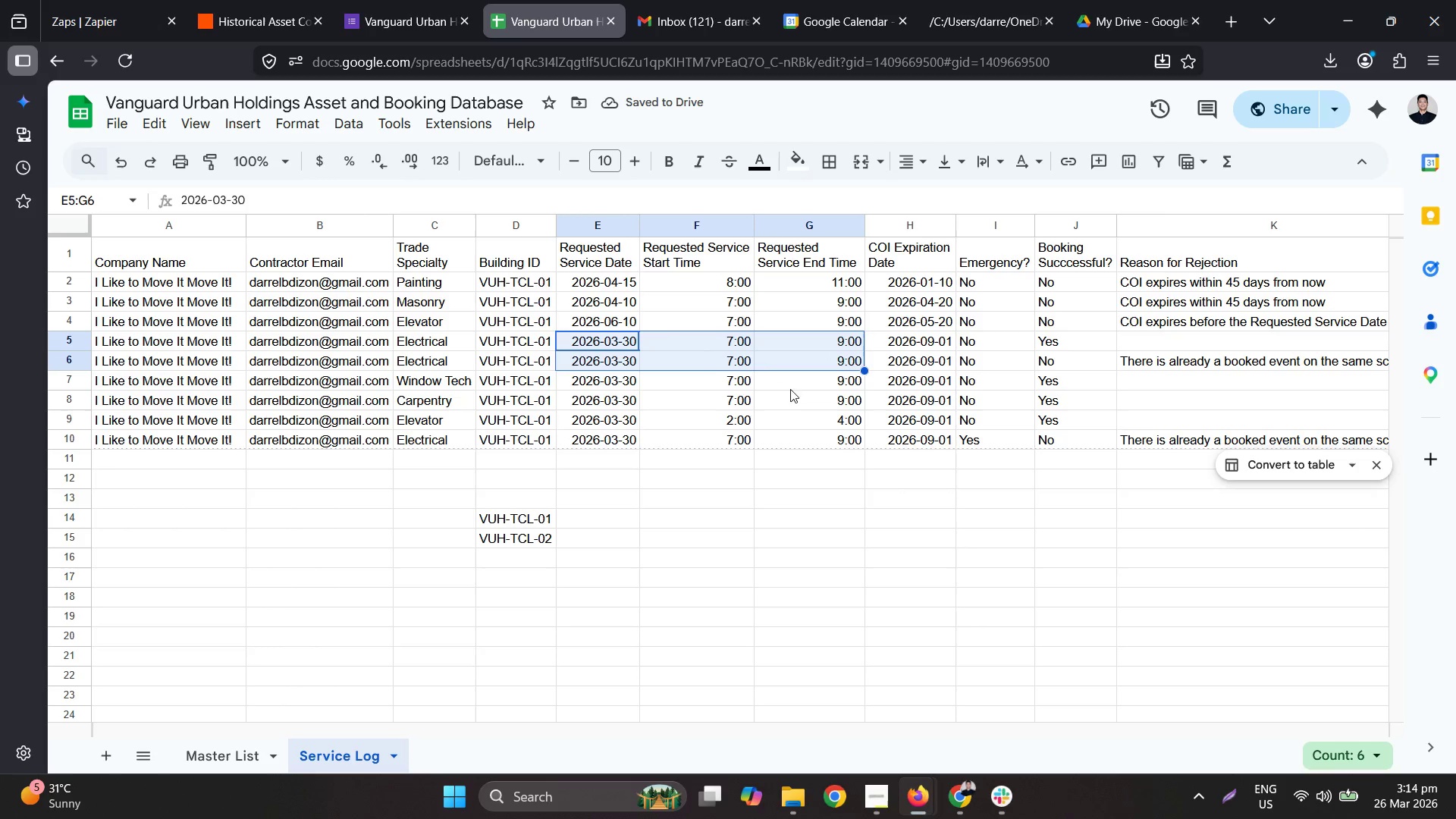 
key(Control+ControlLeft)
 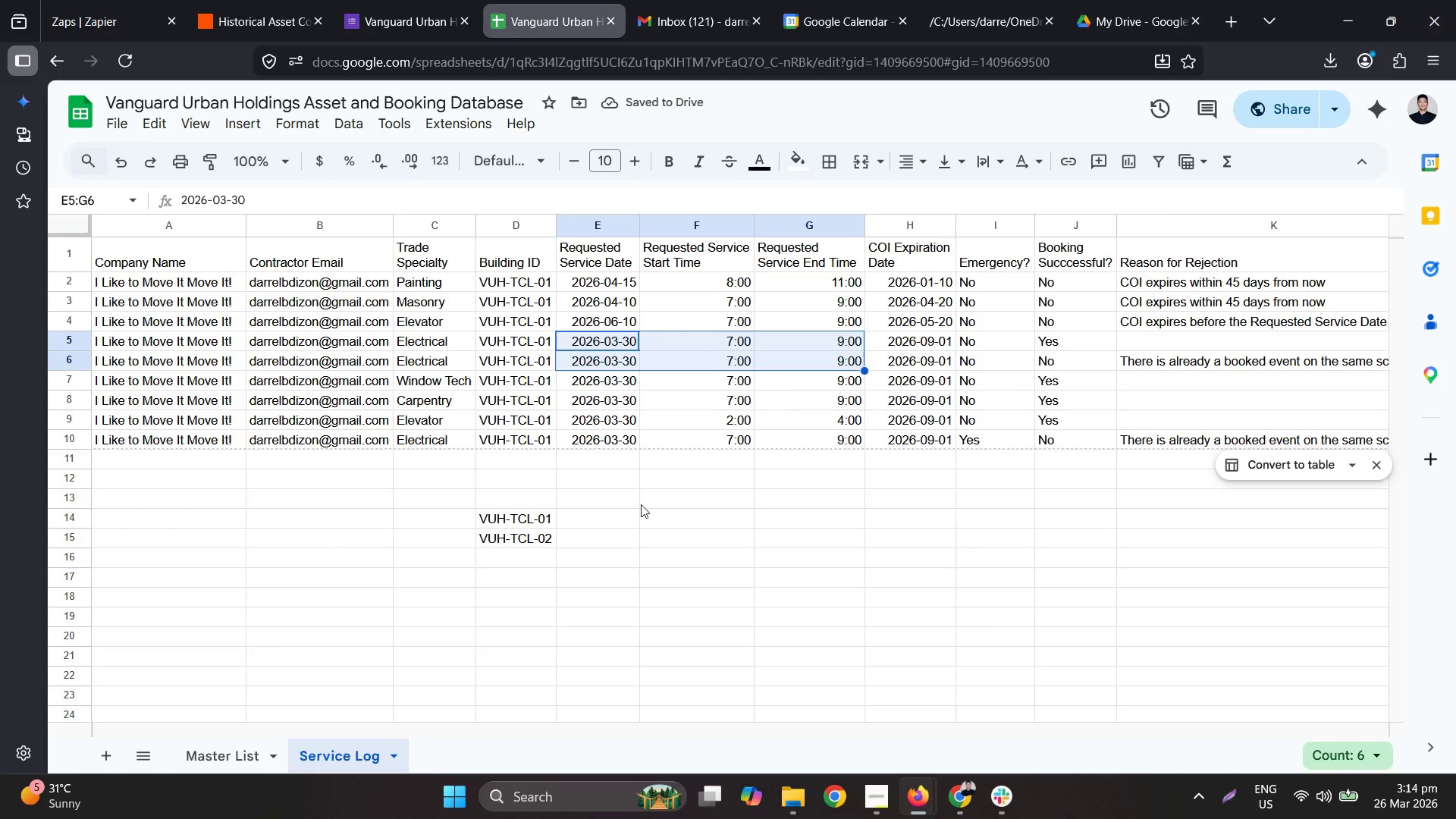 
key(Control+C)
 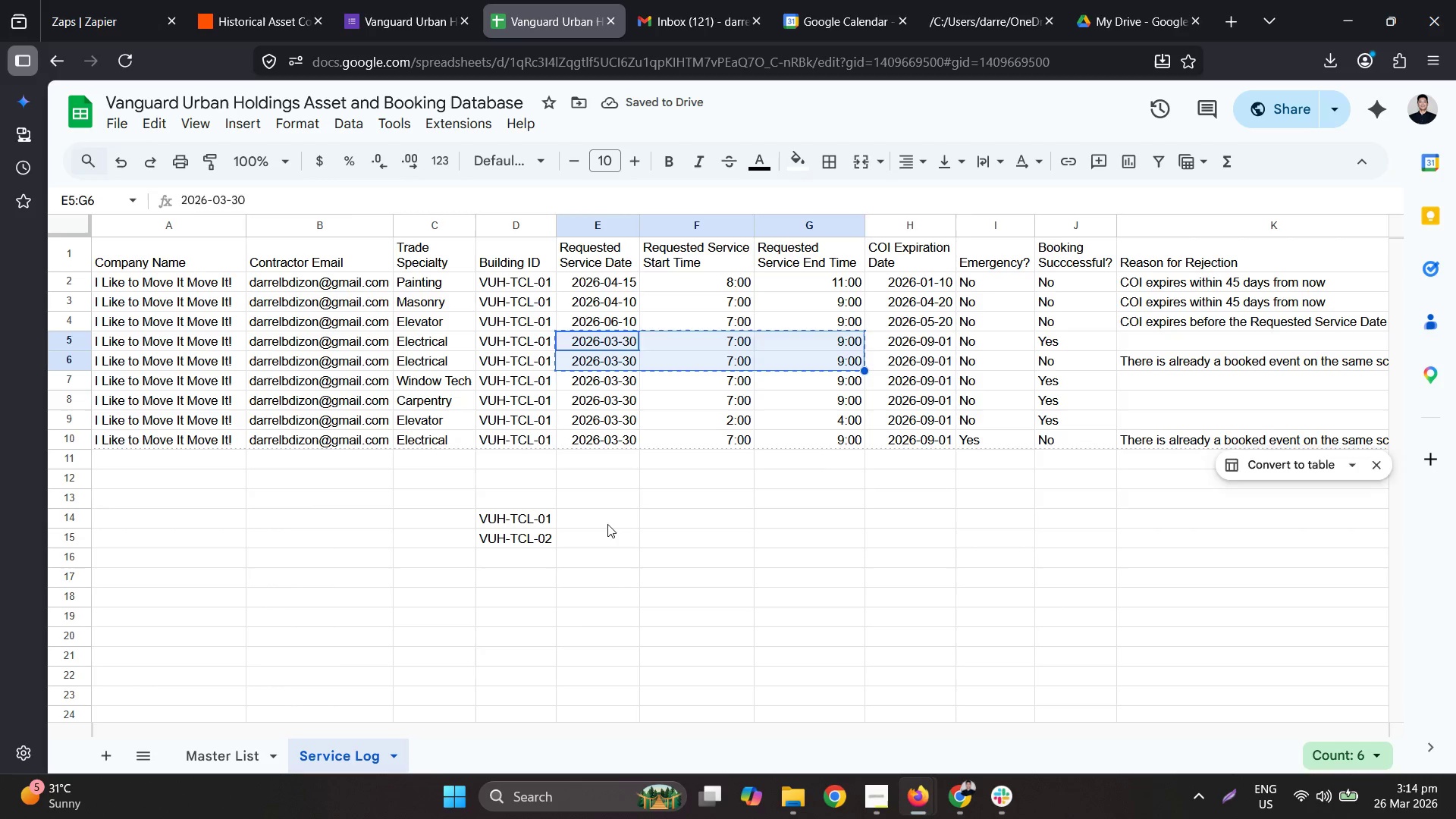 
left_click([607, 524])
 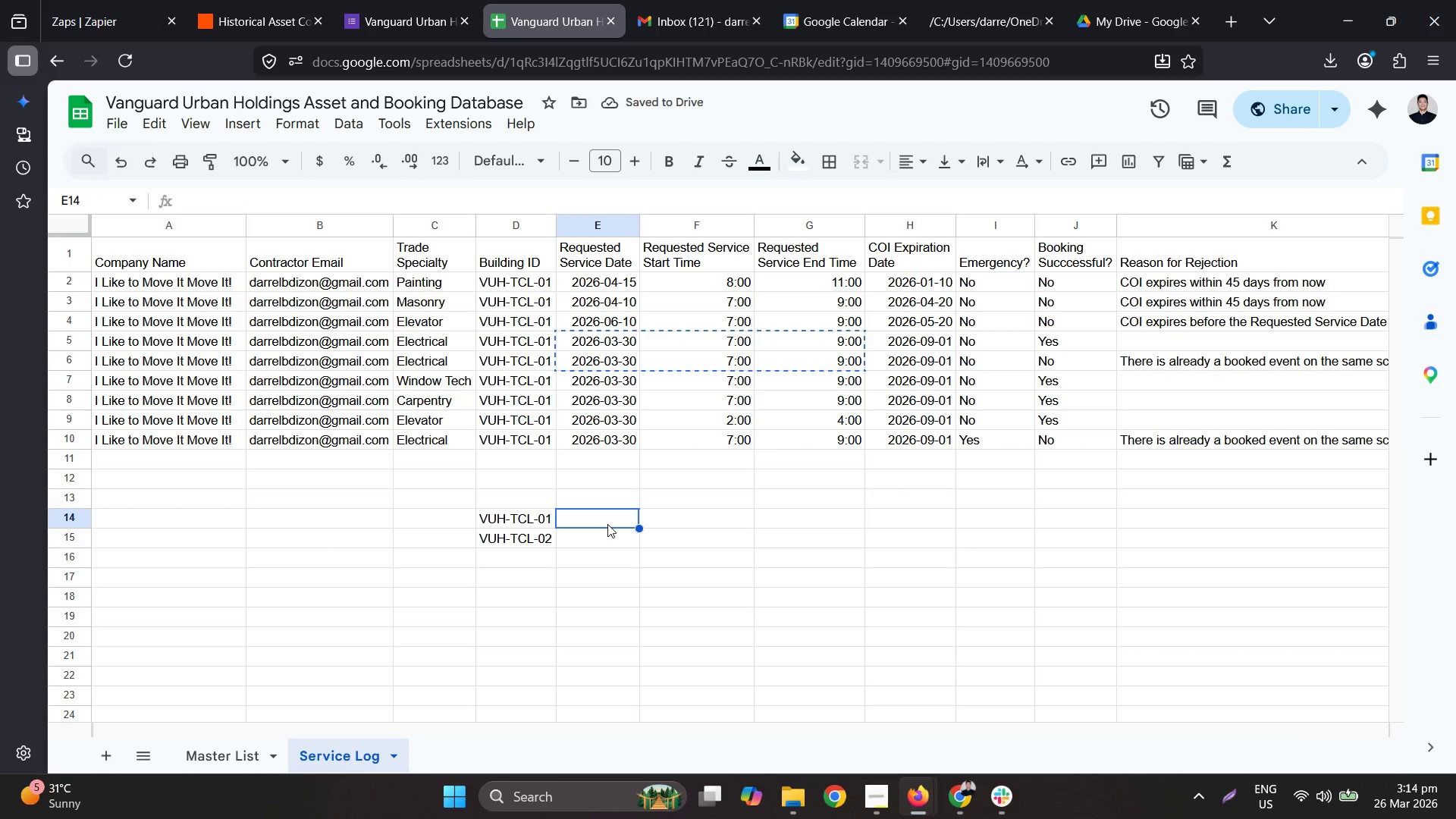 
key(Control+ControlLeft)
 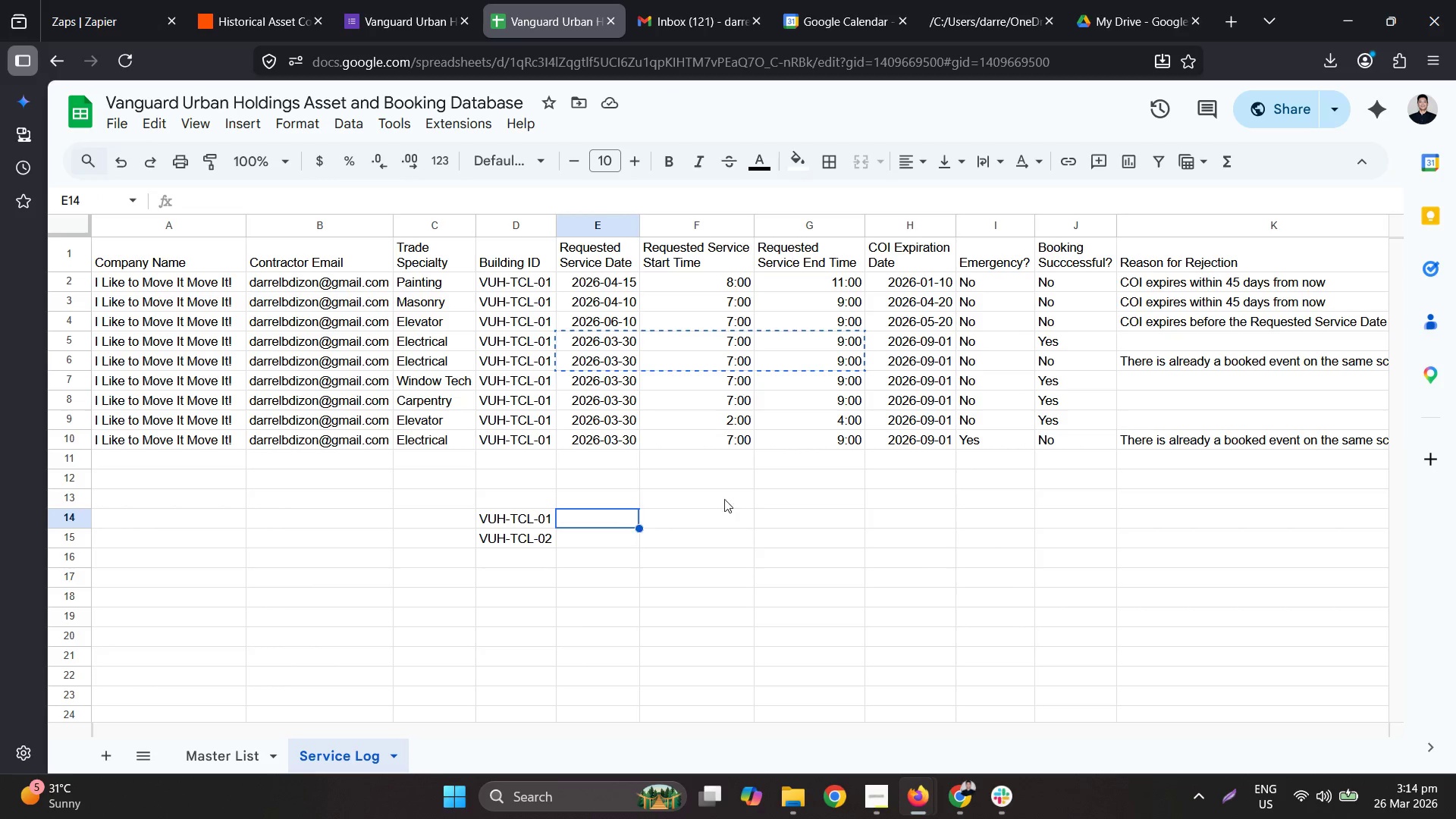 
key(Control+V)
 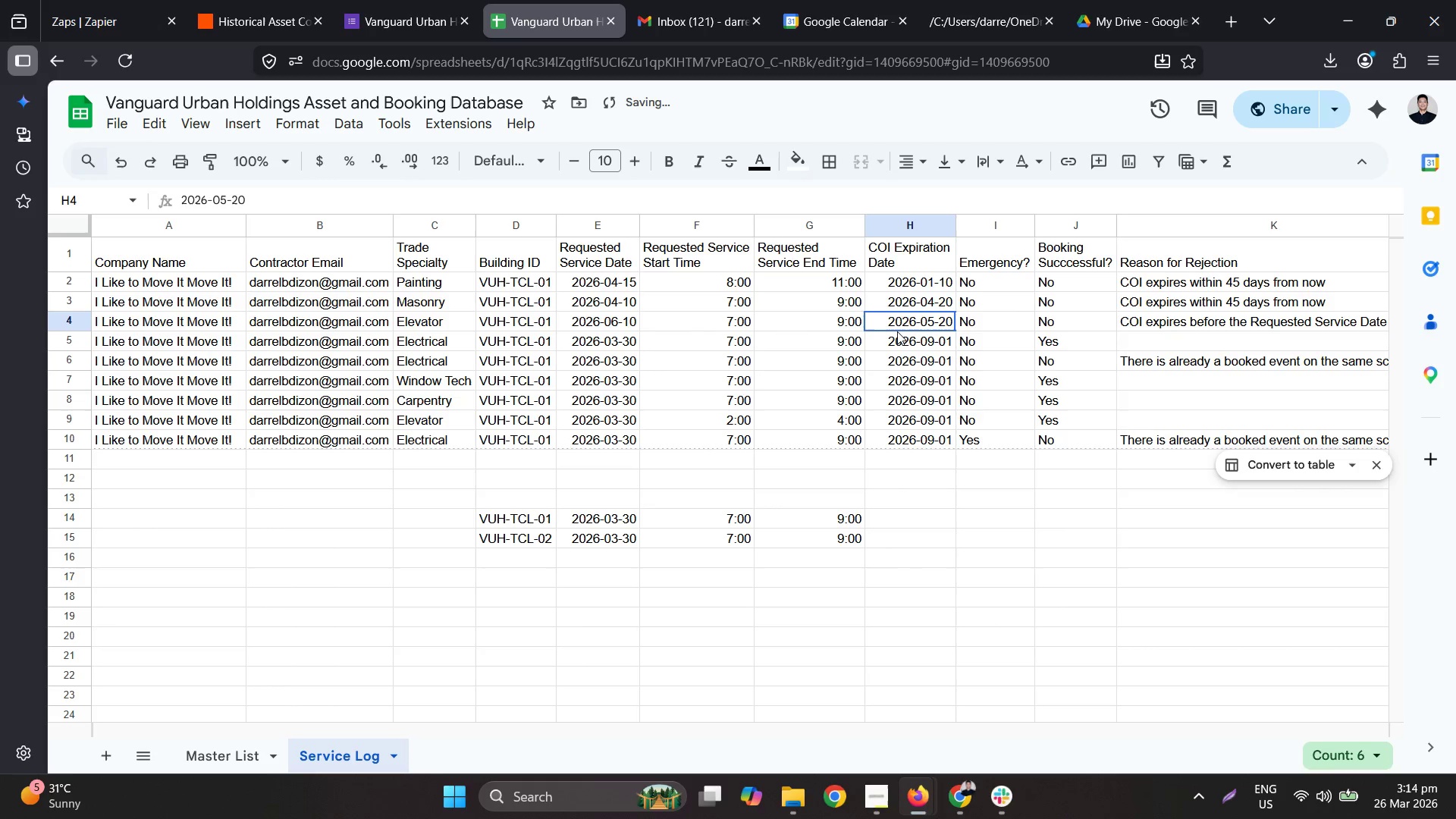 
left_click([897, 331])
 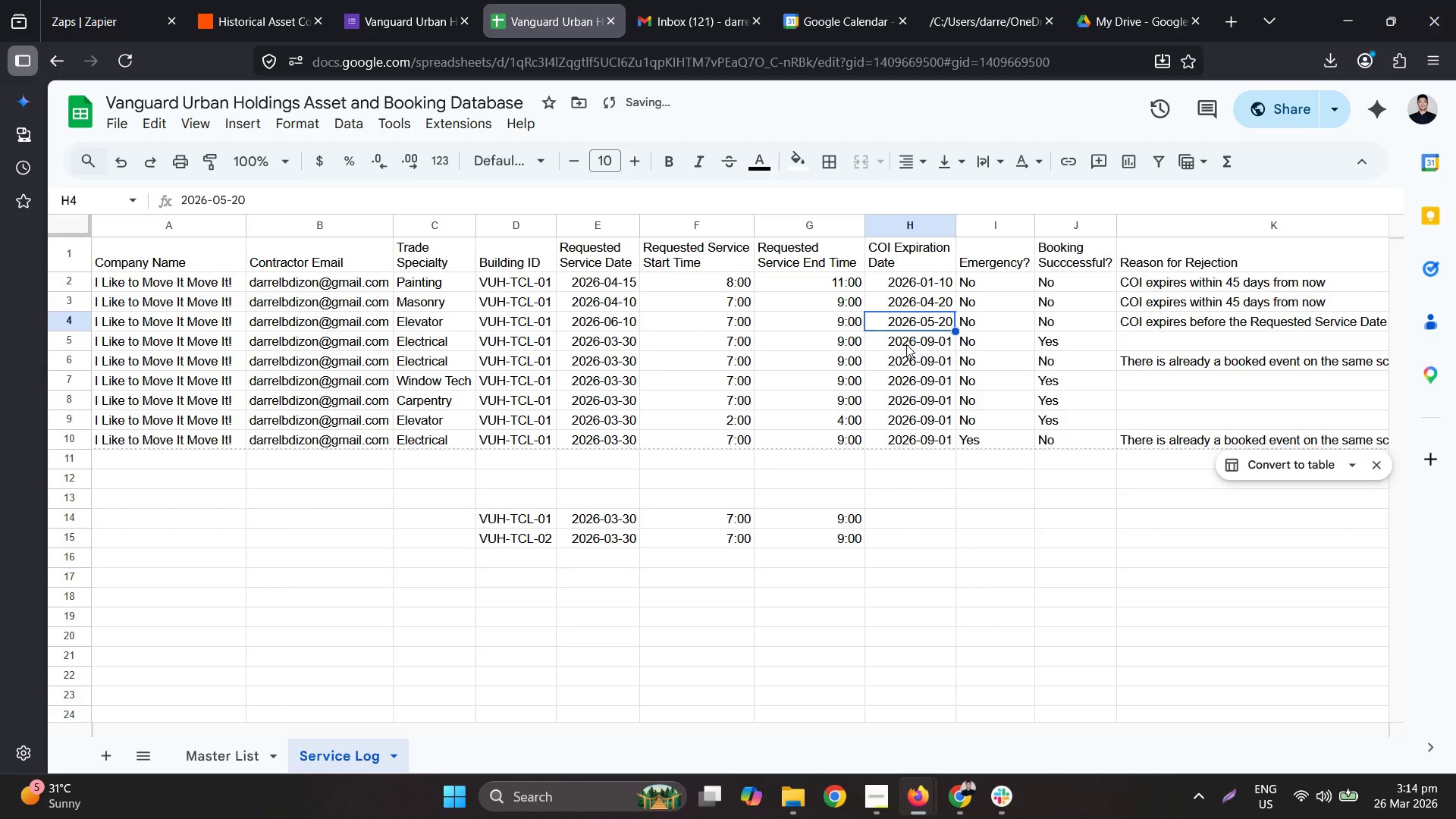 
left_click_drag(start_coordinate=[906, 344], to_coordinate=[908, 358])
 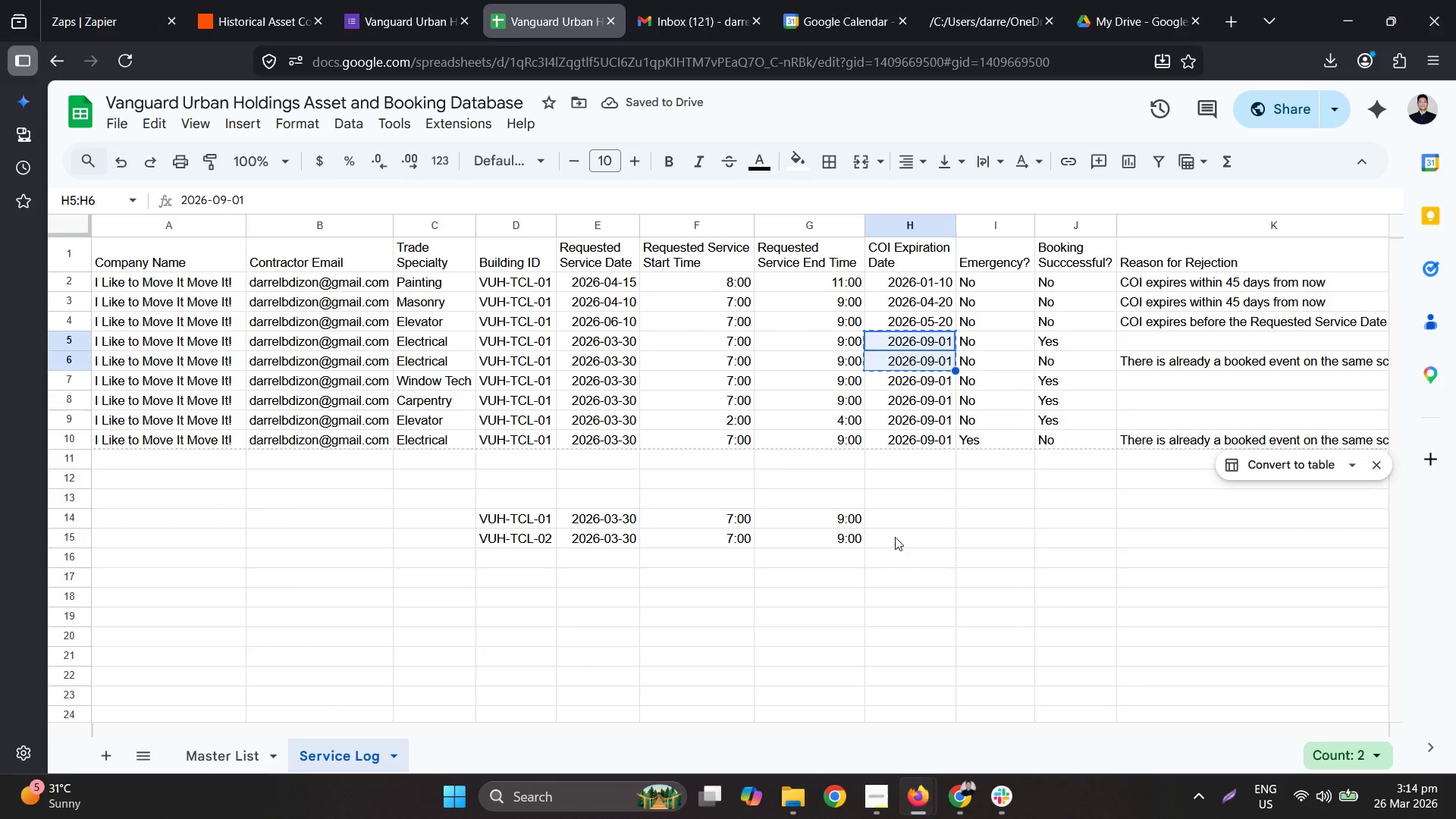 
key(Control+C)
 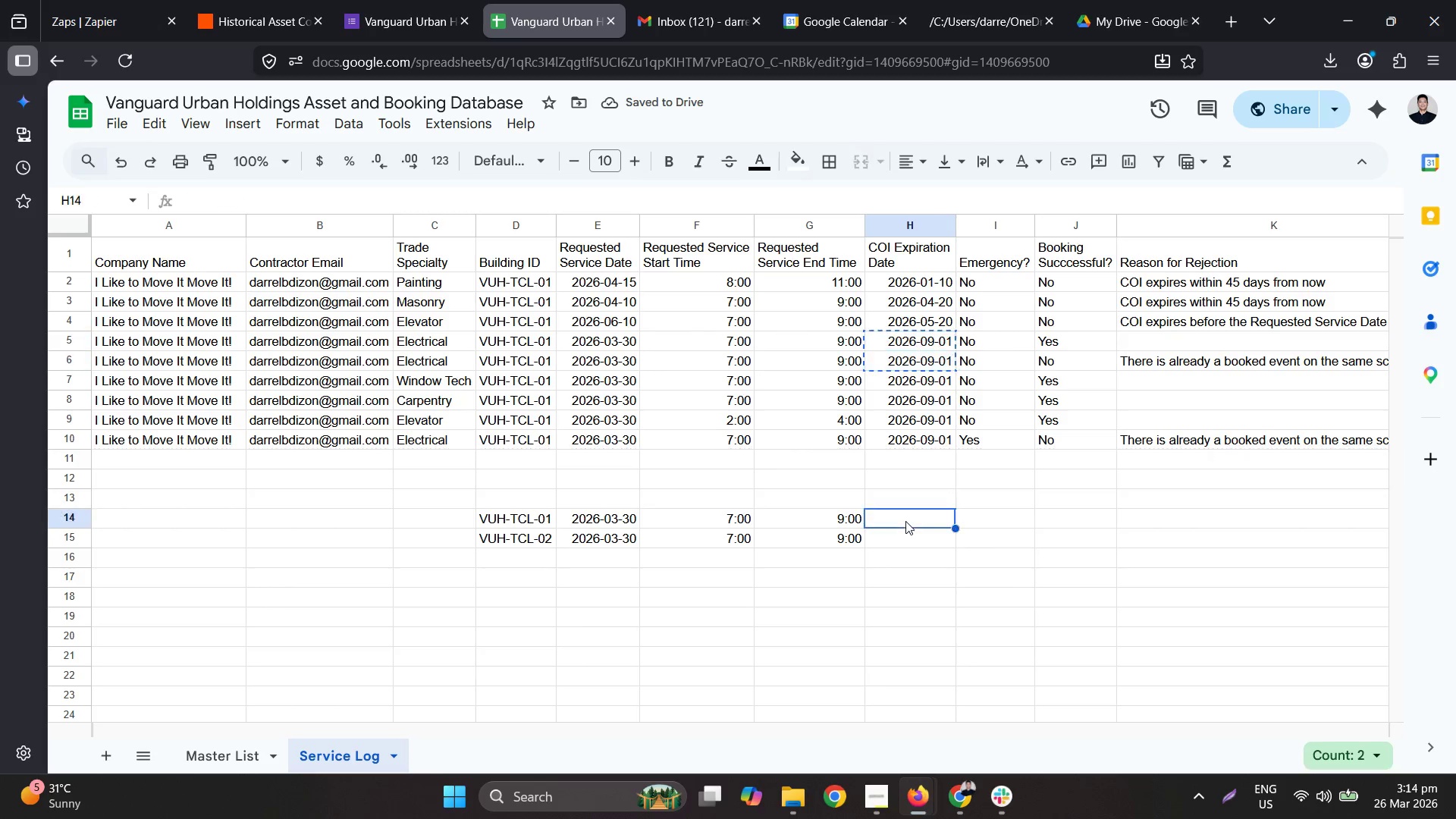 
key(Control+ControlLeft)
 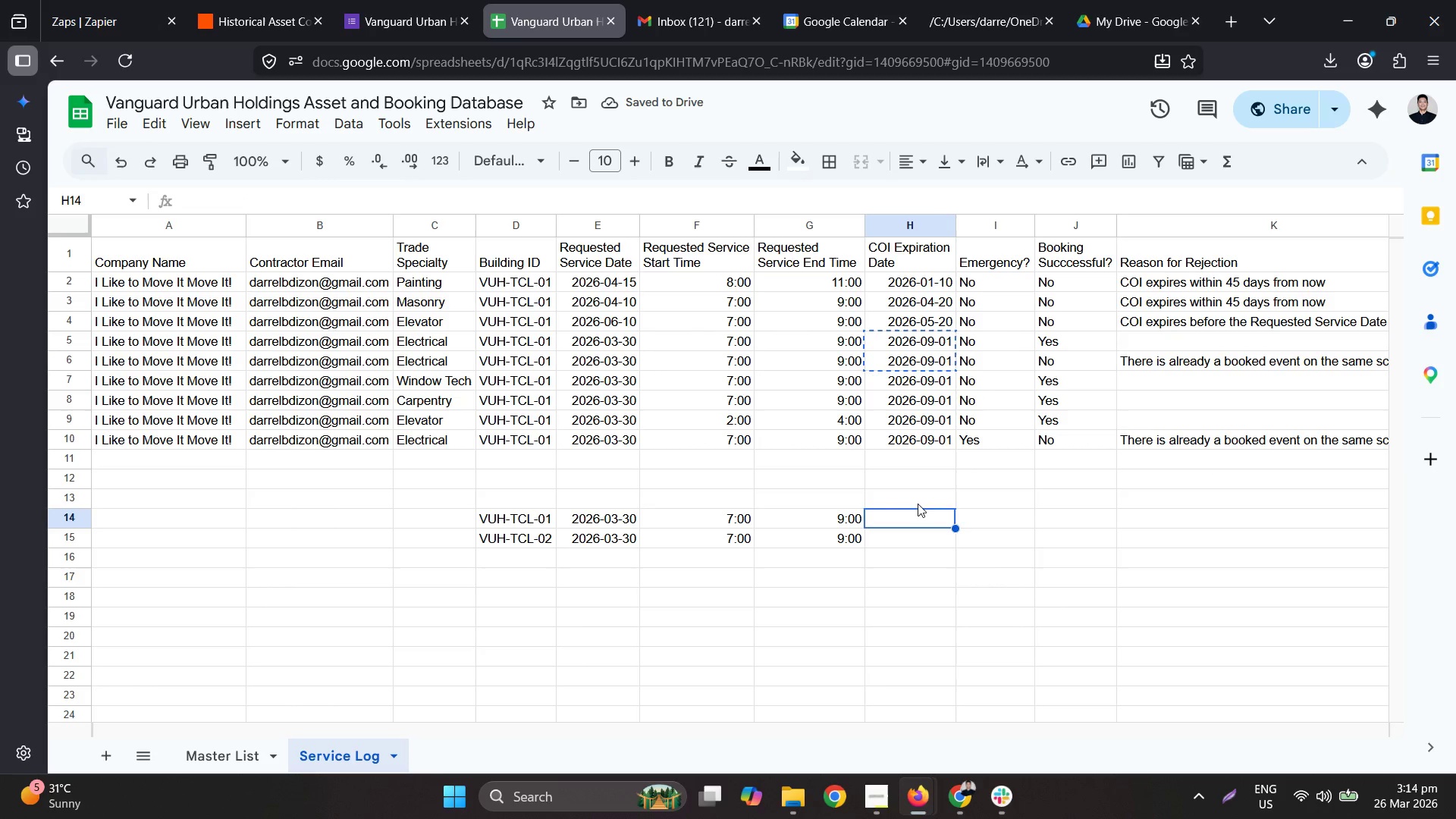 
key(Control+V)
 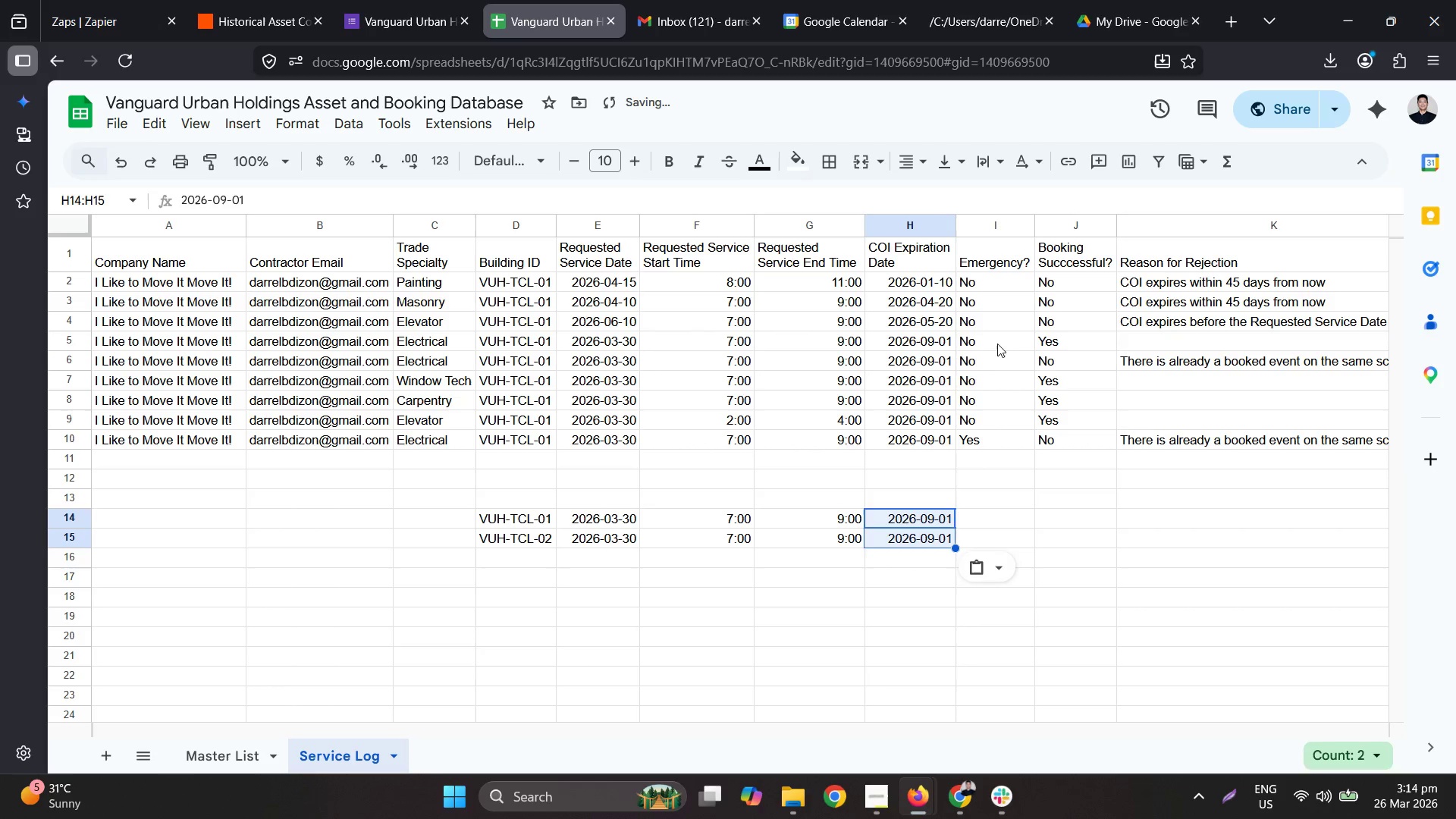 
left_click_drag(start_coordinate=[996, 340], to_coordinate=[996, 358])
 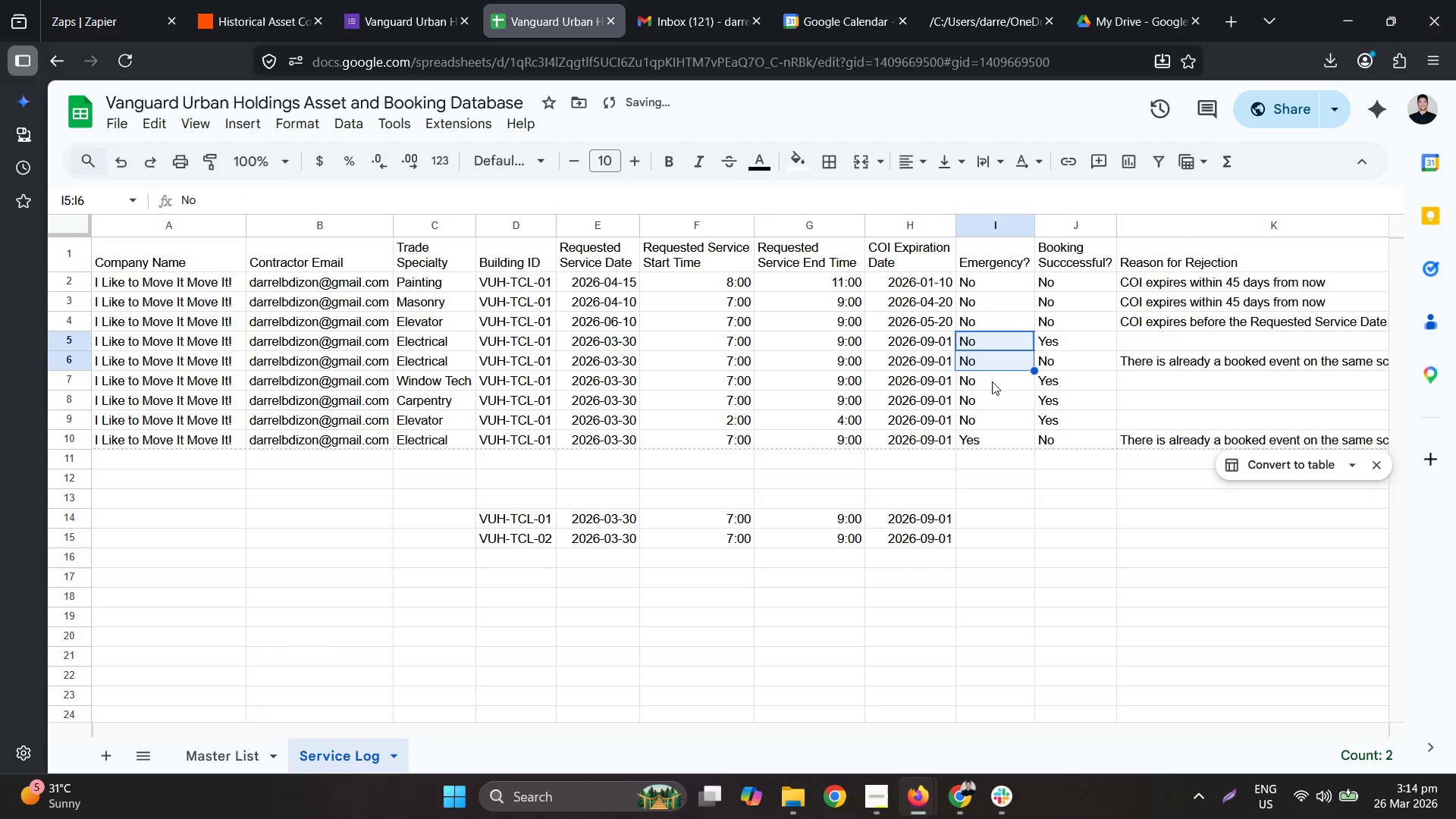 
key(Control+ControlLeft)
 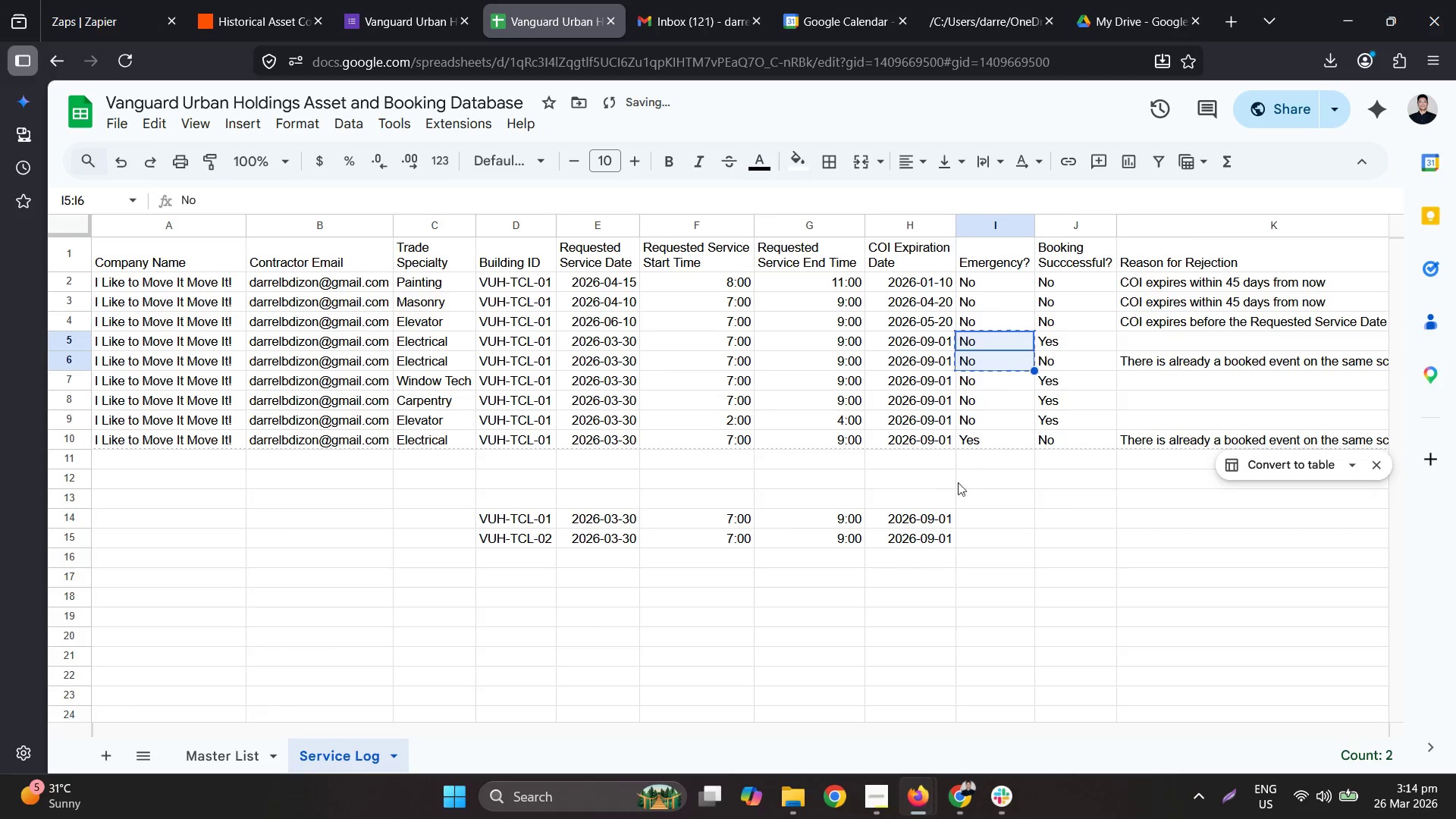 
key(Control+C)
 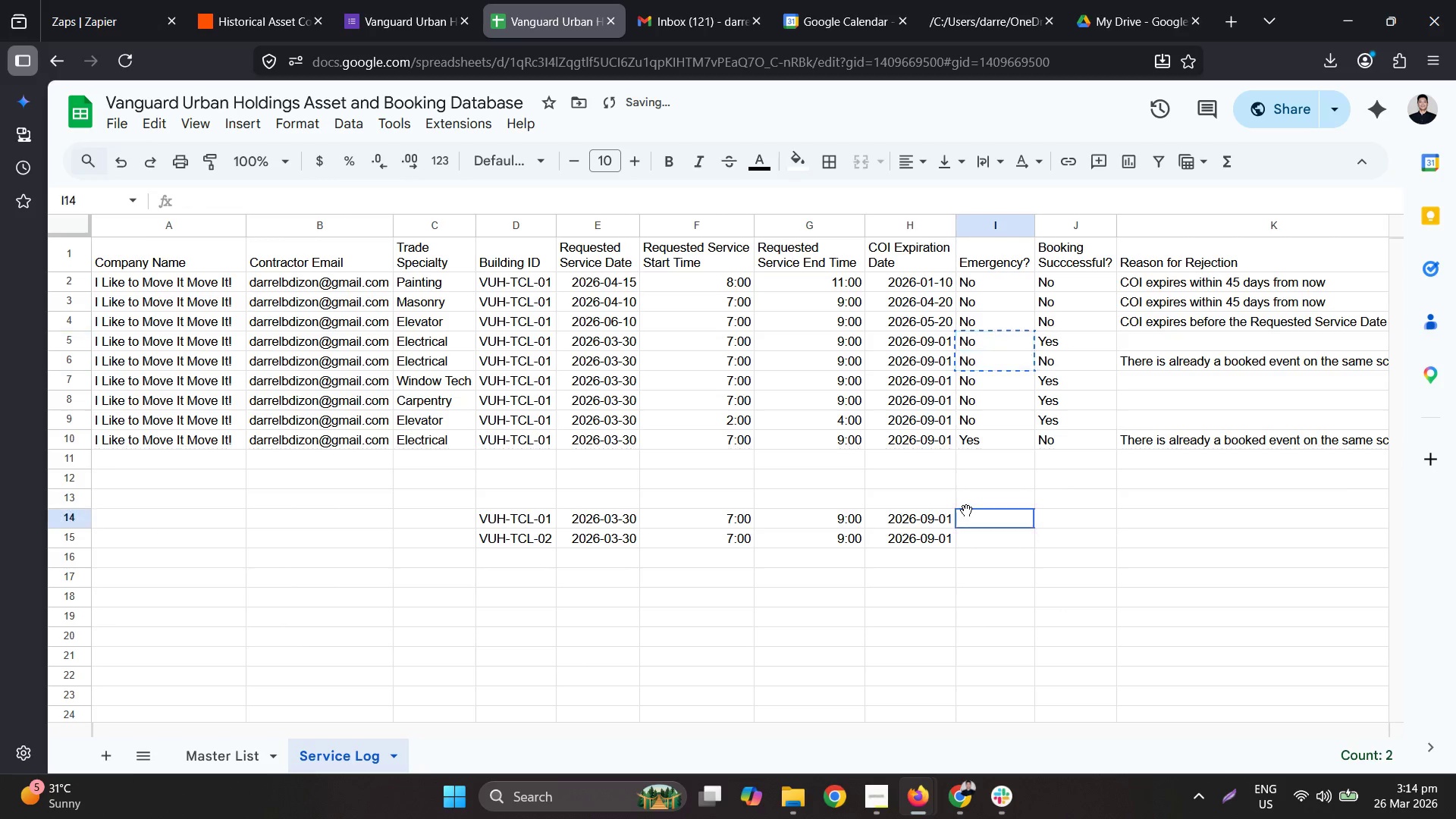 
key(Control+ControlLeft)
 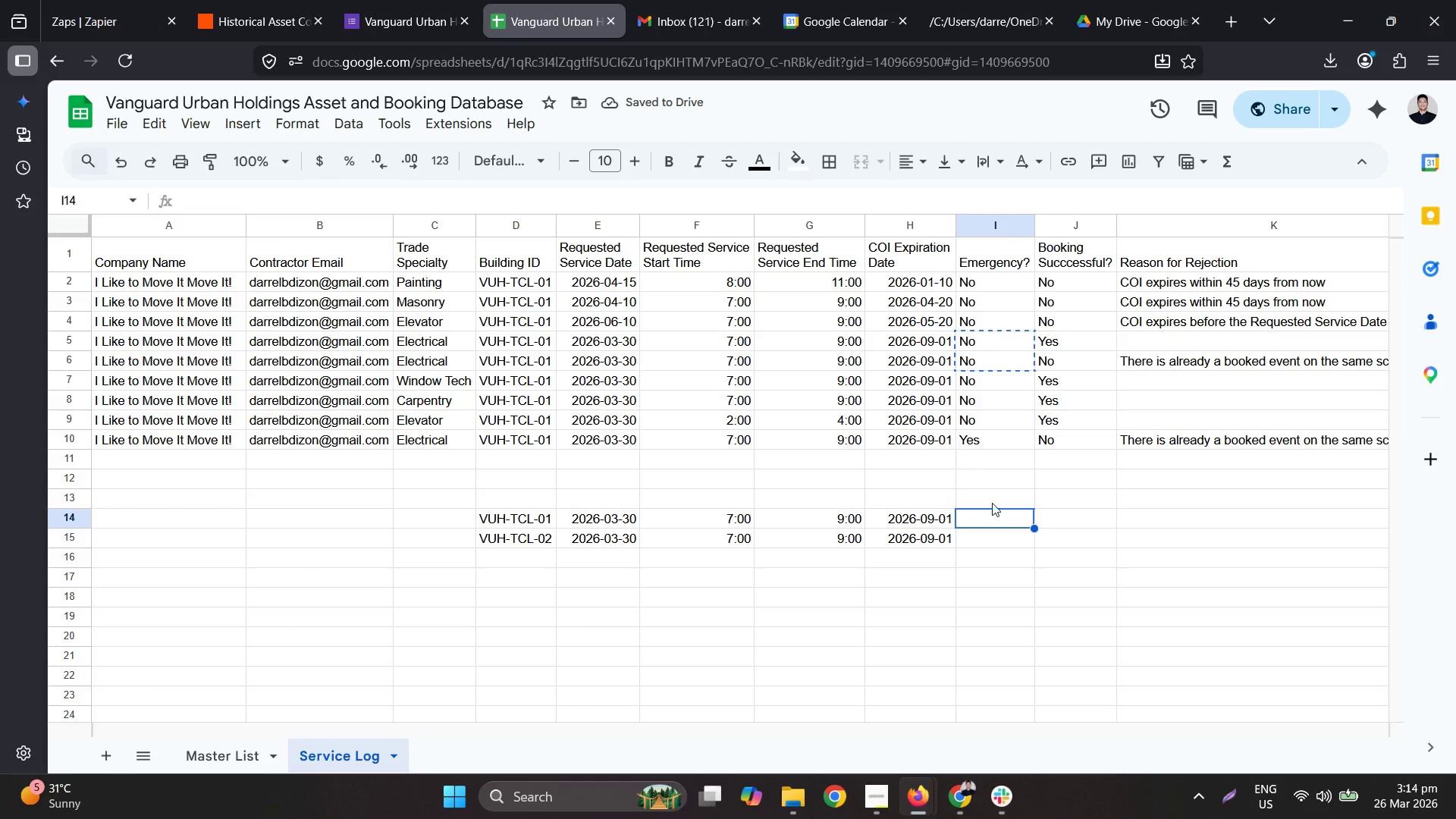 
key(Control+V)
 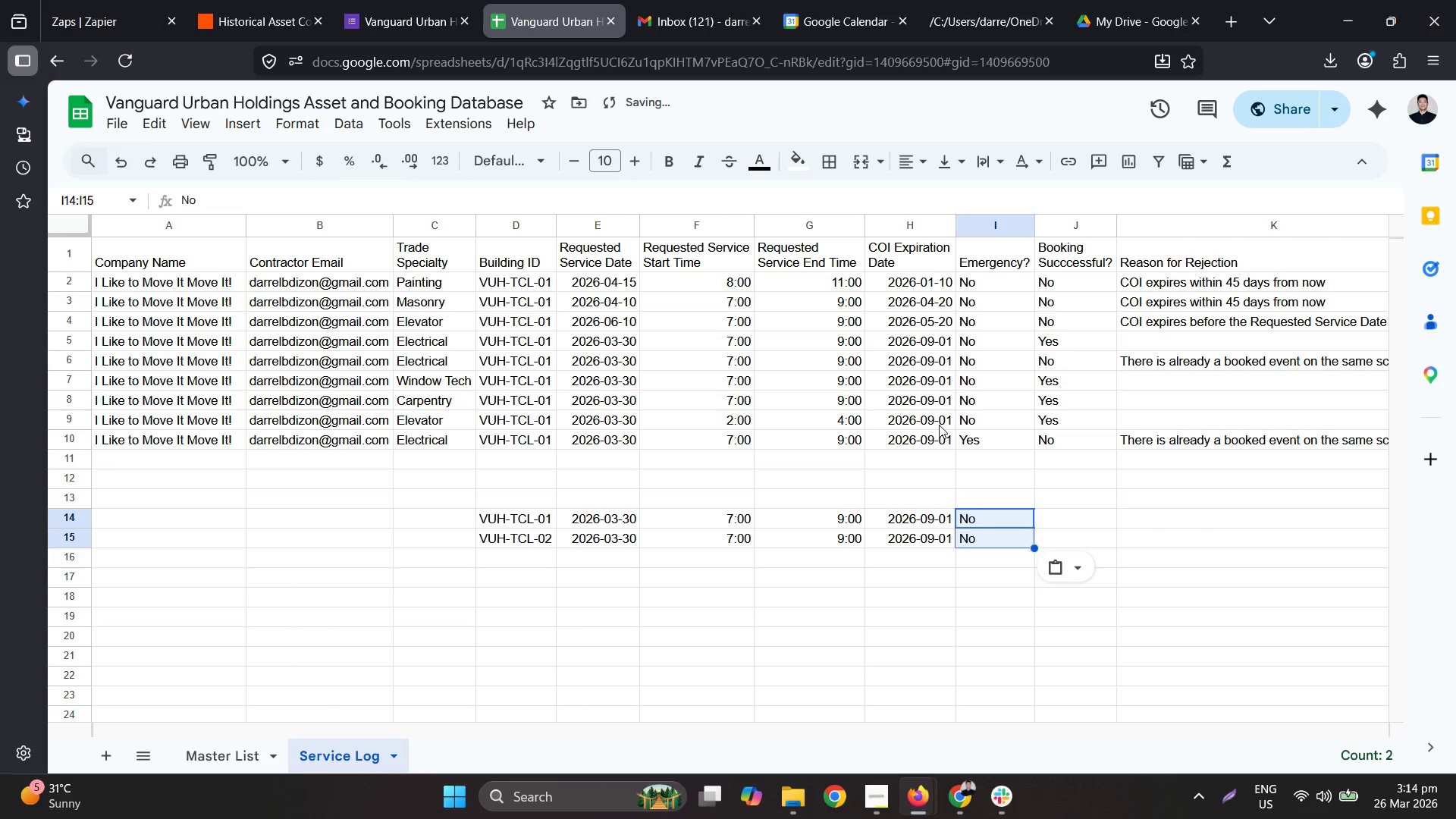 
mouse_move([668, 0])
 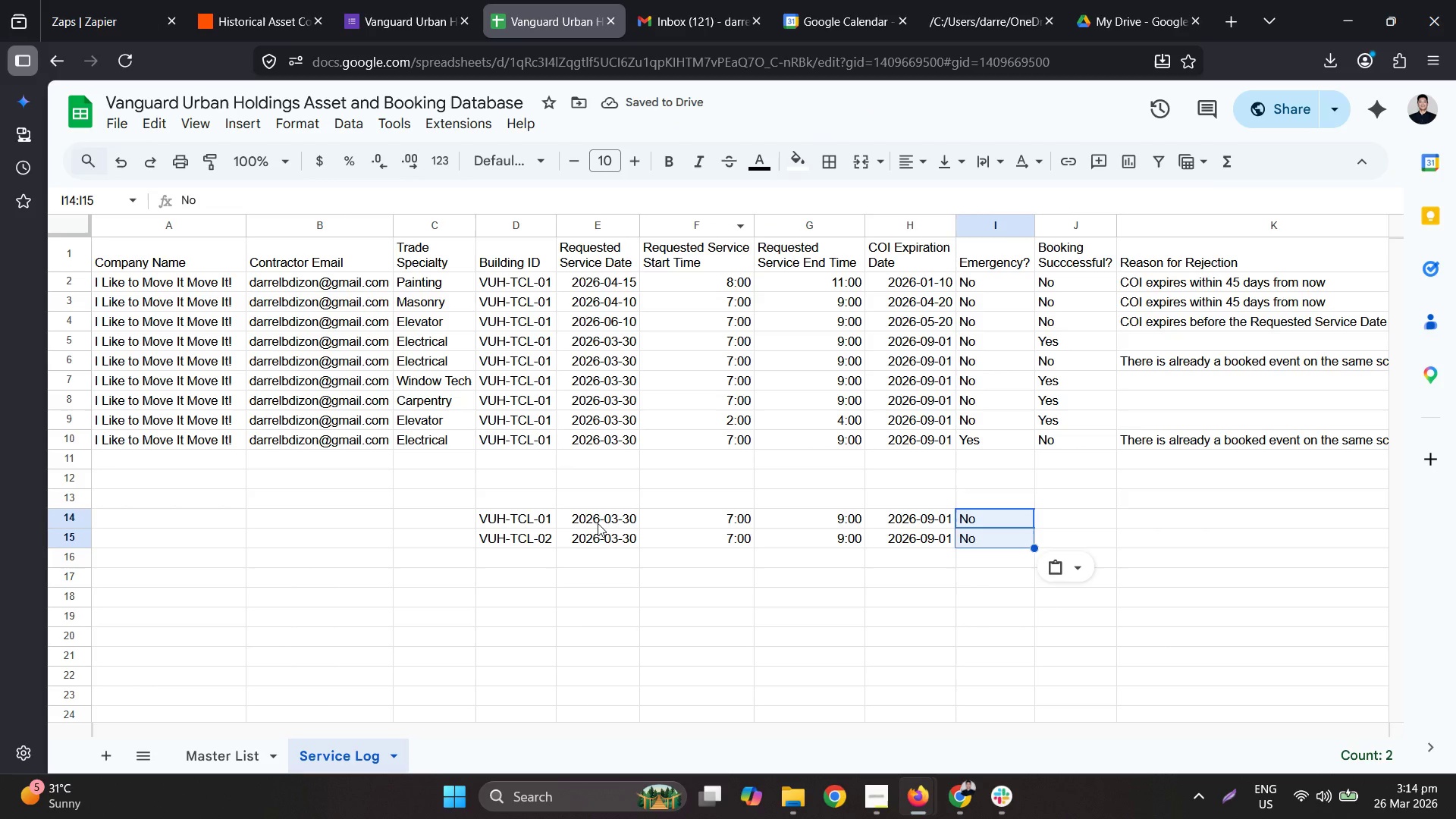 
left_click_drag(start_coordinate=[598, 523], to_coordinate=[613, 526])
 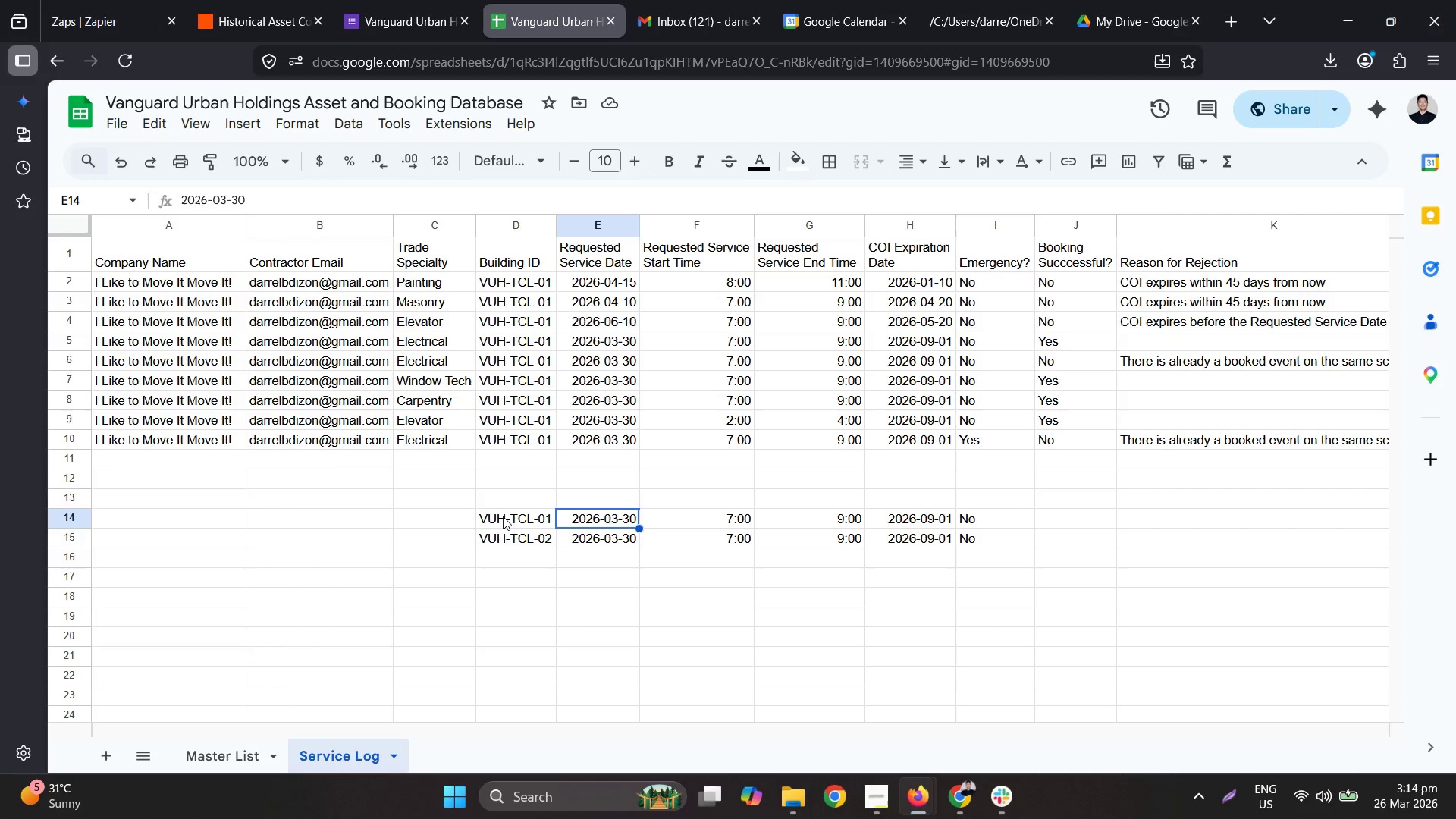 
left_click_drag(start_coordinate=[503, 516], to_coordinate=[502, 543])
 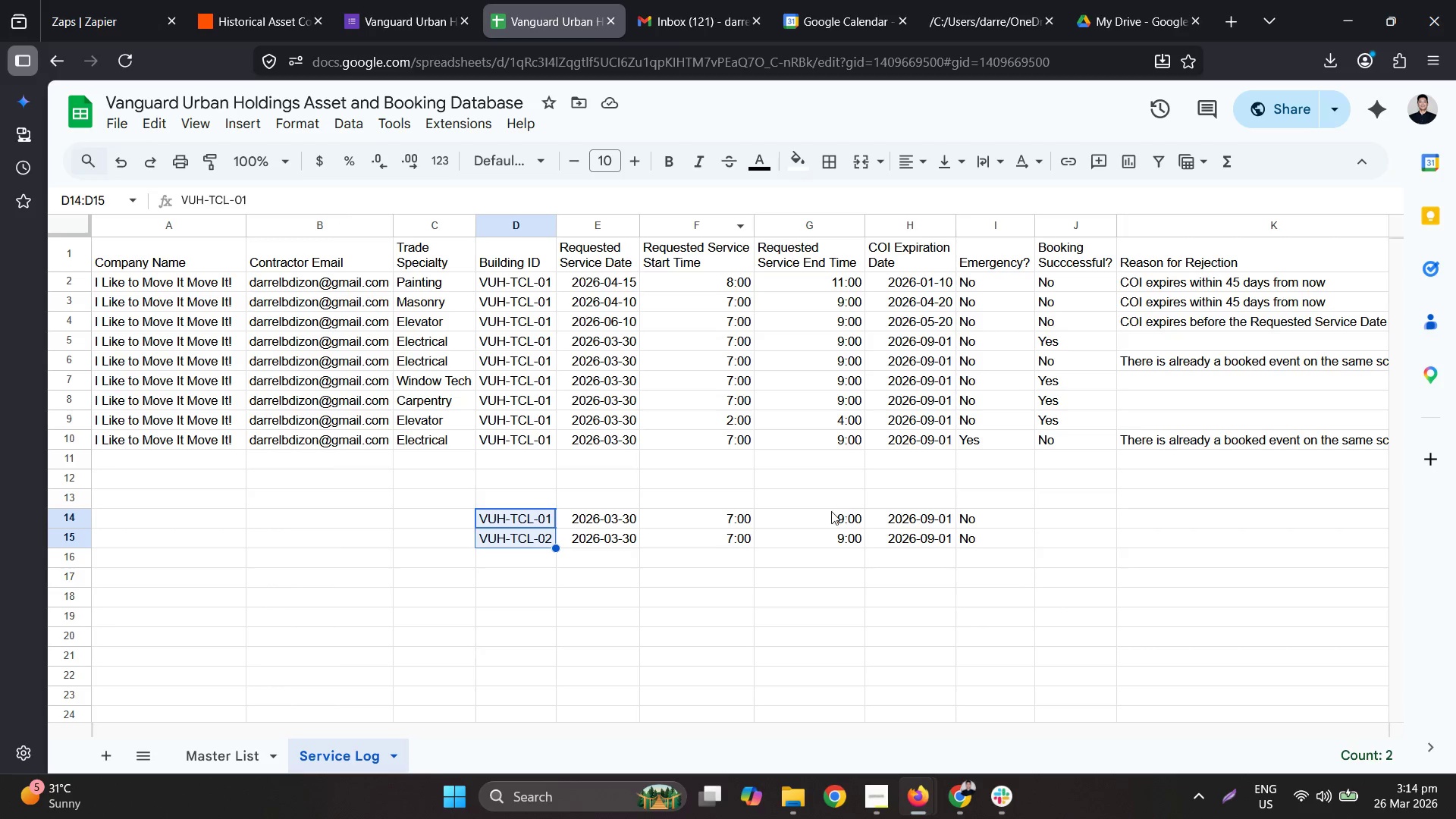 
wait(39.86)
 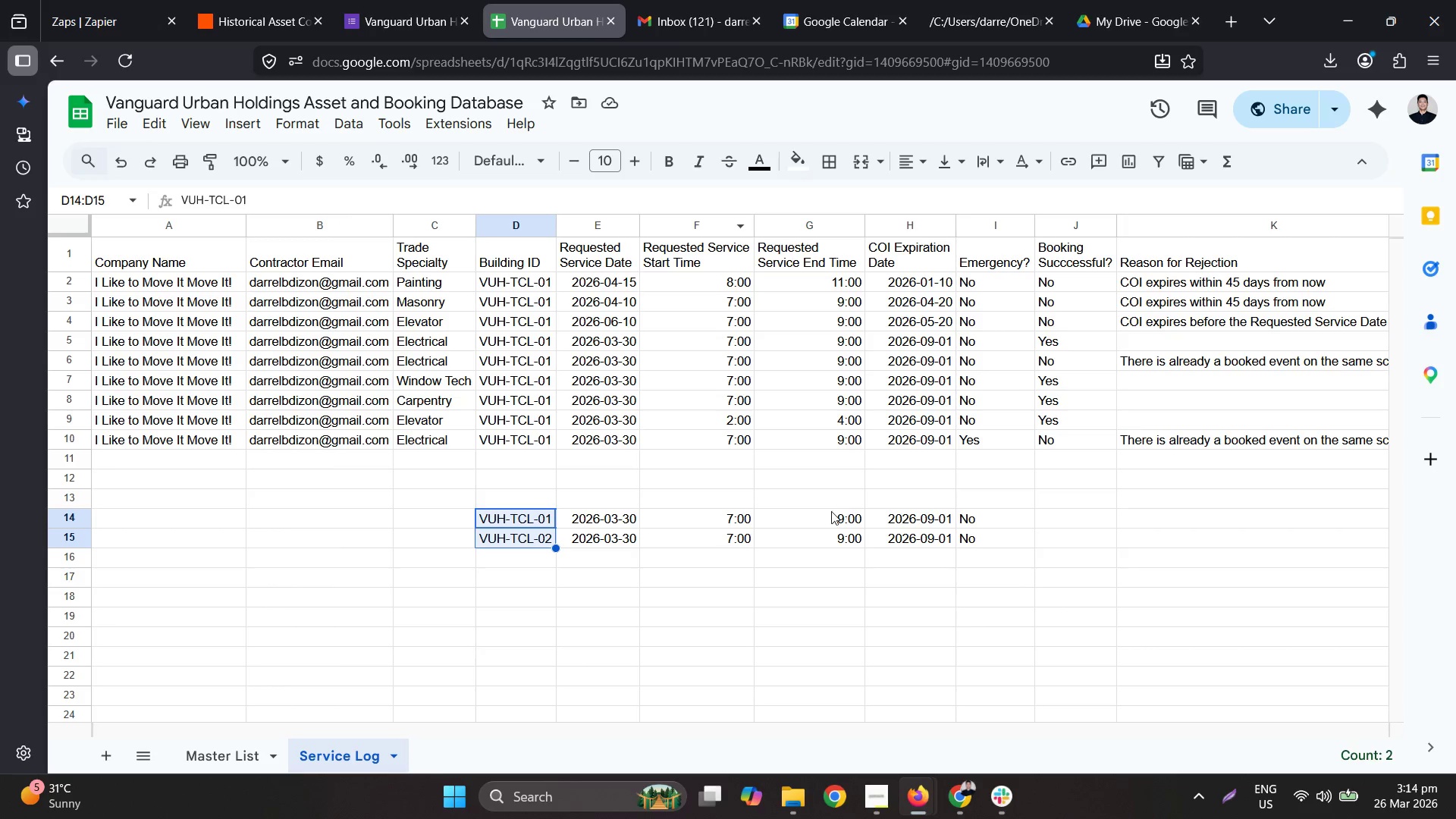 
left_click([268, 0])
 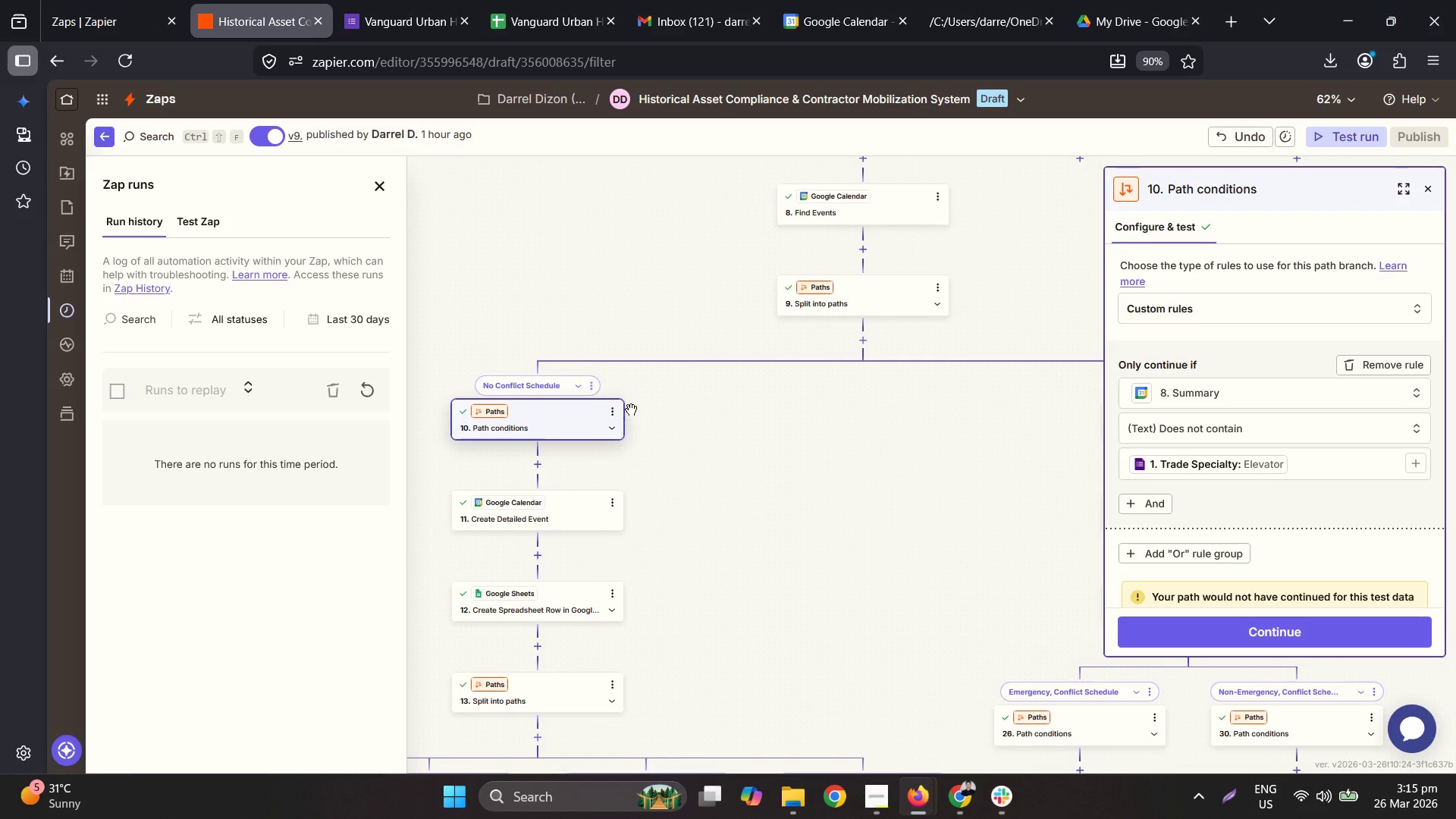 
mouse_move([428, 24])
 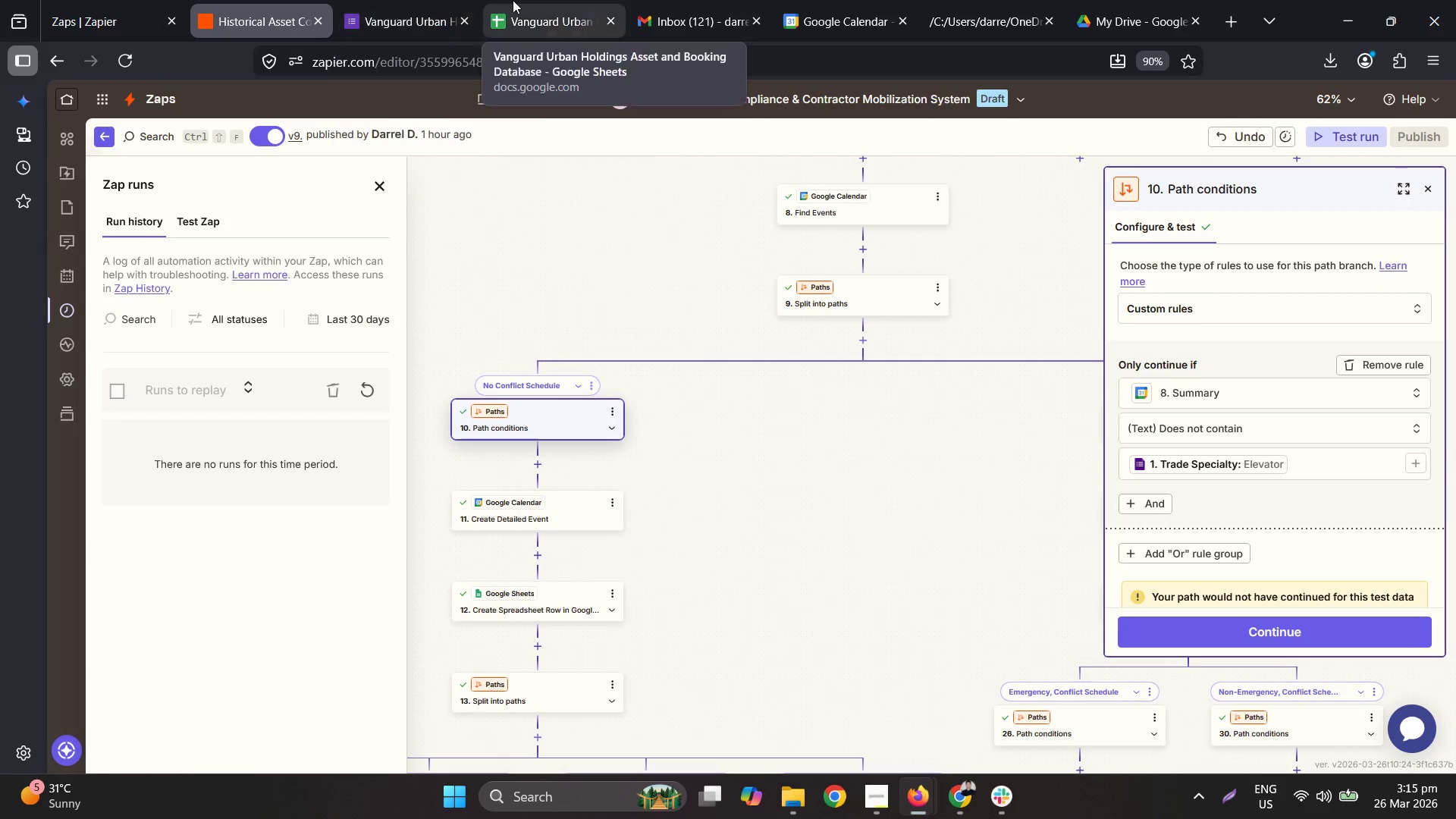 
left_click([513, 0])
 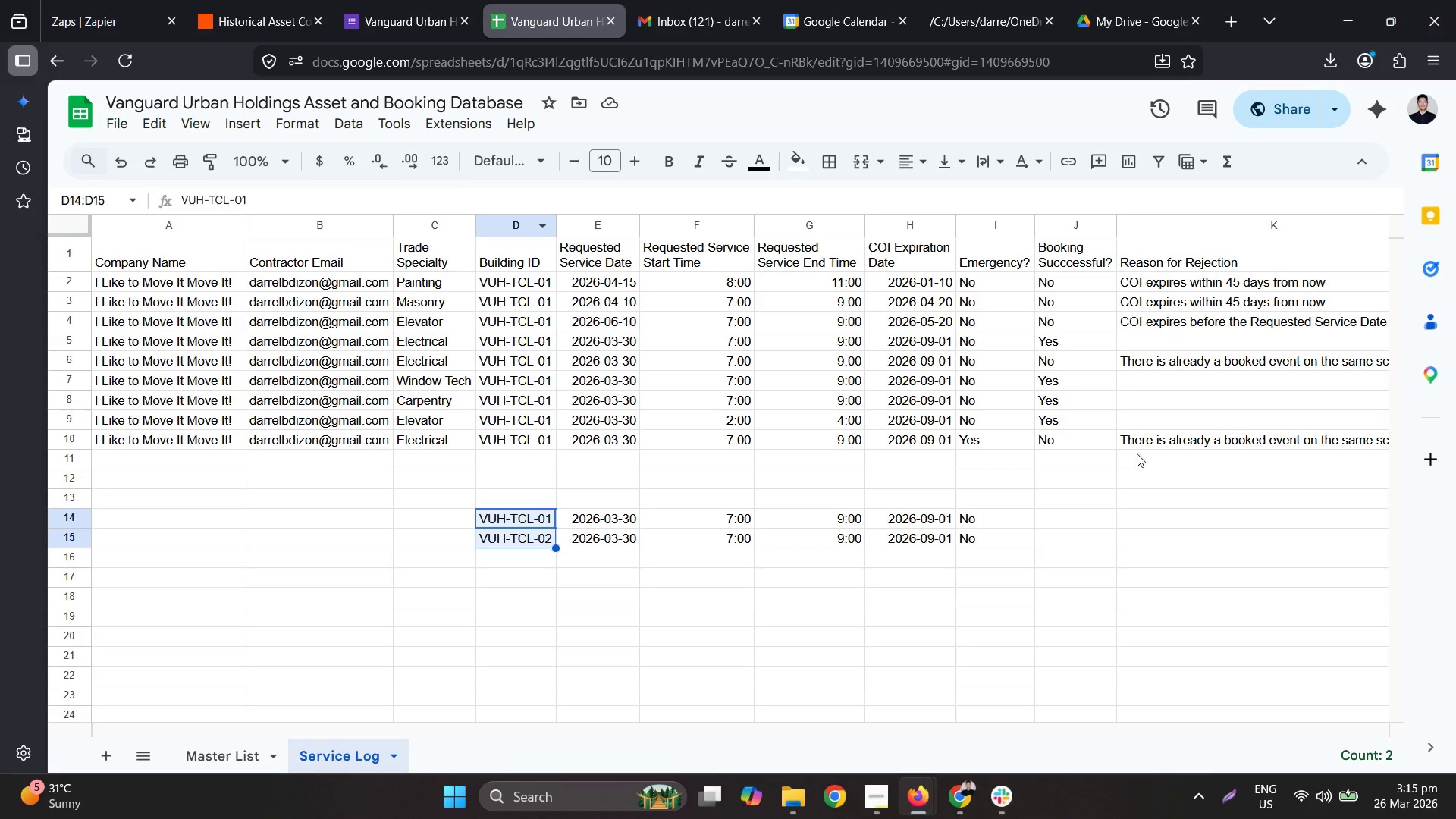 
left_click_drag(start_coordinate=[1171, 439], to_coordinate=[175, 438])
 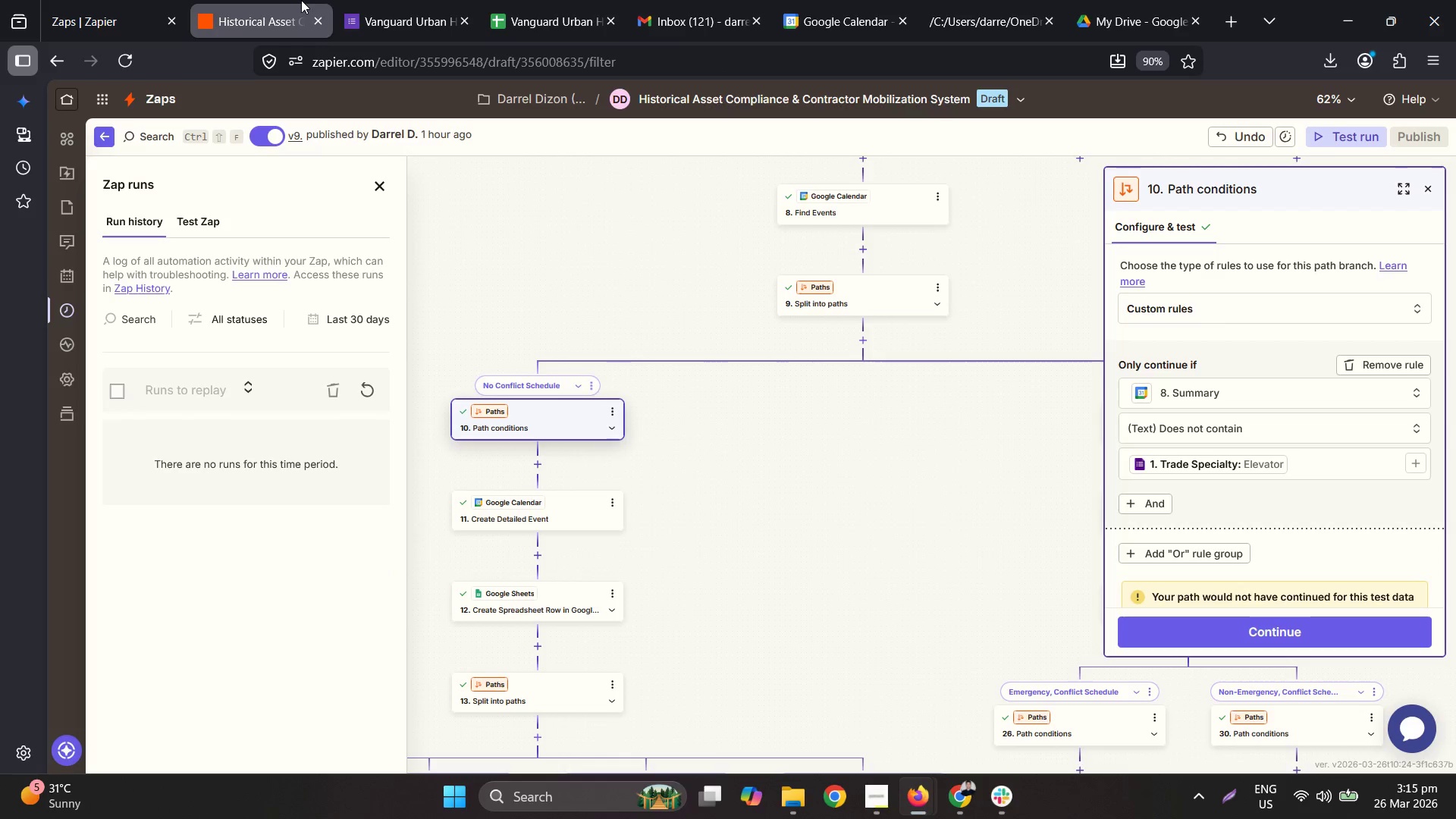 
left_click([411, 0])
 